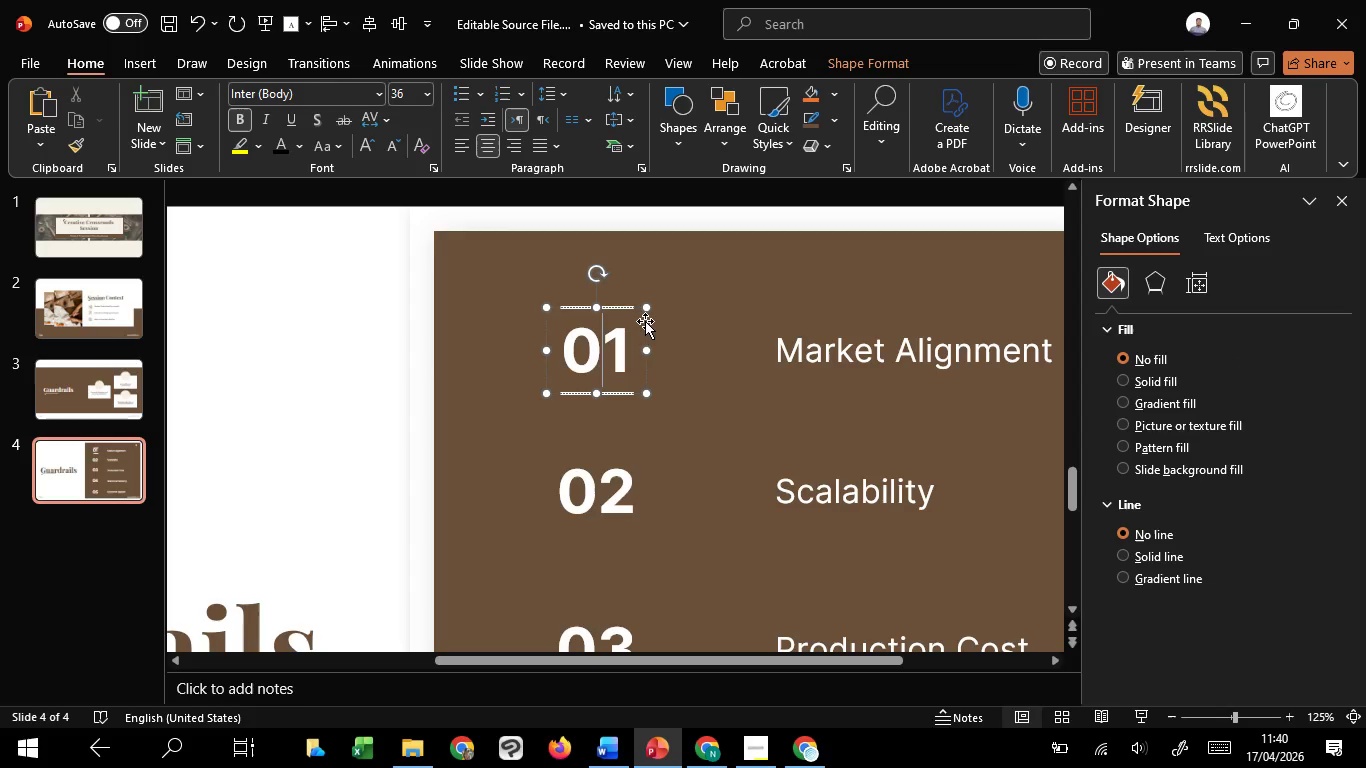 
left_click([645, 321])
 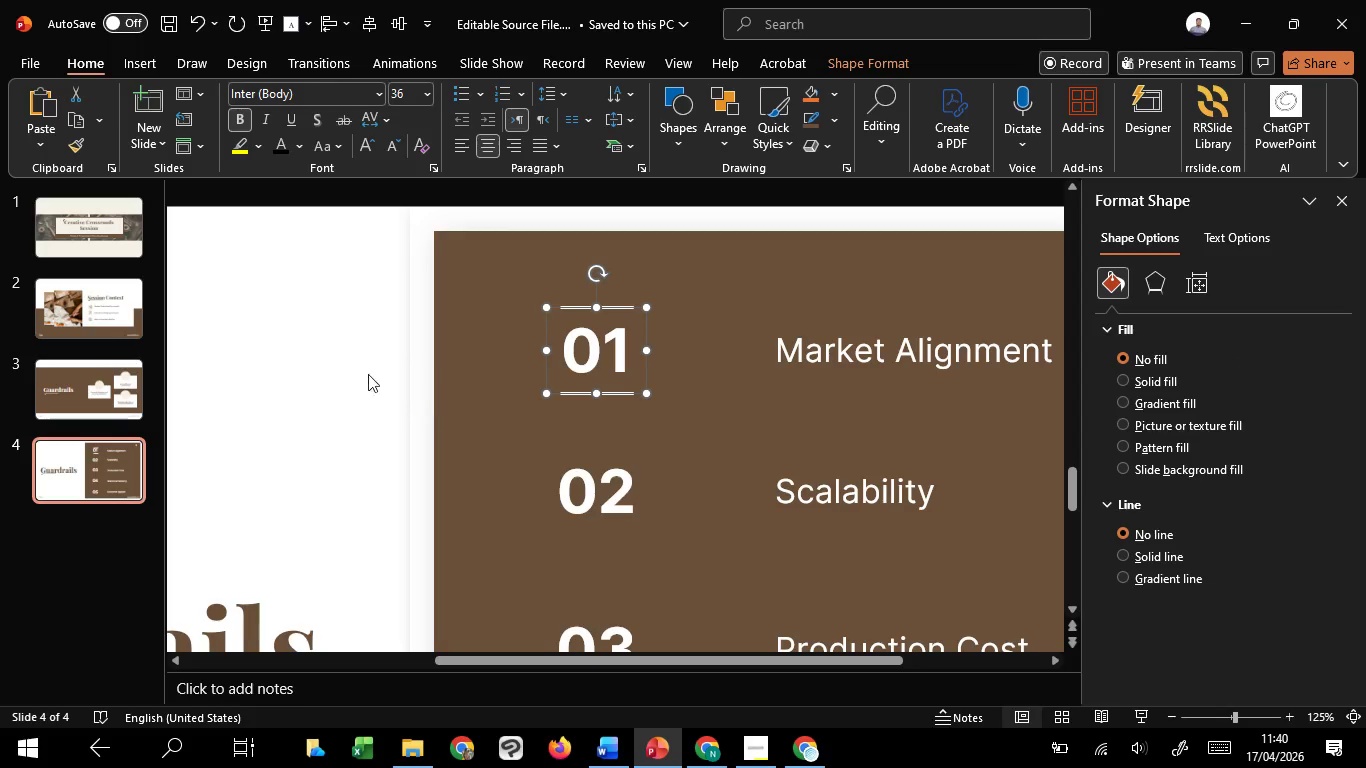 
hold_key(key=ControlLeft, duration=0.48)
 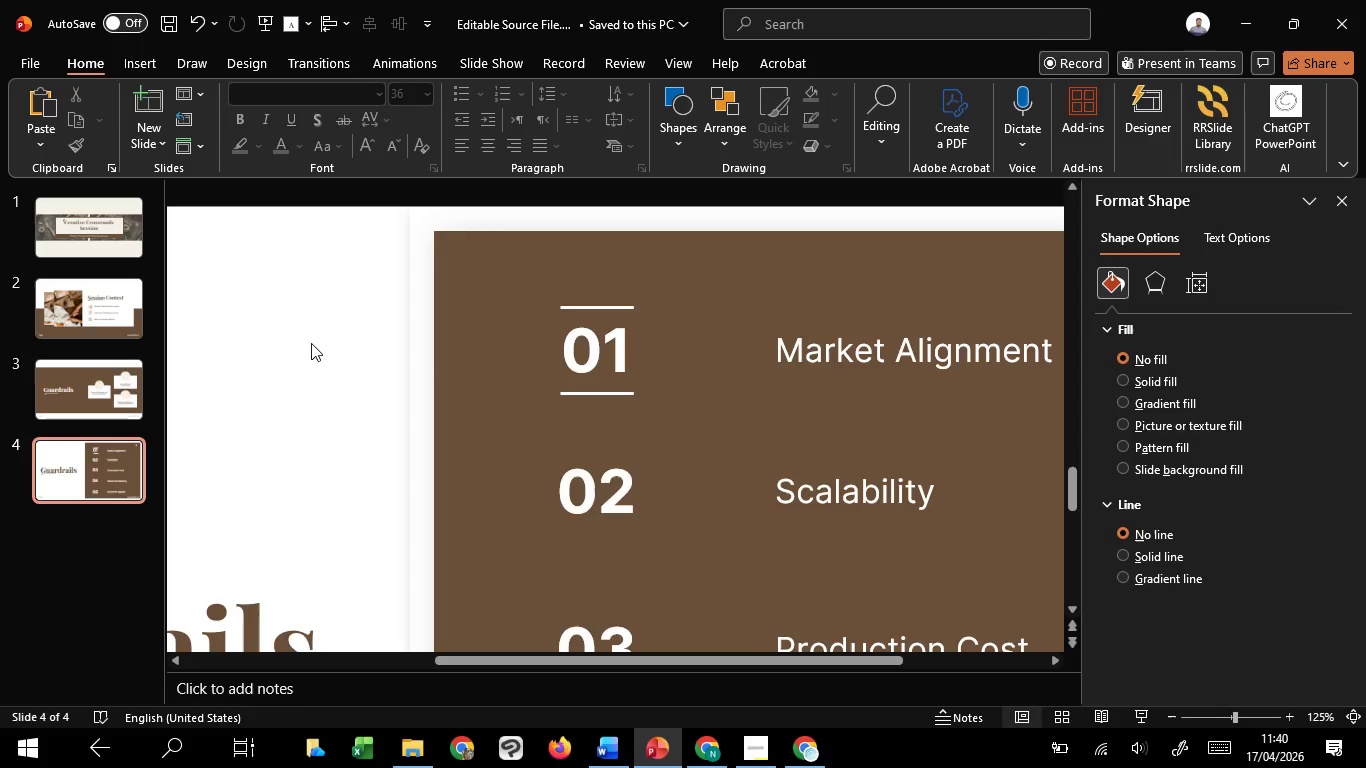 
left_click([311, 343])
 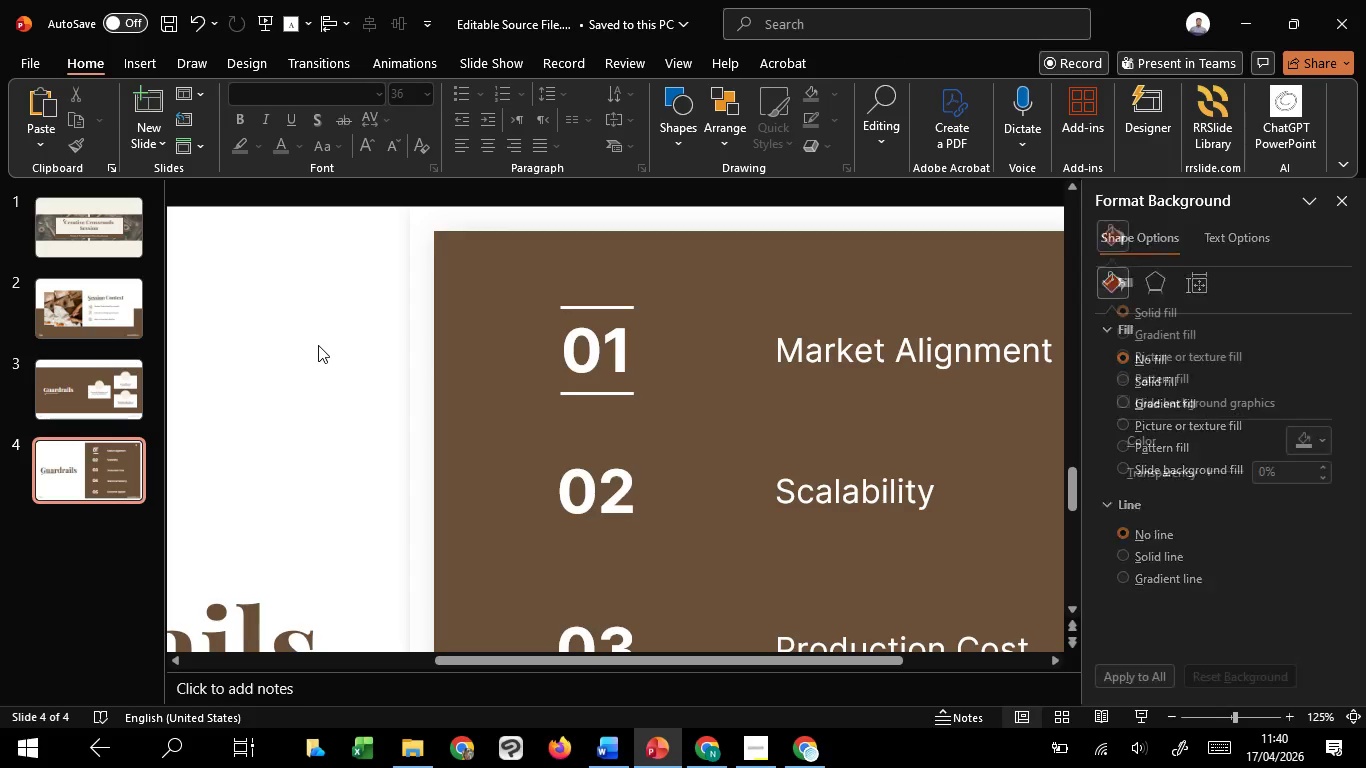 
hold_key(key=ControlLeft, duration=0.78)
scroll: coordinate [318, 345], scroll_direction: down, amount: 1.0
 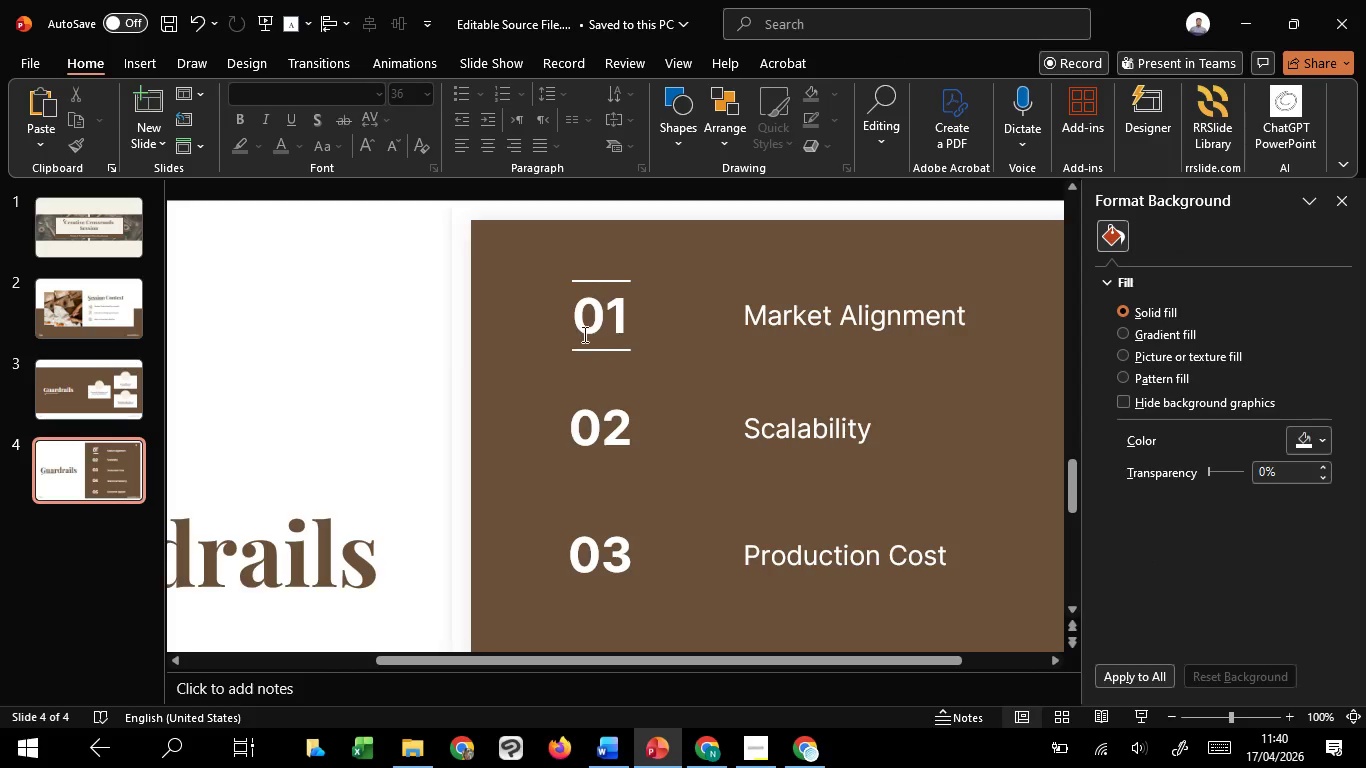 
left_click([583, 334])
 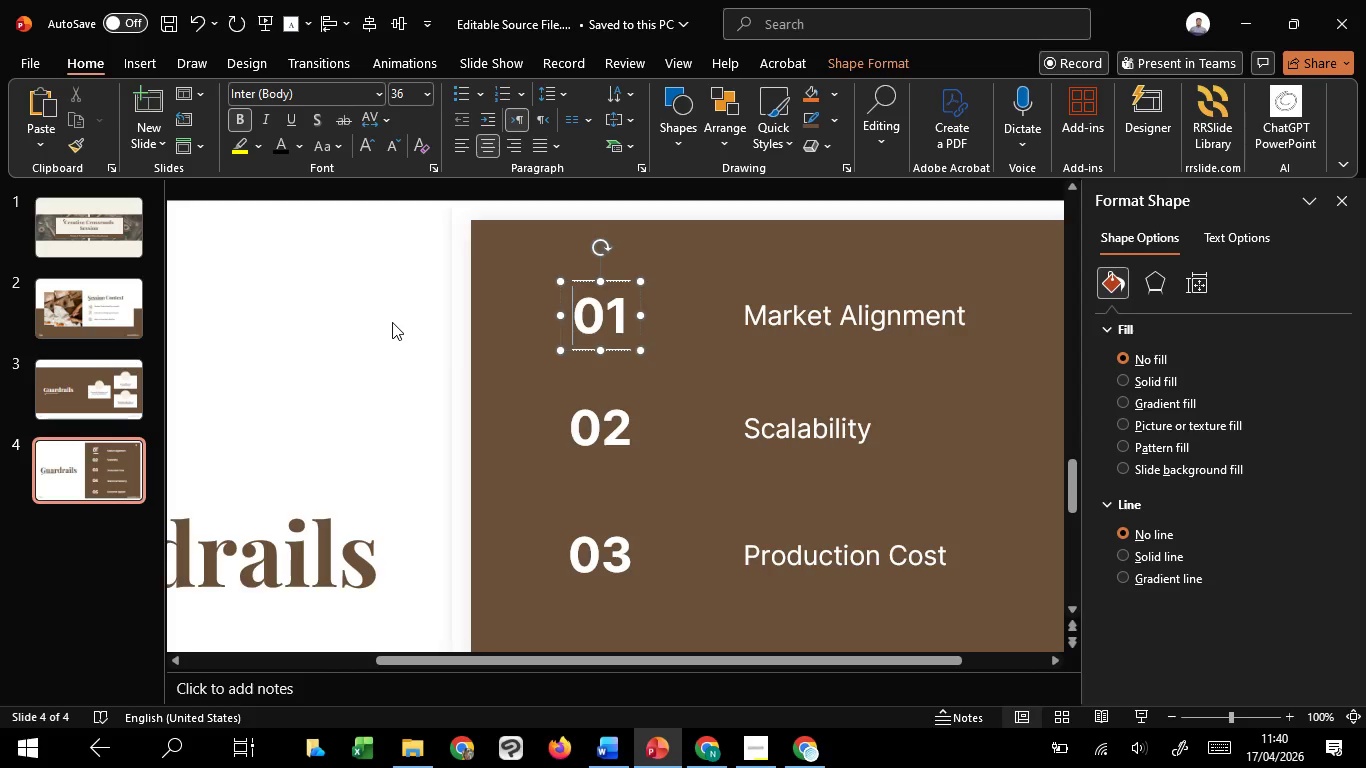 
left_click([392, 322])
 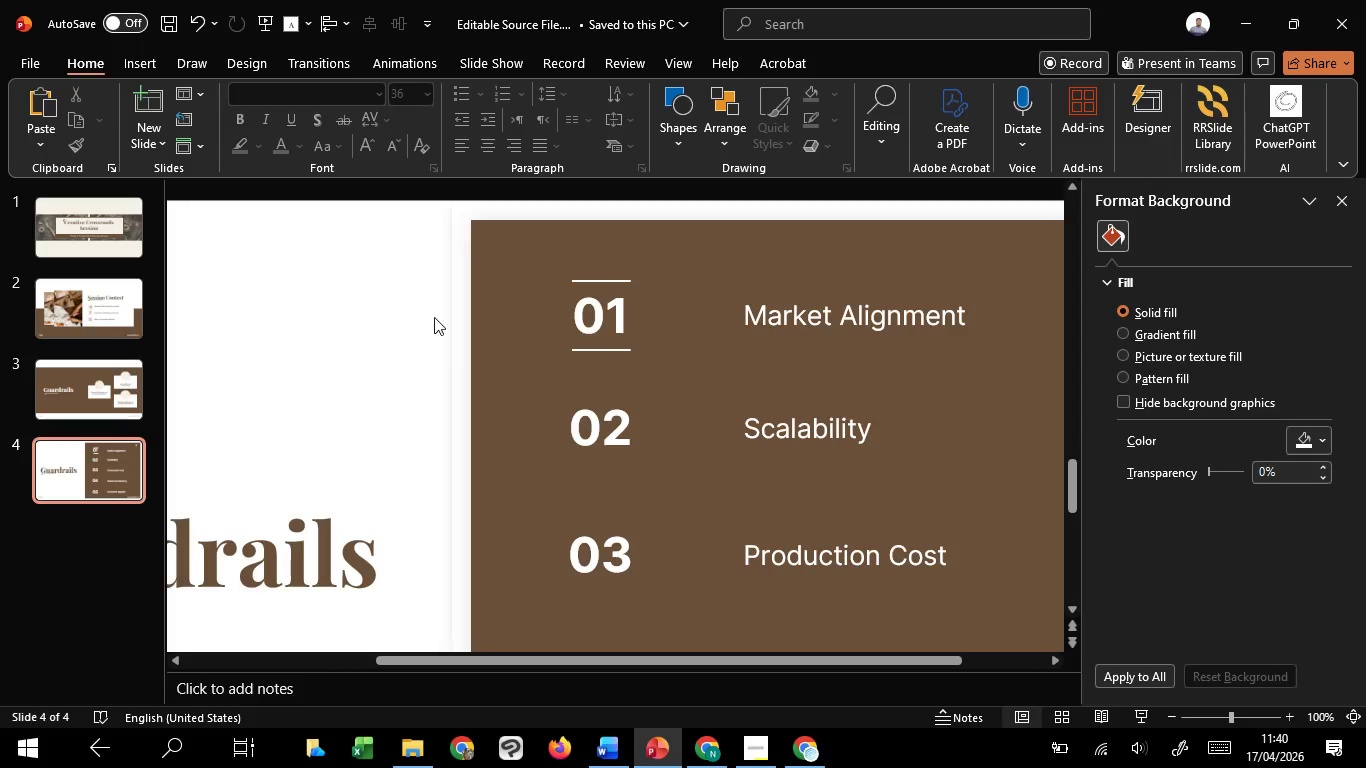 
left_click([598, 315])
 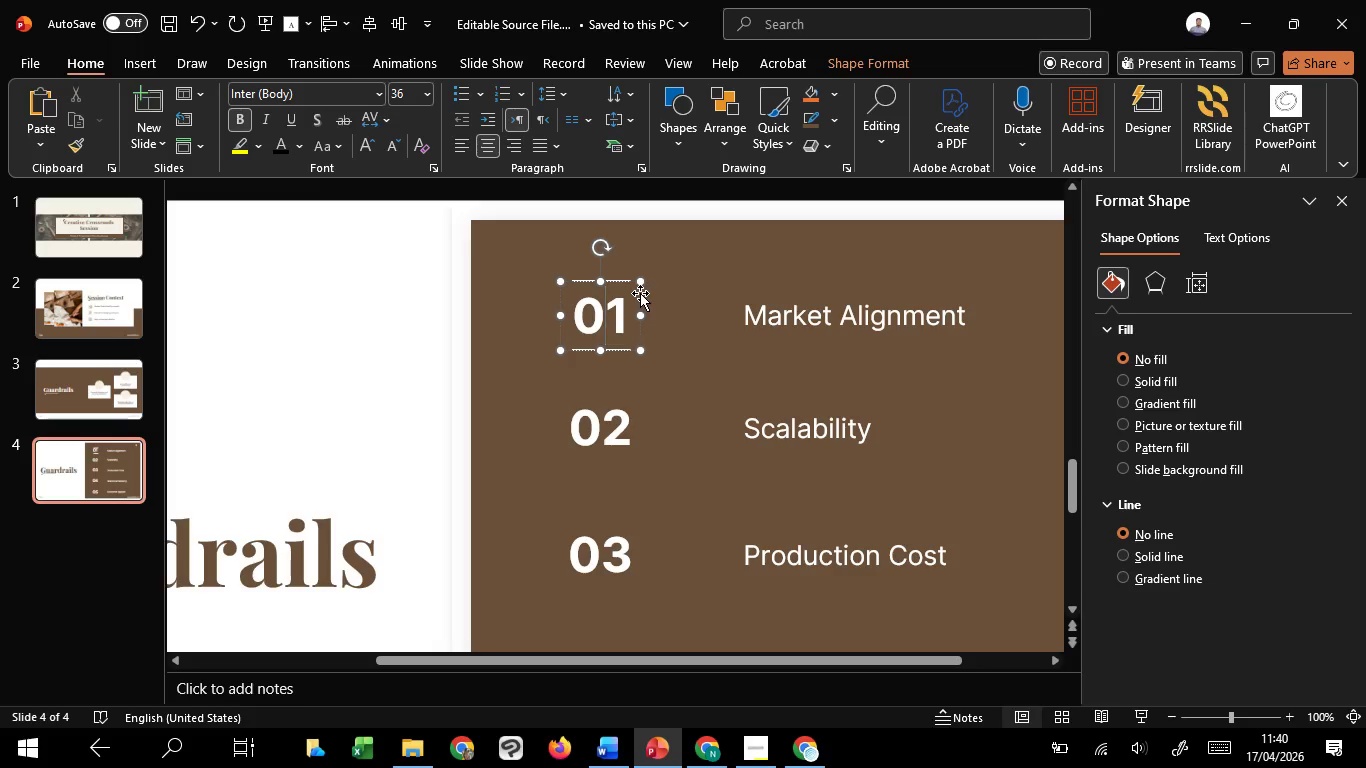 
left_click([640, 293])
 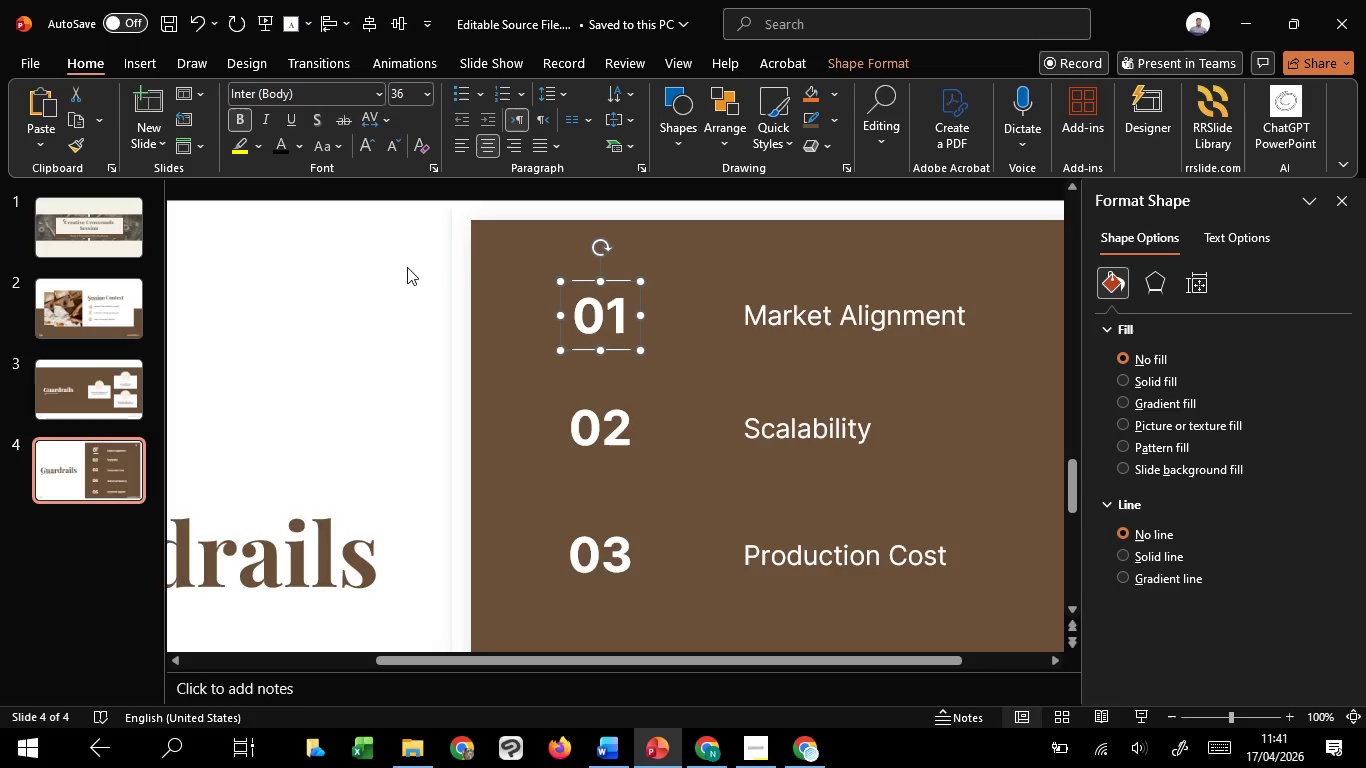 
left_click([391, 267])
 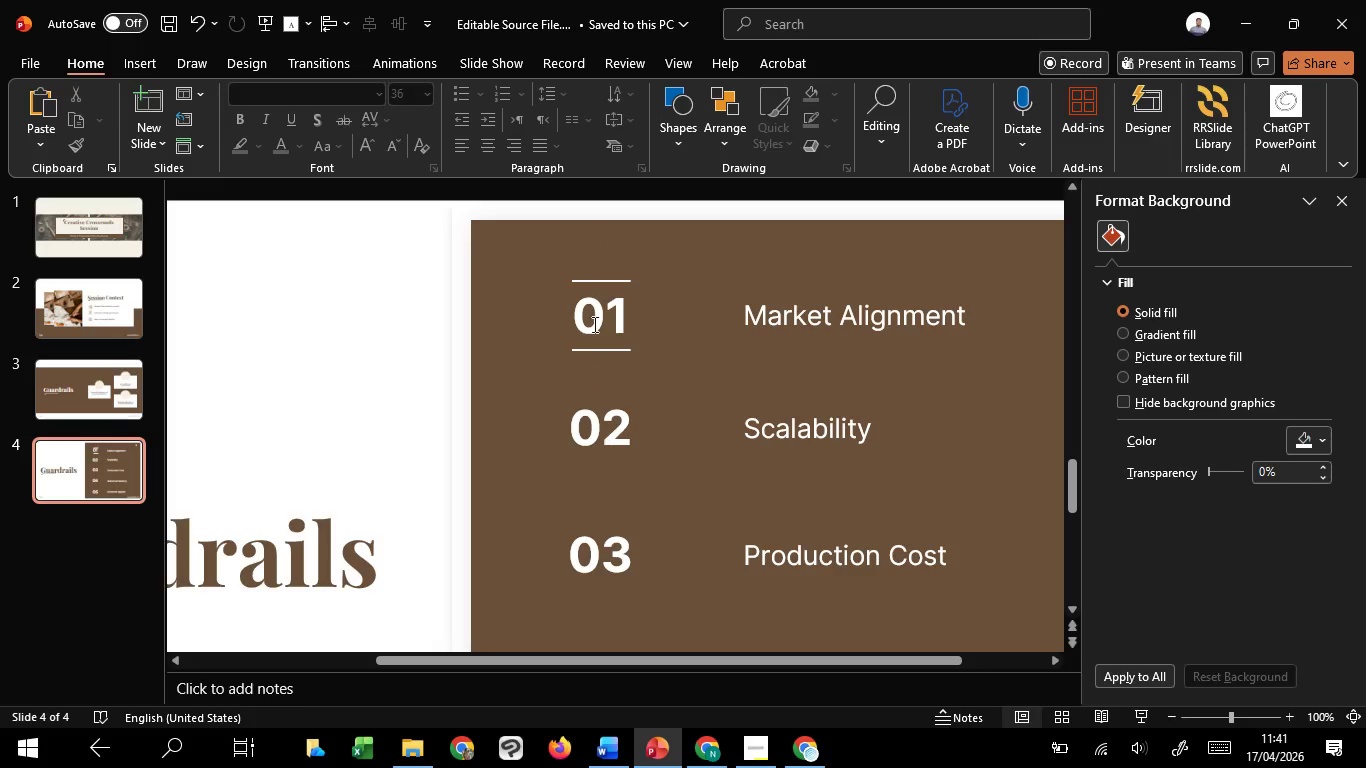 
left_click([599, 308])
 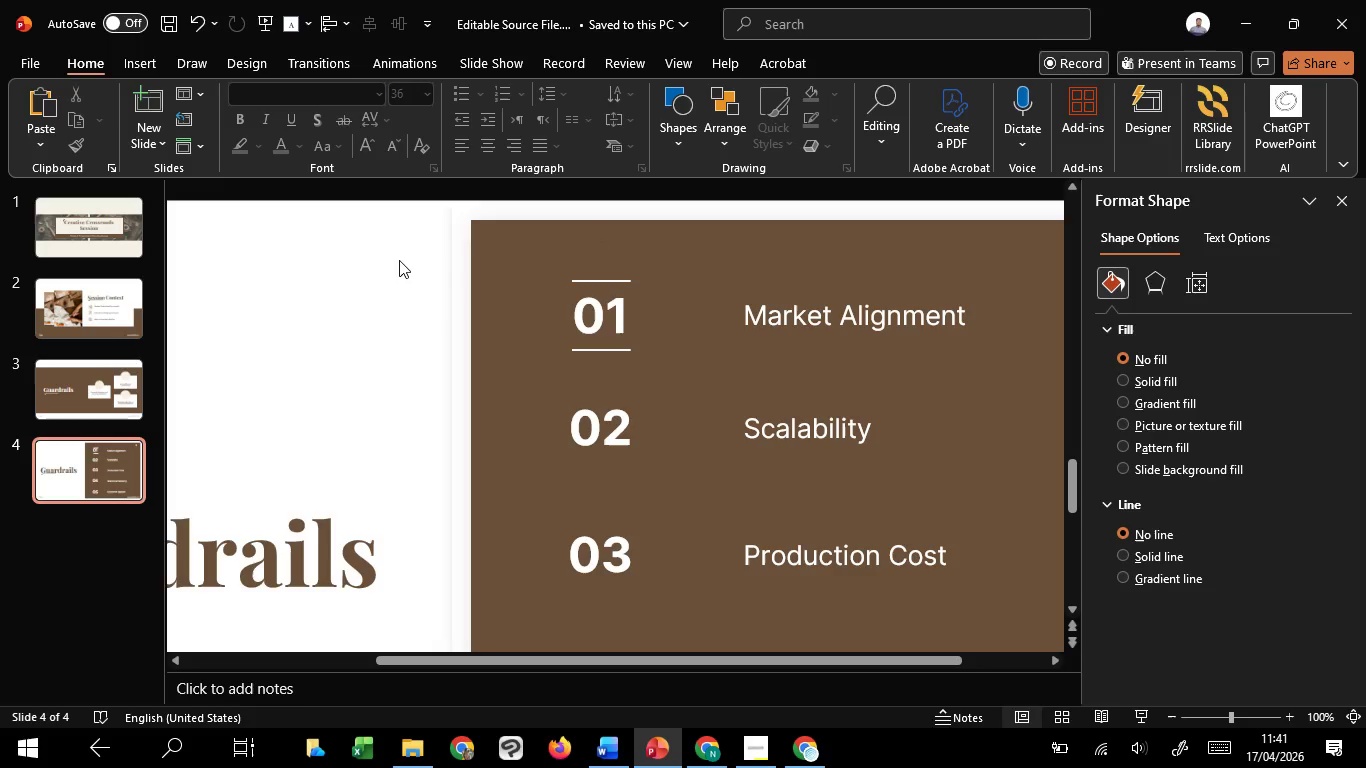 
left_click_drag(start_coordinate=[398, 251], to_coordinate=[679, 379])
 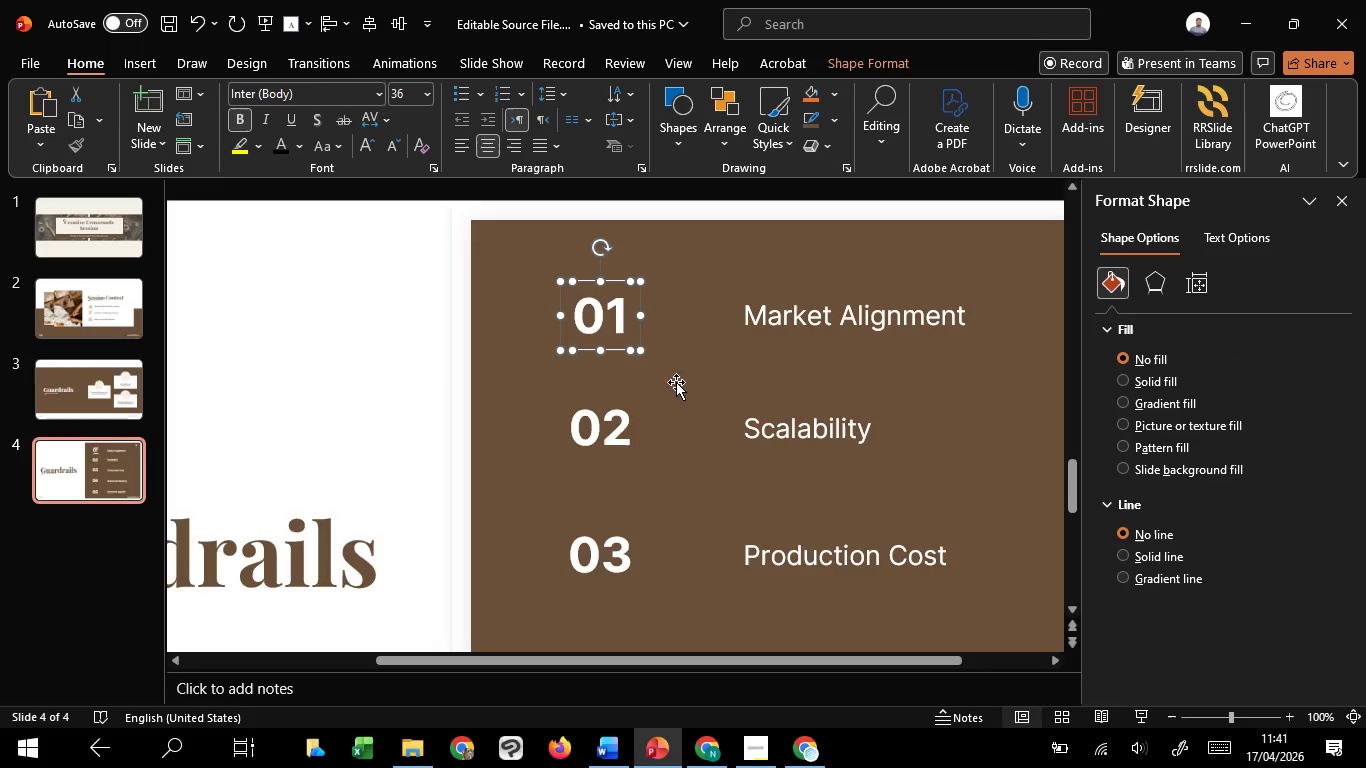 
hold_key(key=ShiftLeft, duration=0.67)
 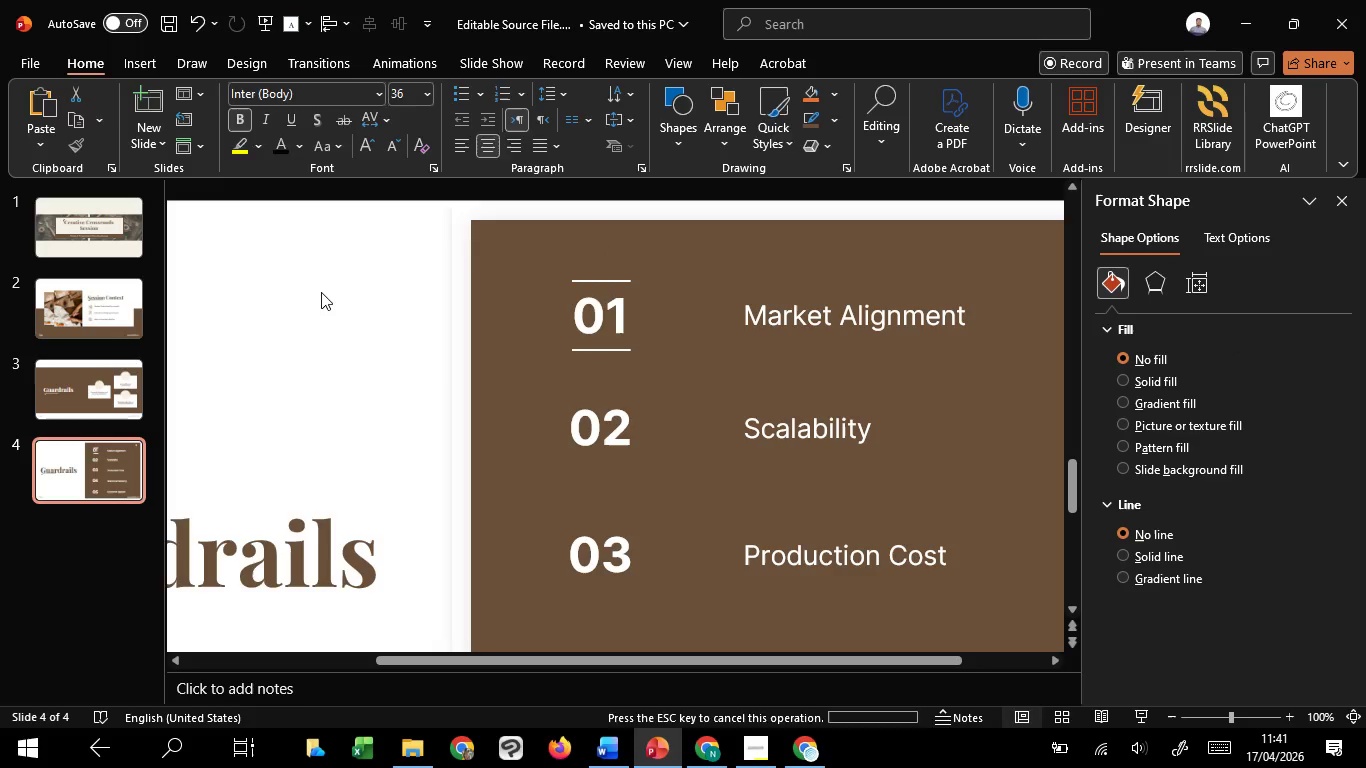 
left_click([321, 292])
 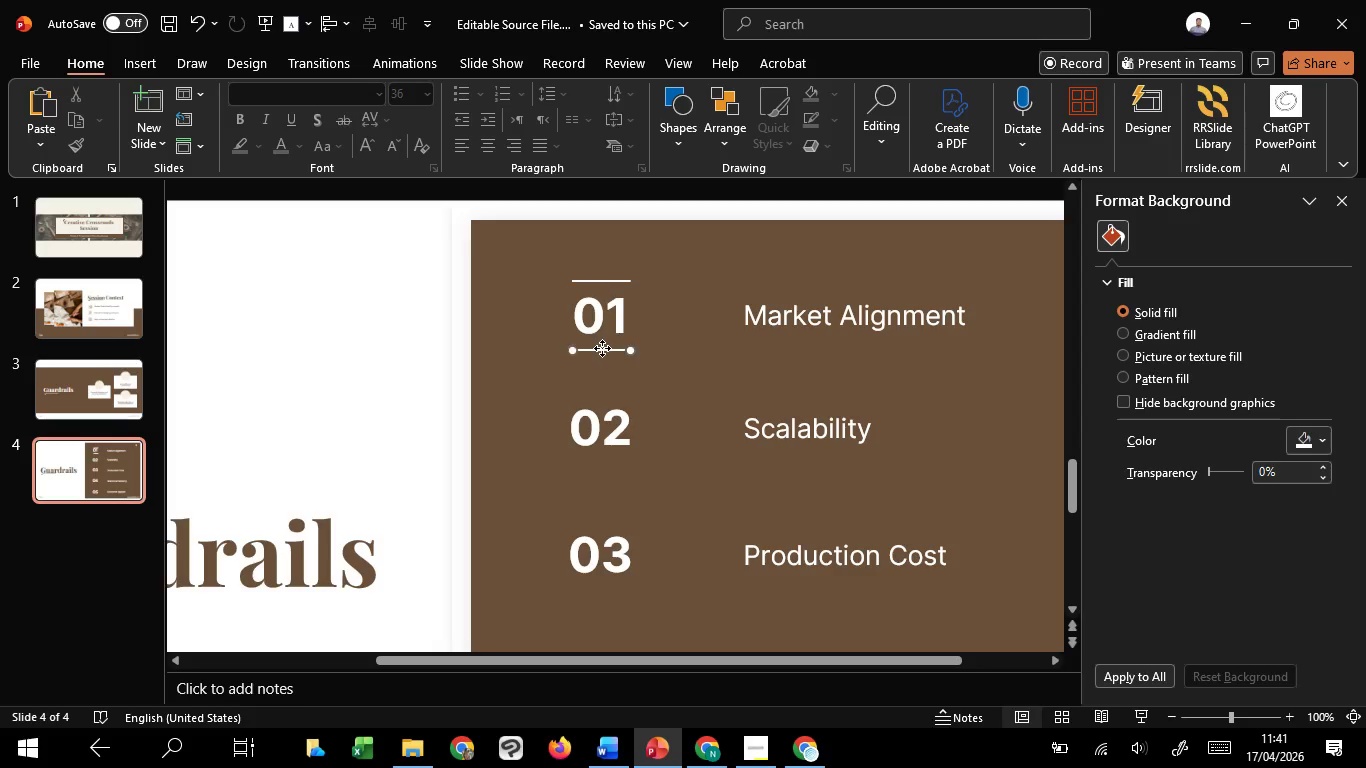 
left_click([602, 348])
 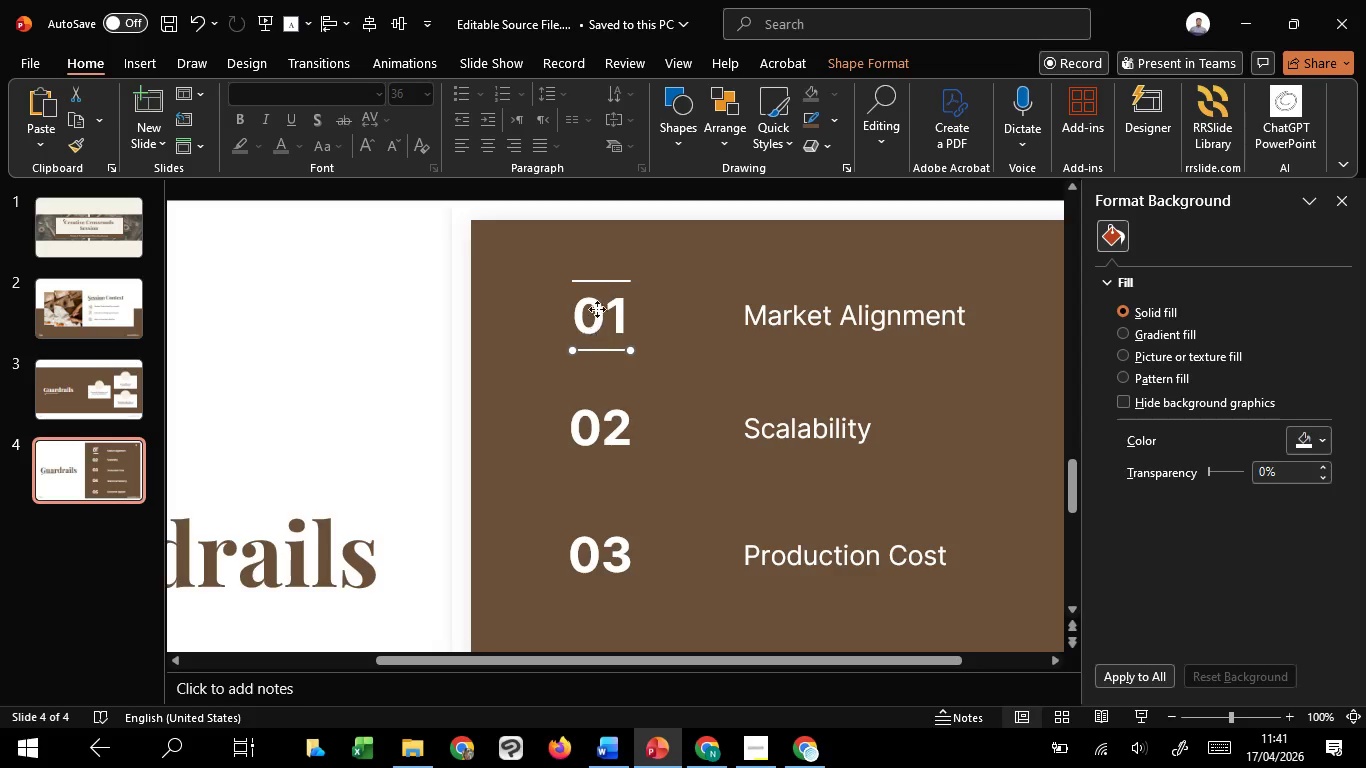 
hold_key(key=ShiftLeft, duration=1.19)
left_click([604, 281])
 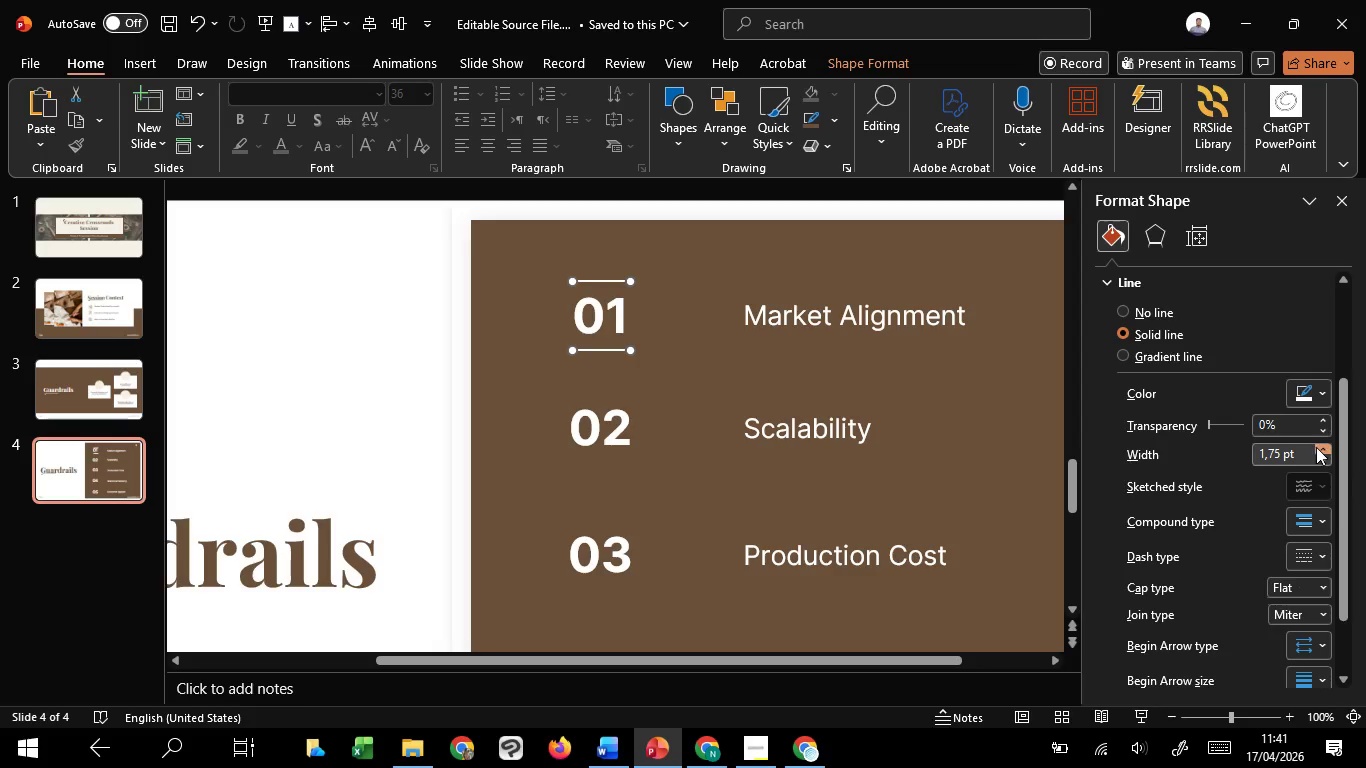 
left_click([1319, 447])
 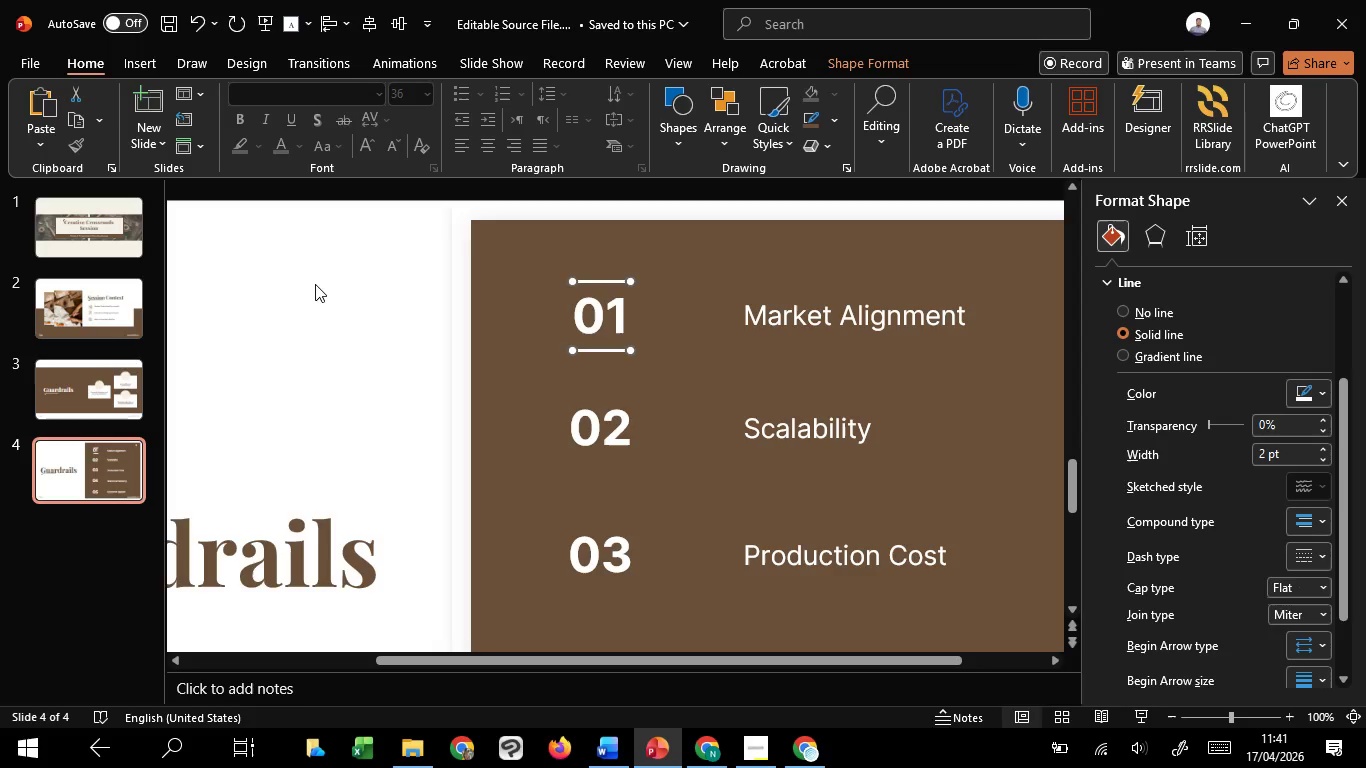 
left_click([315, 284])
 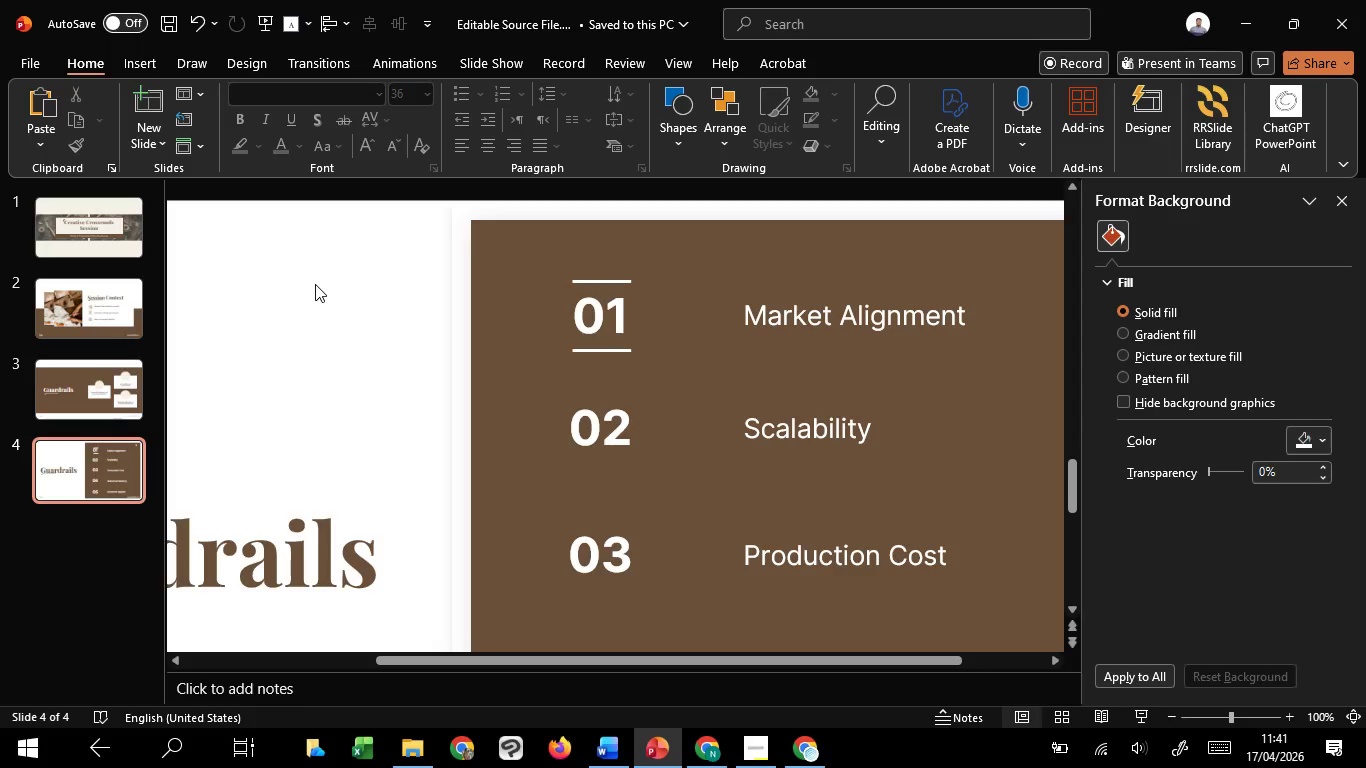 
wait(5.31)
 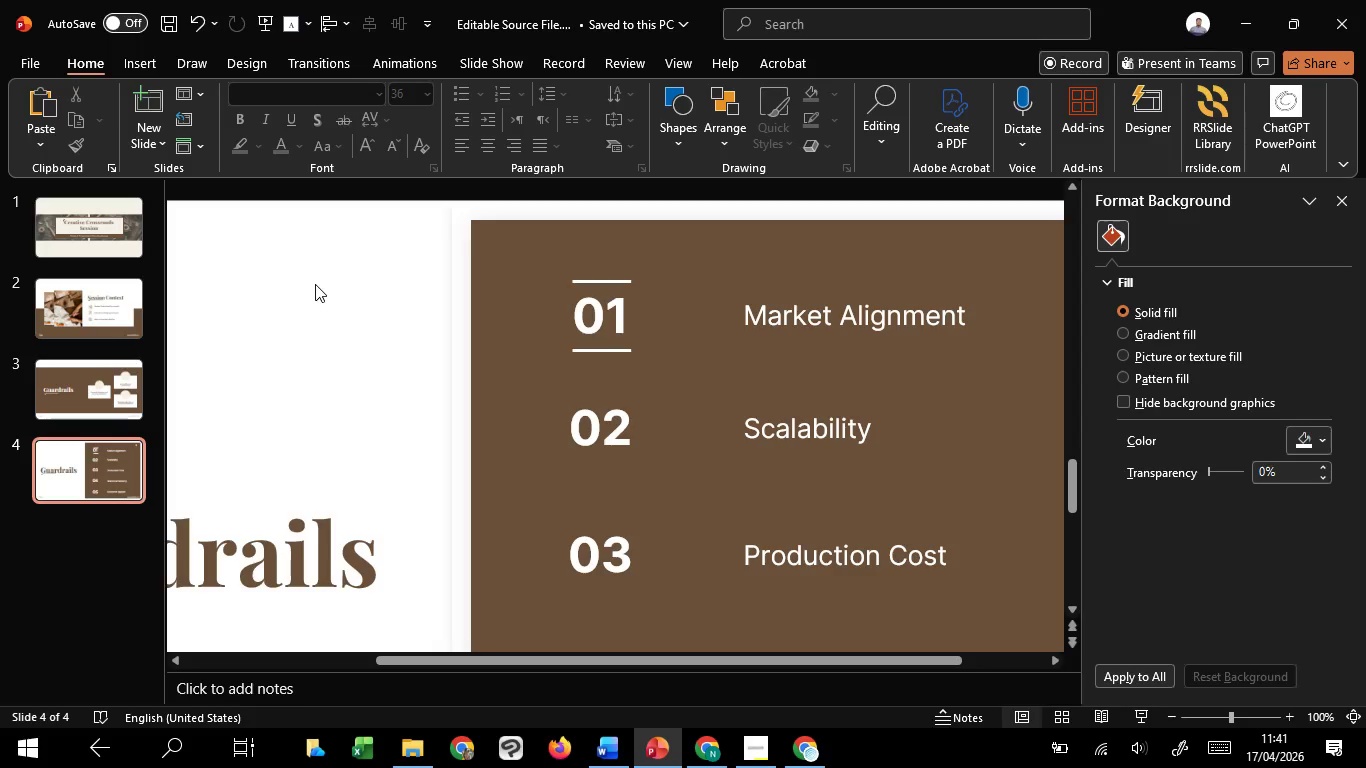 
left_click([601, 415])
 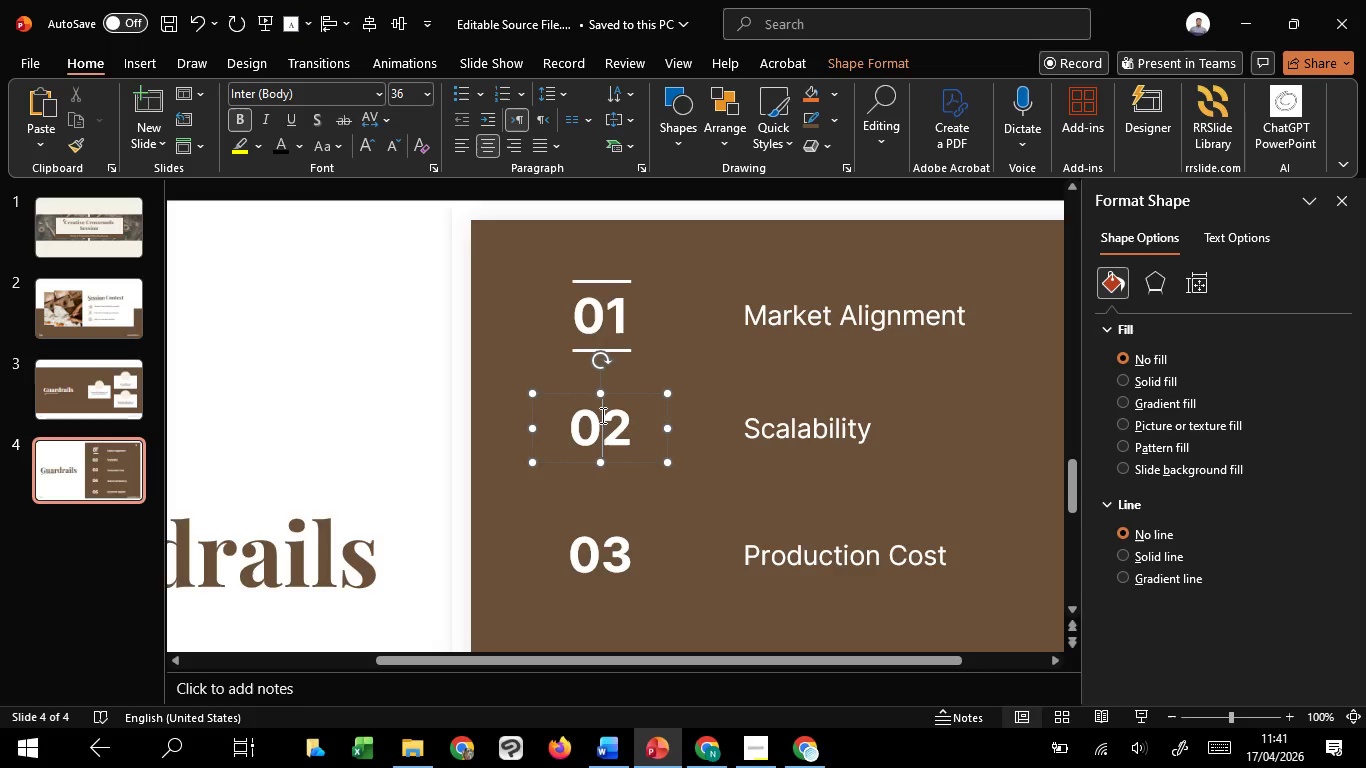 
hold_key(key=ControlLeft, duration=0.78)
scroll: coordinate [601, 415], scroll_direction: down, amount: 2.0
 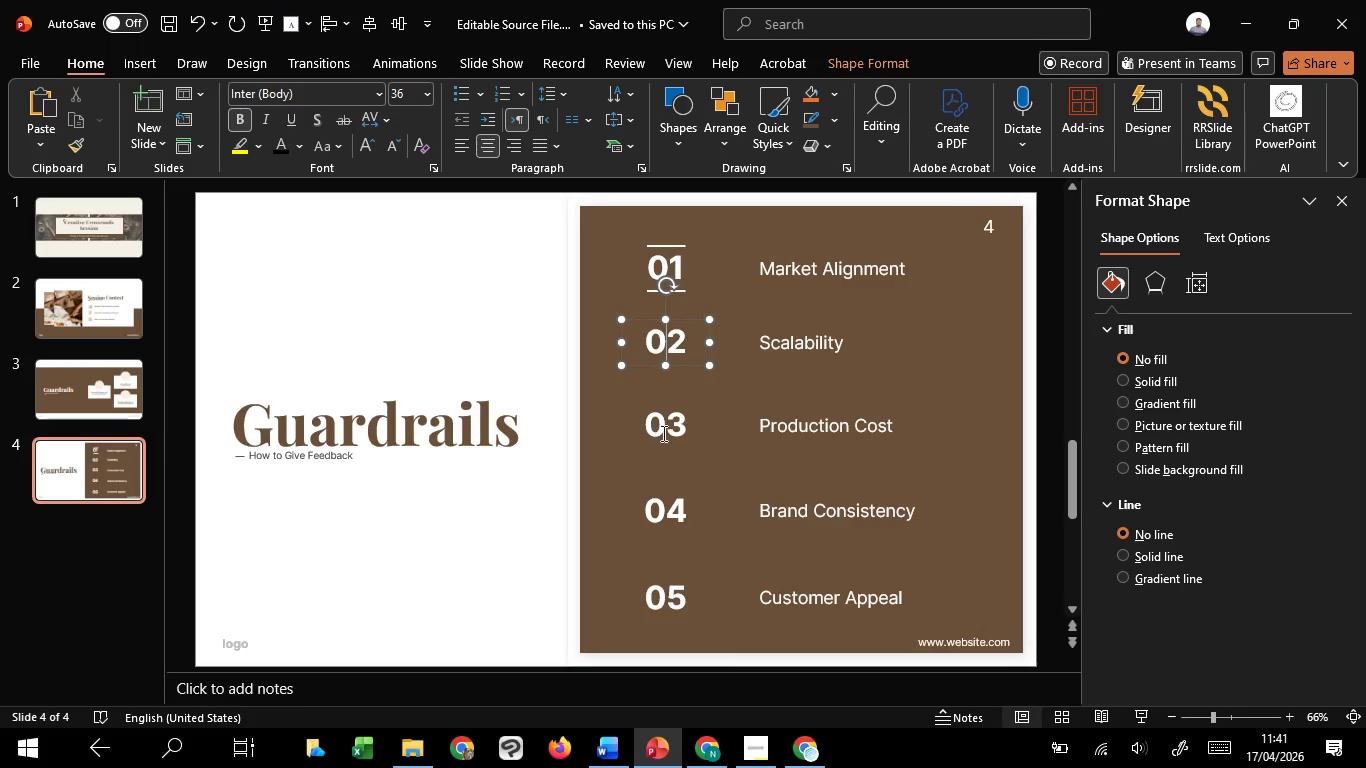 
hold_key(key=ShiftLeft, duration=1.51)
left_click([663, 433])
 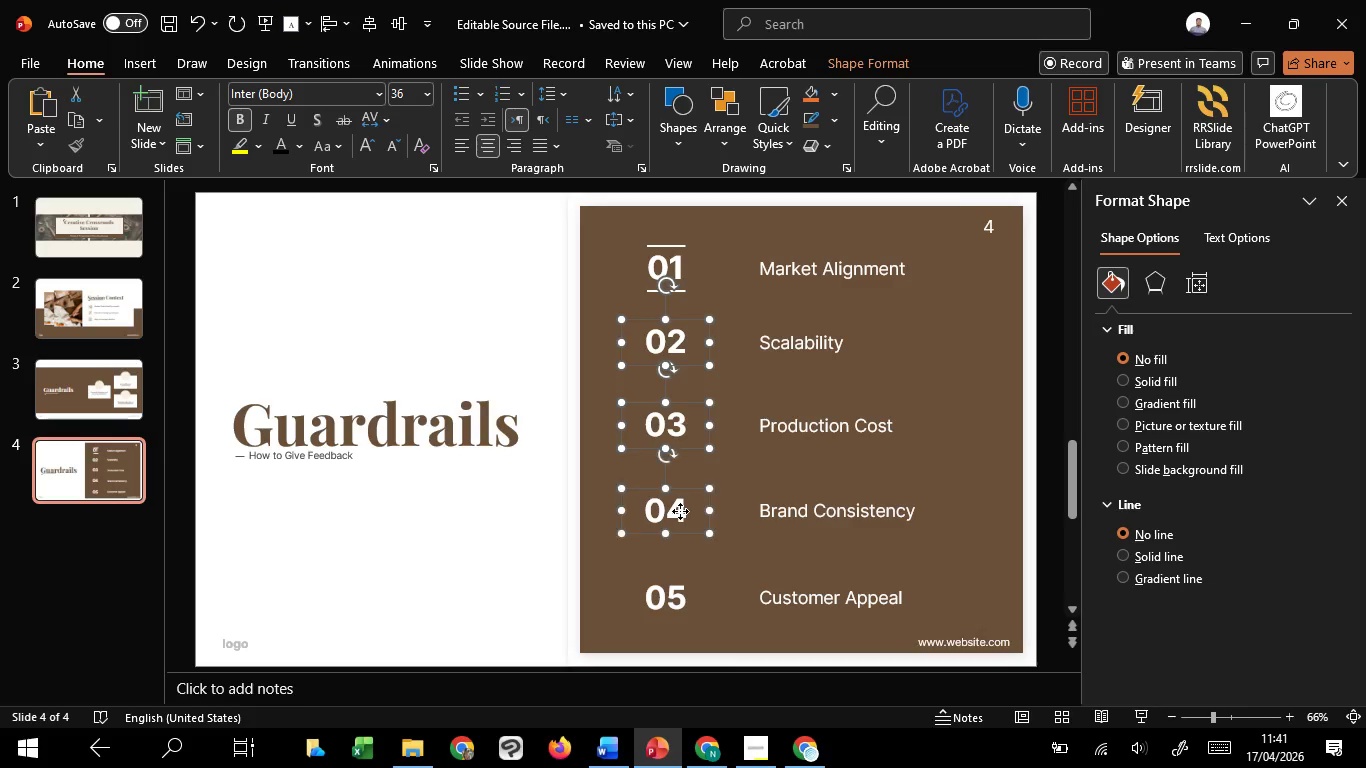 
left_click([680, 511])
 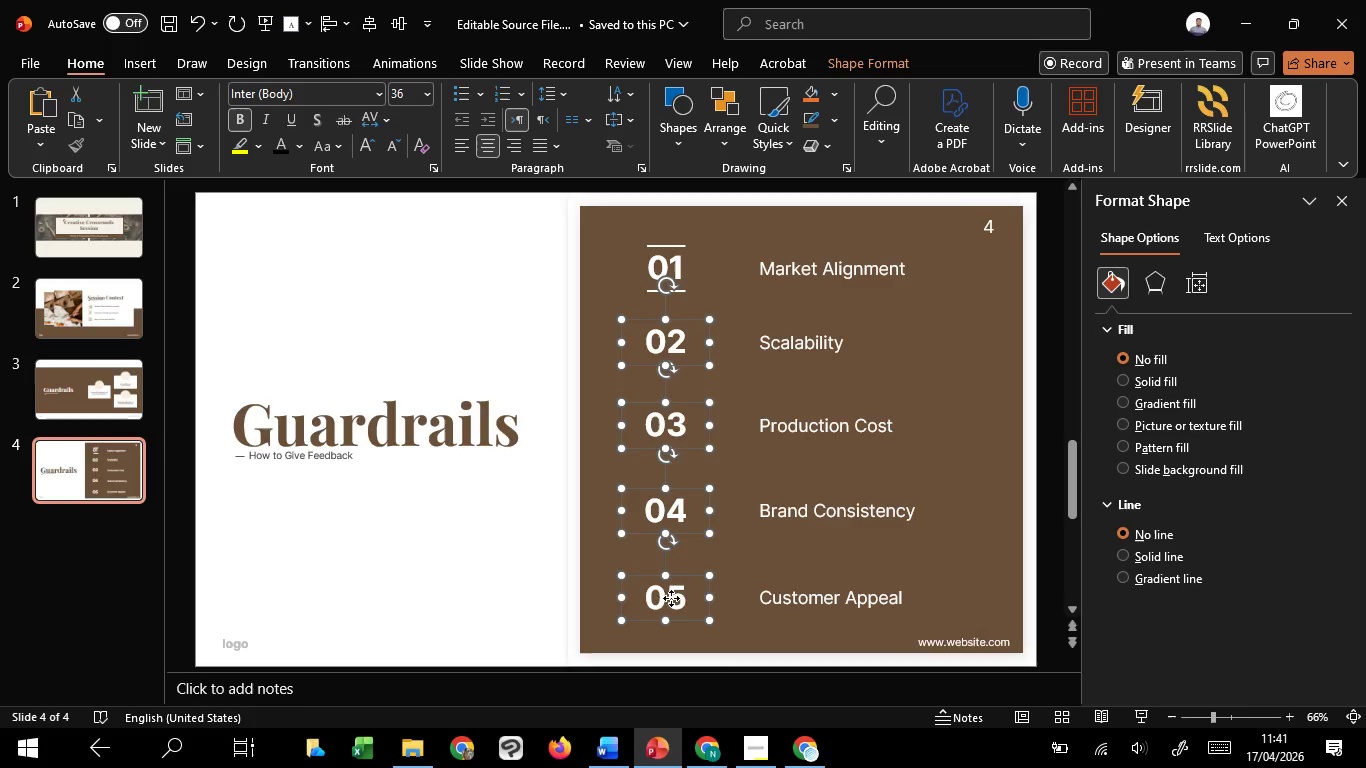 
left_click([671, 598])
 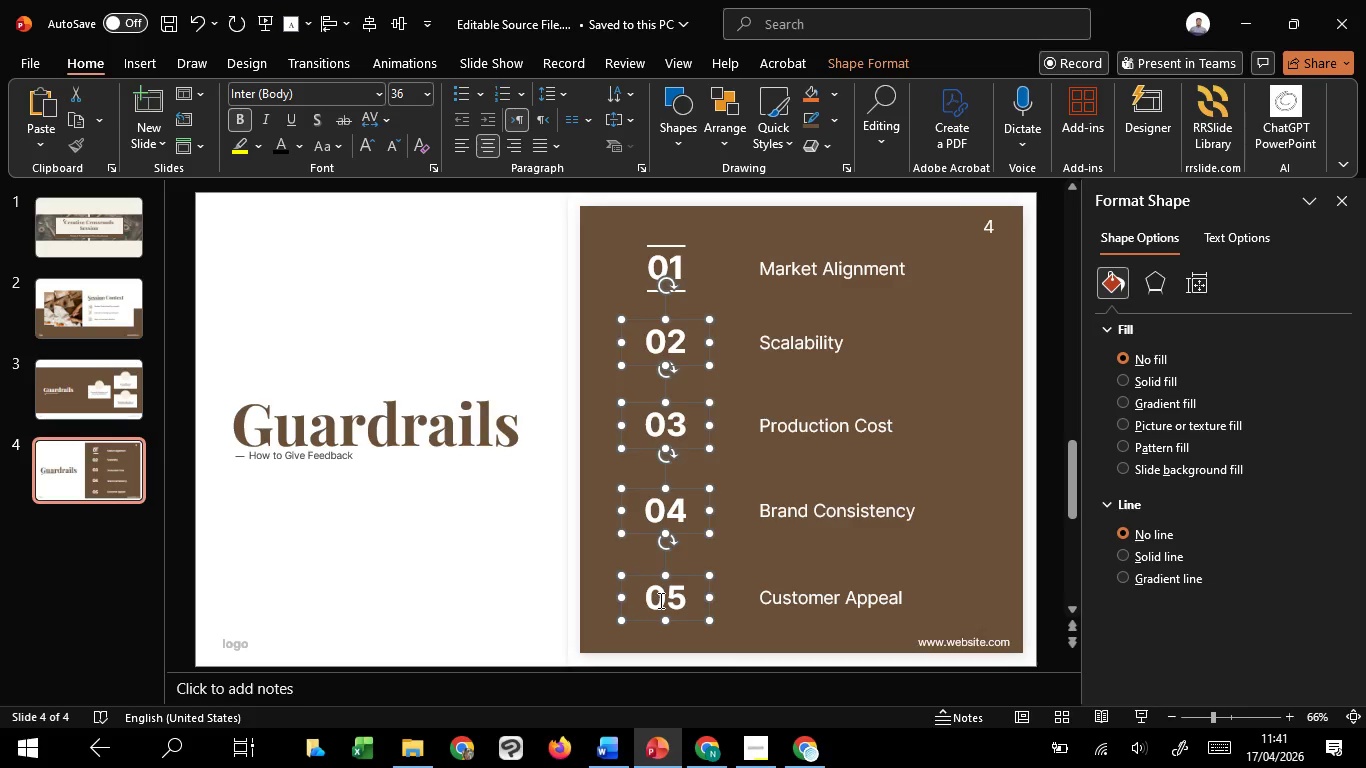 
hold_key(key=ShiftLeft, duration=0.36)
 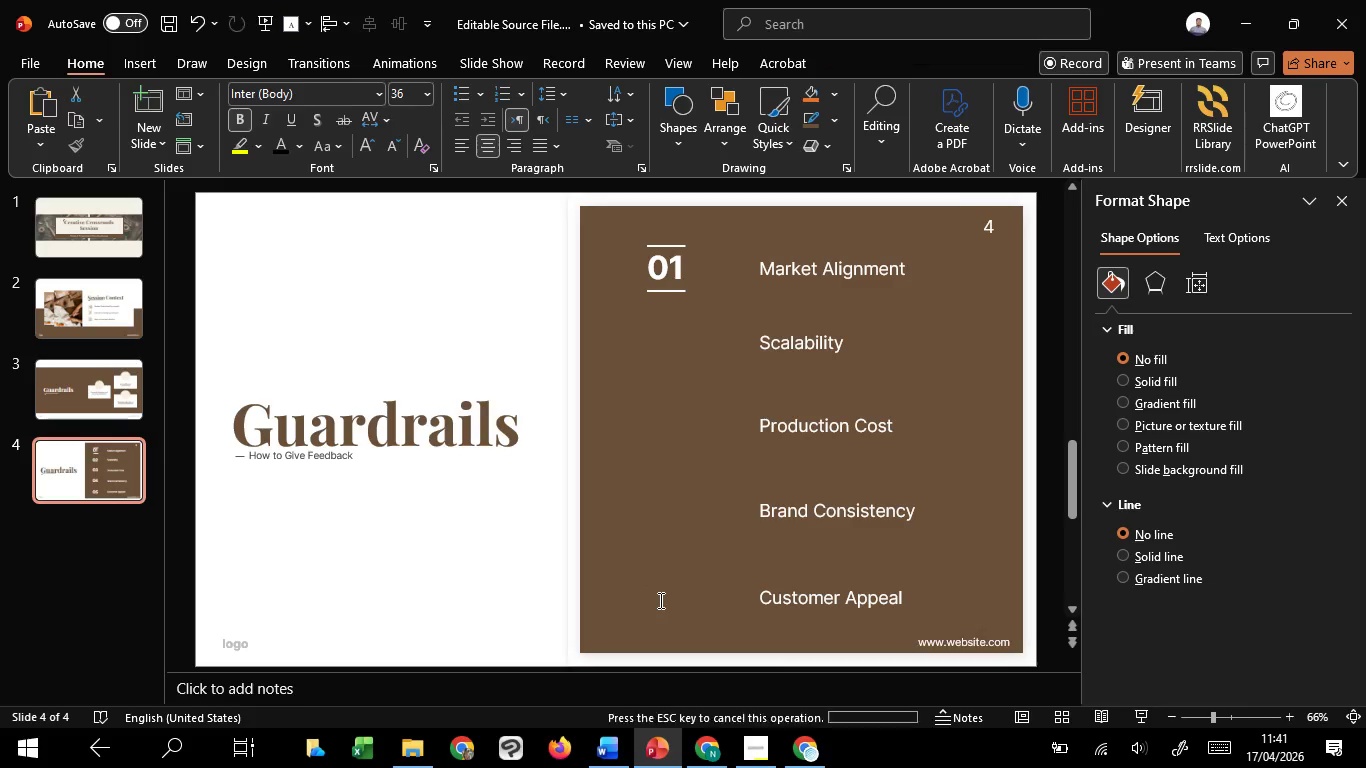 
key(Delete)
 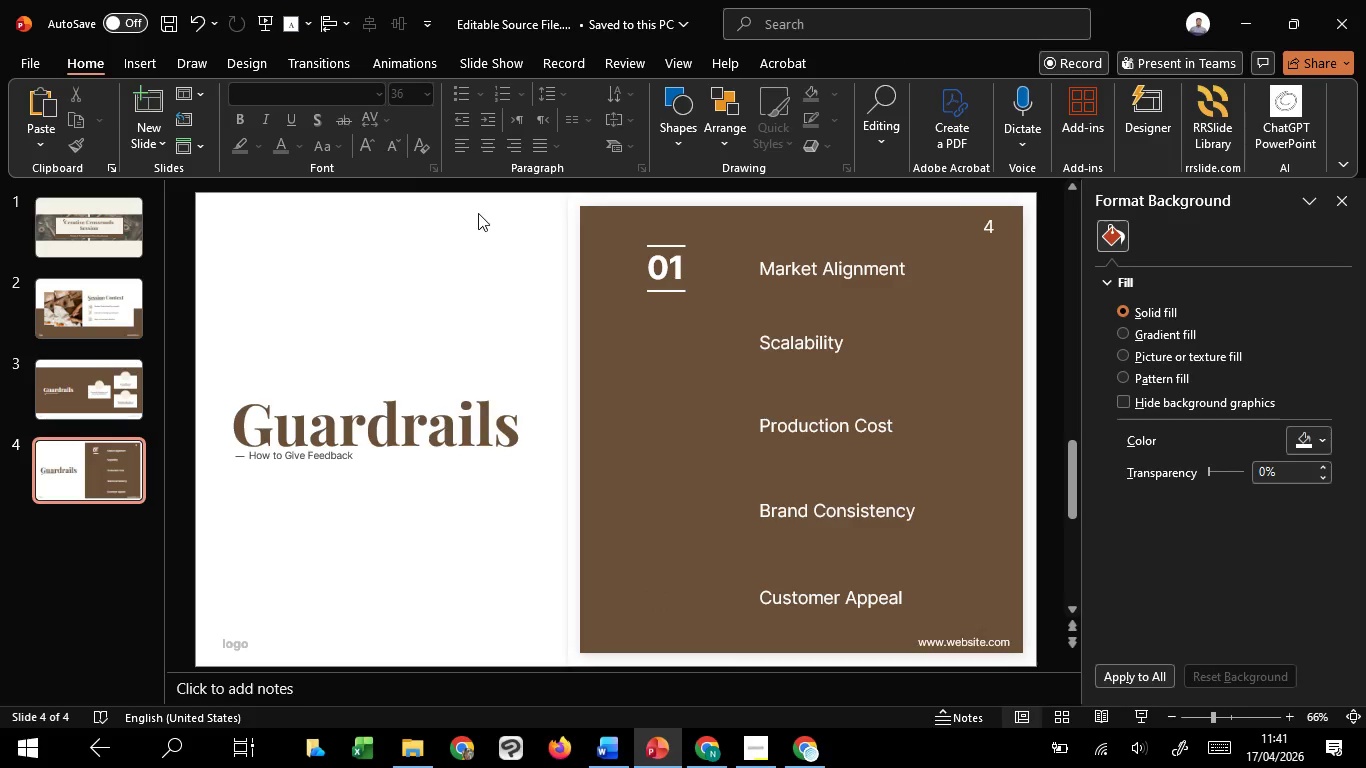 
left_click_drag(start_coordinate=[481, 211], to_coordinate=[761, 342])
 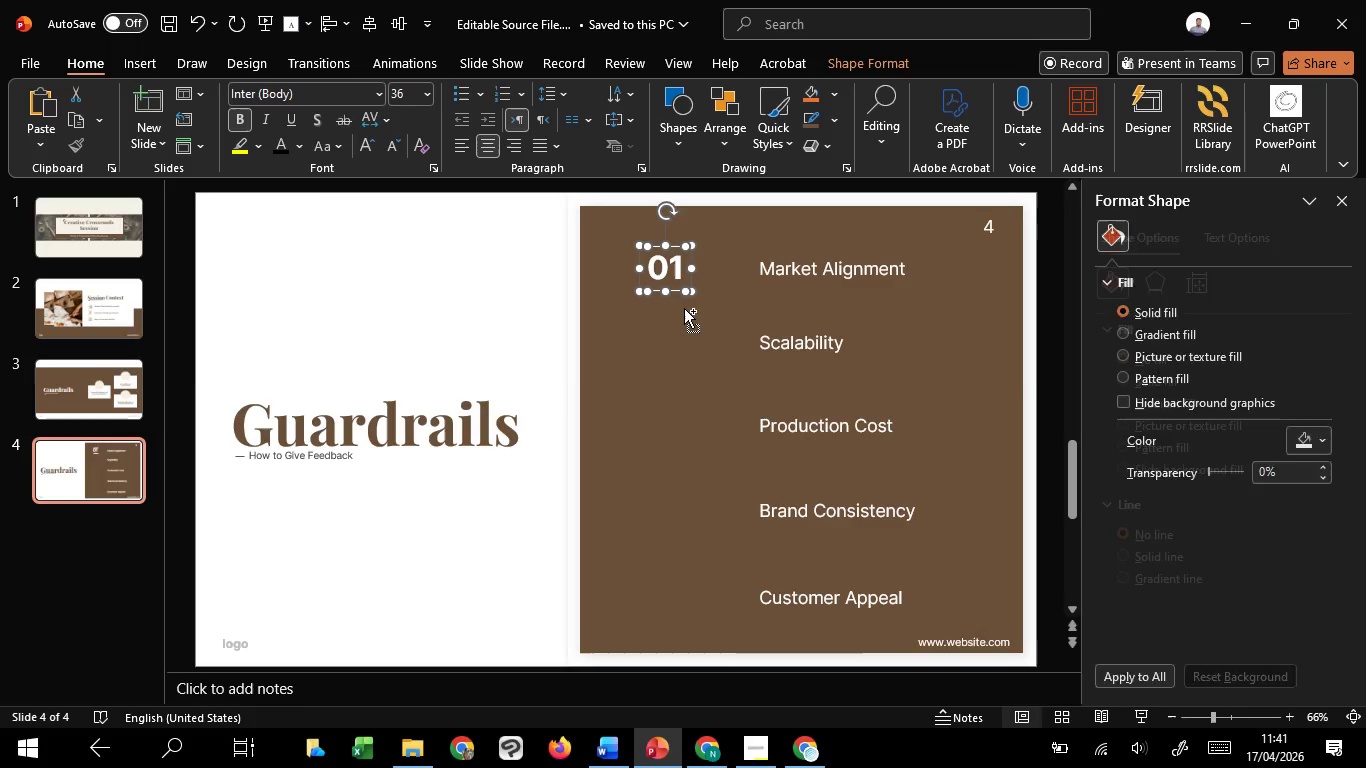 
hold_key(key=ControlLeft, duration=5.19)
hold_key(key=ShiftLeft, duration=4.83)
left_click_drag(start_coordinate=[674, 290], to_coordinate=[685, 361])
 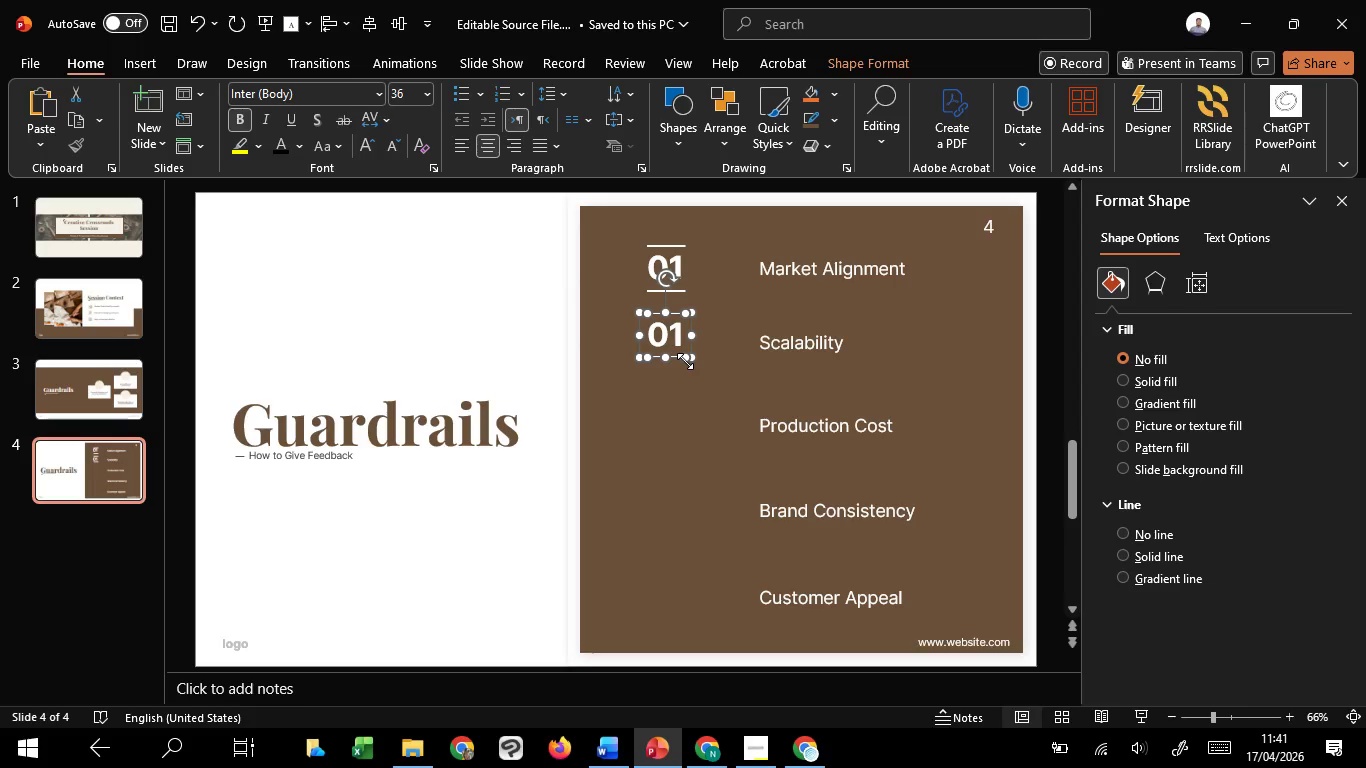 
hold_key(key=C, duration=1.51)
 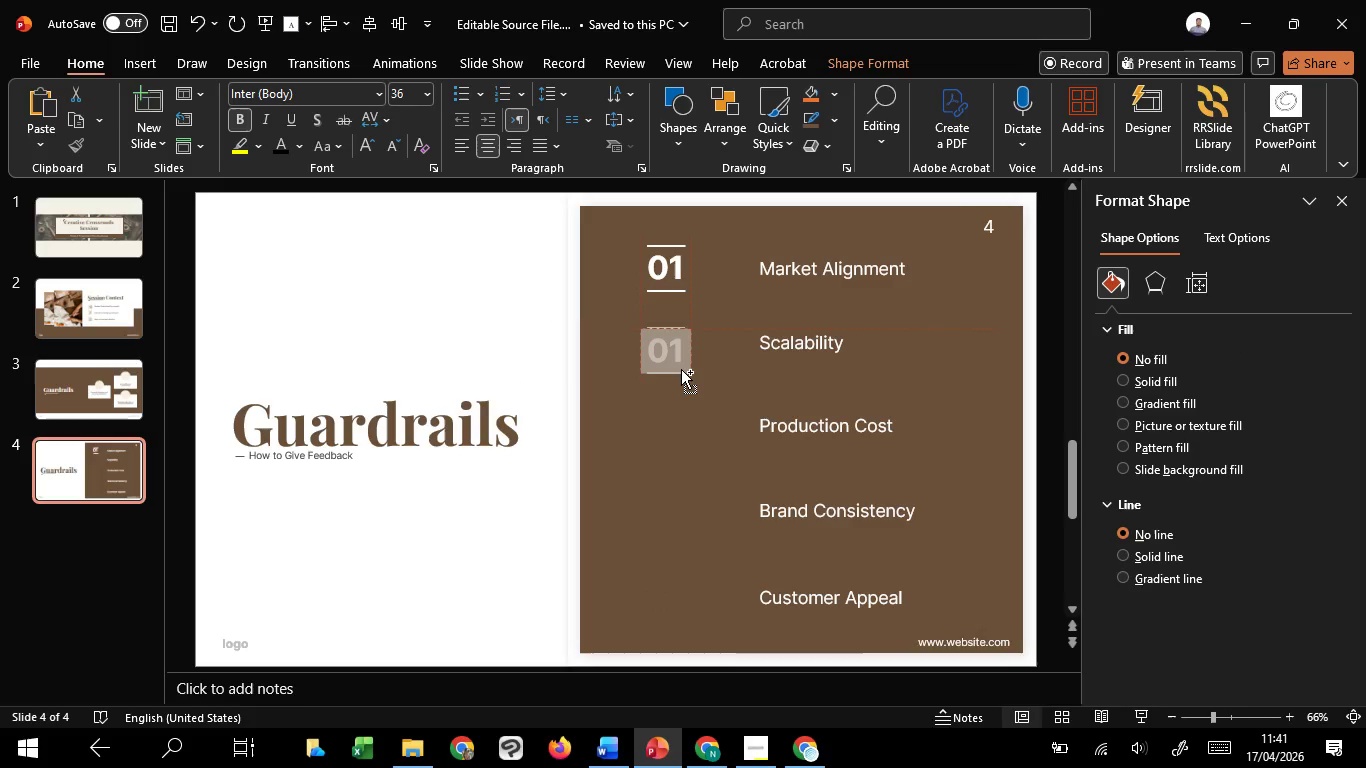 
hold_key(key=C, duration=1.52)
 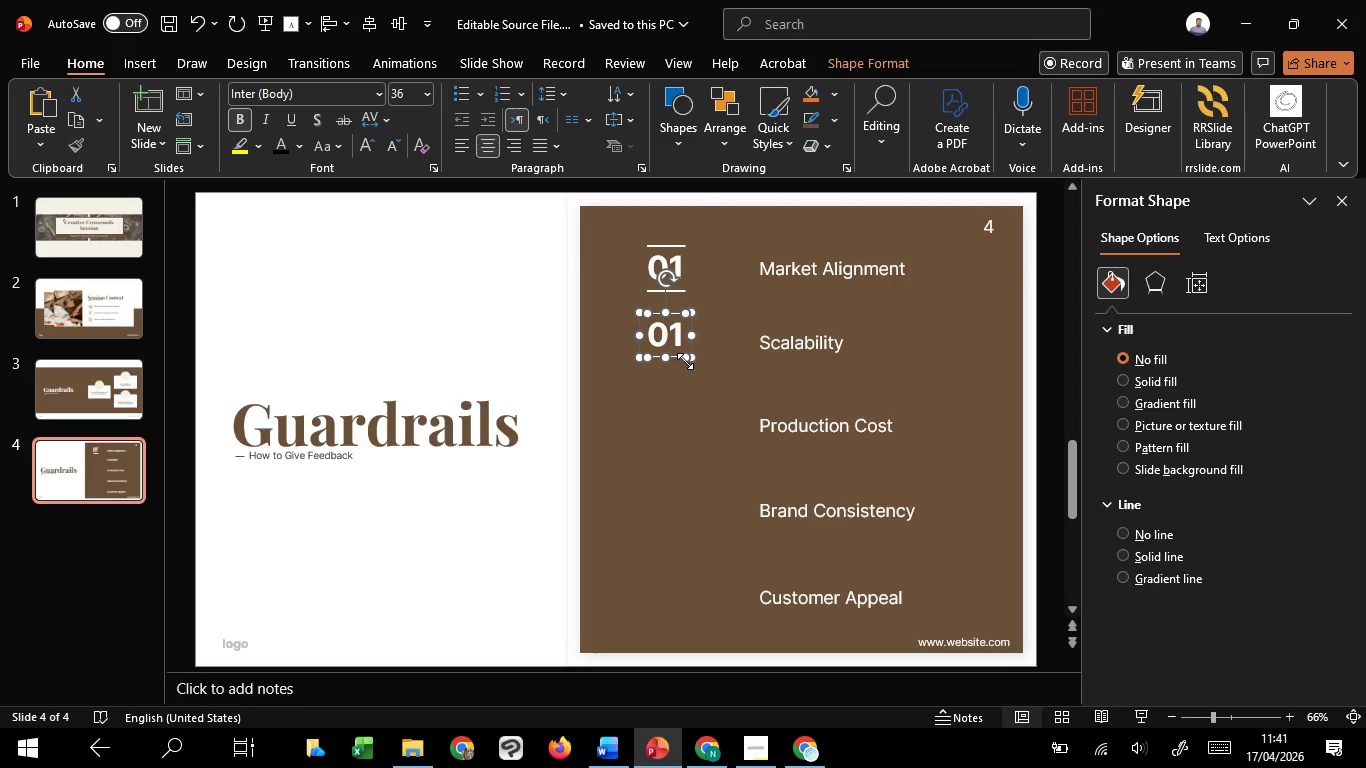 
hold_key(key=C, duration=0.64)
 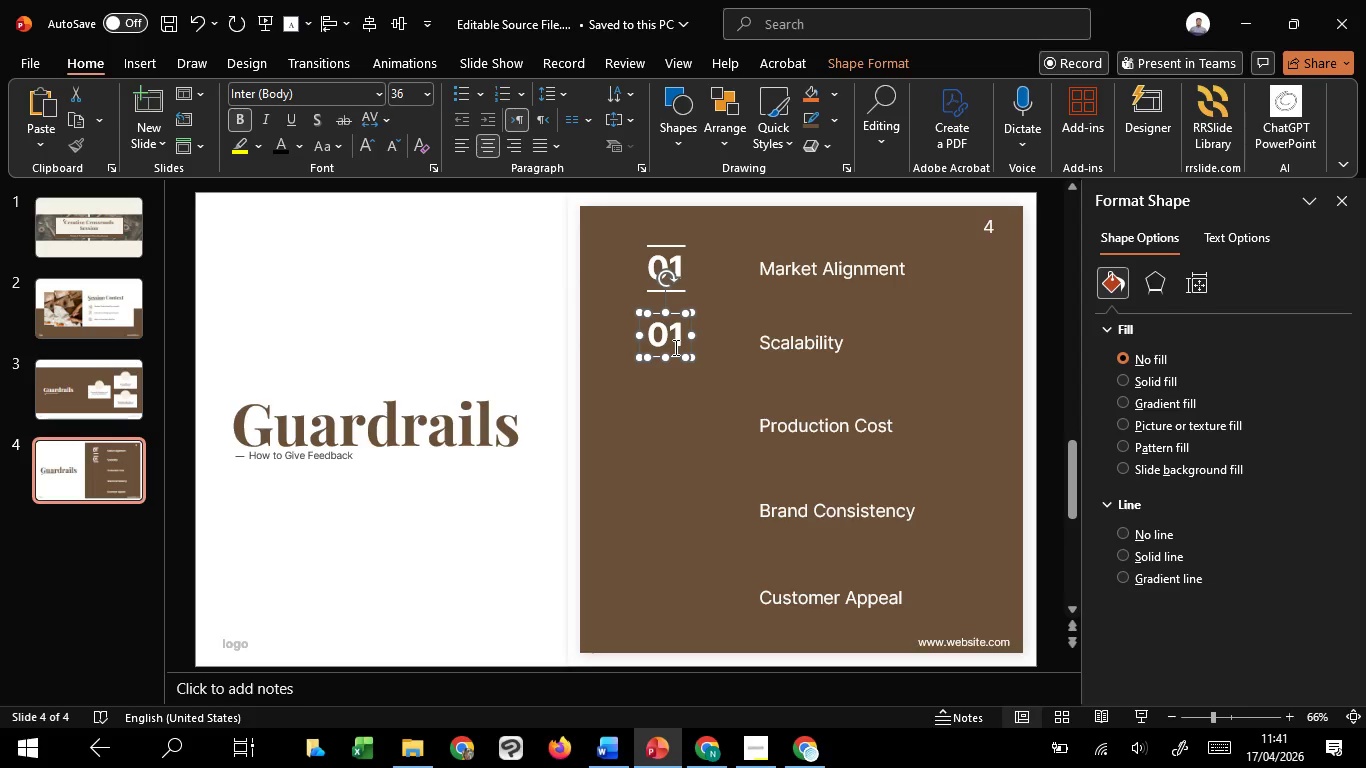 
hold_key(key=ControlLeft, duration=1.08)
scroll: coordinate [682, 349], scroll_direction: up, amount: 2.0
 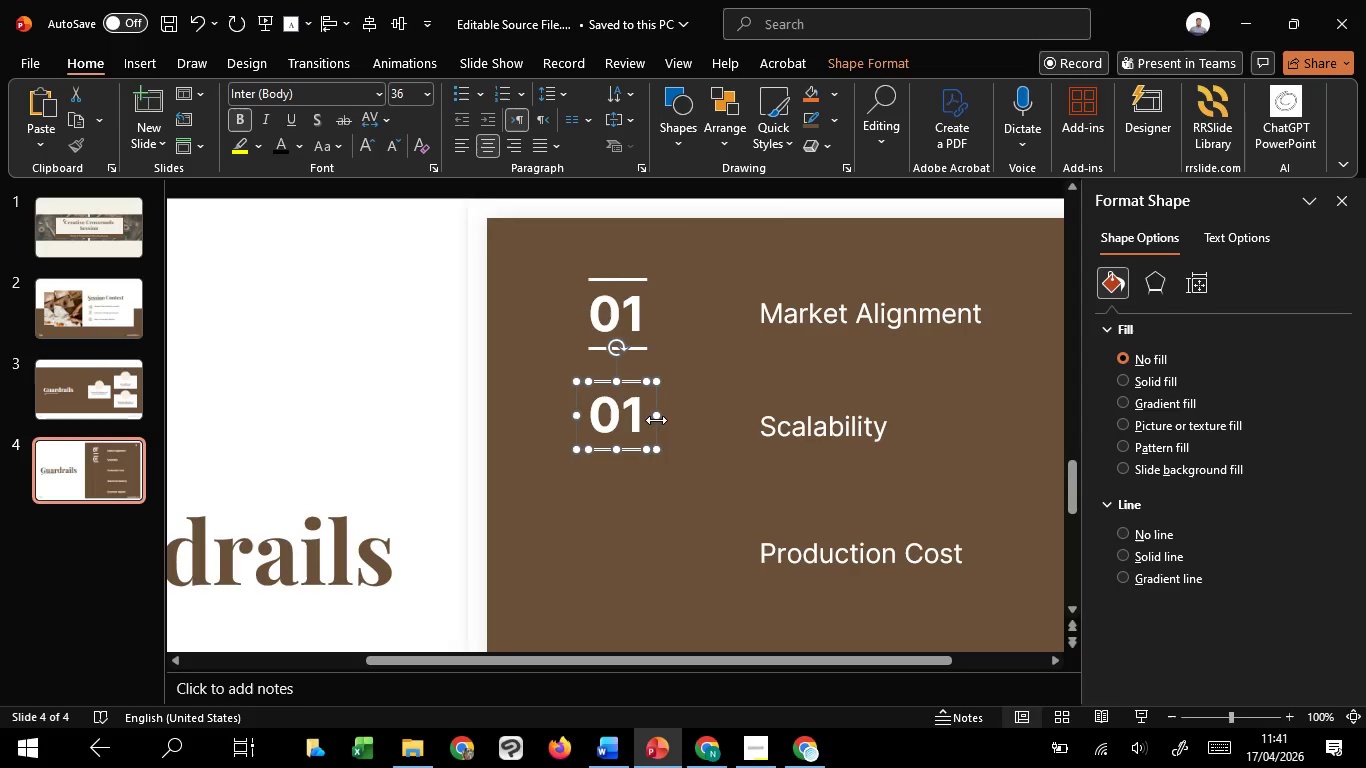 
hold_key(key=ShiftLeft, duration=1.5)
left_click_drag(start_coordinate=[655, 425], to_coordinate=[654, 439])
 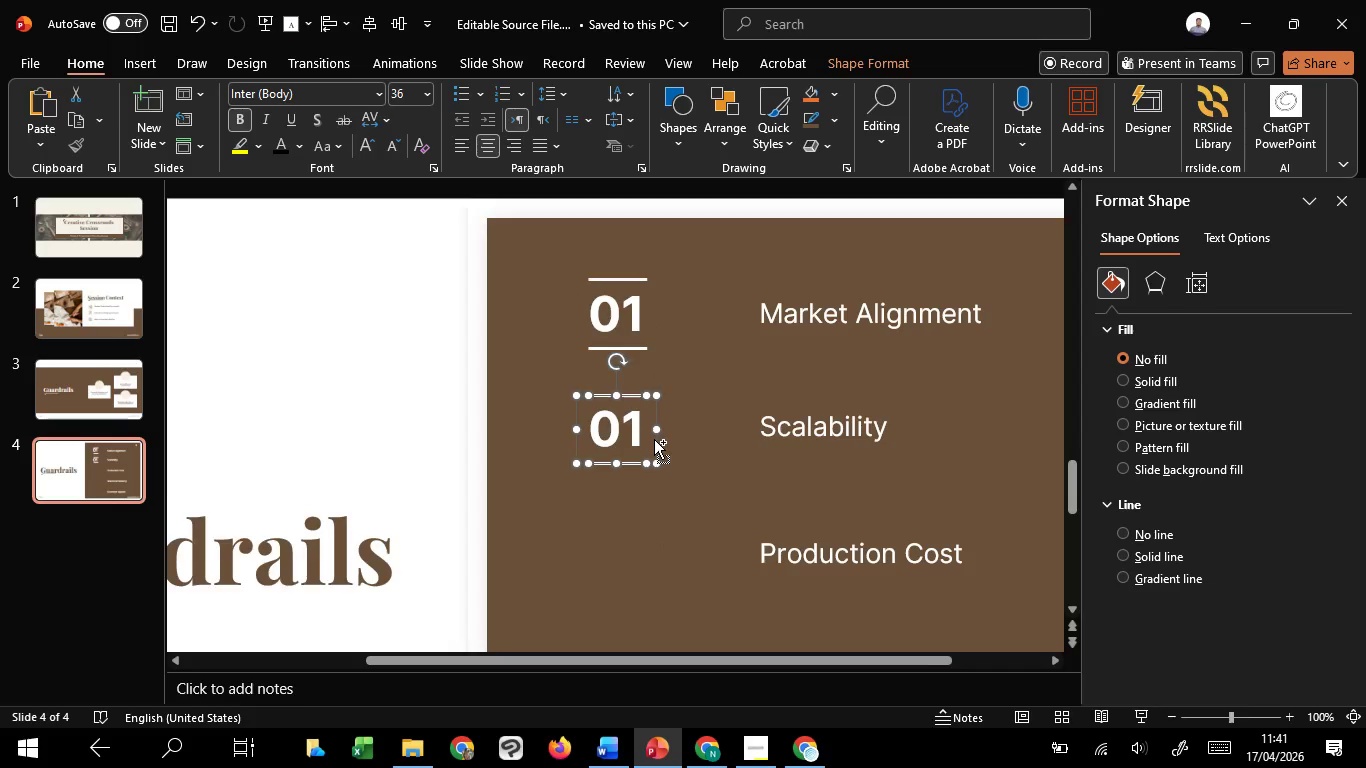 
hold_key(key=ShiftLeft, duration=1.5)
 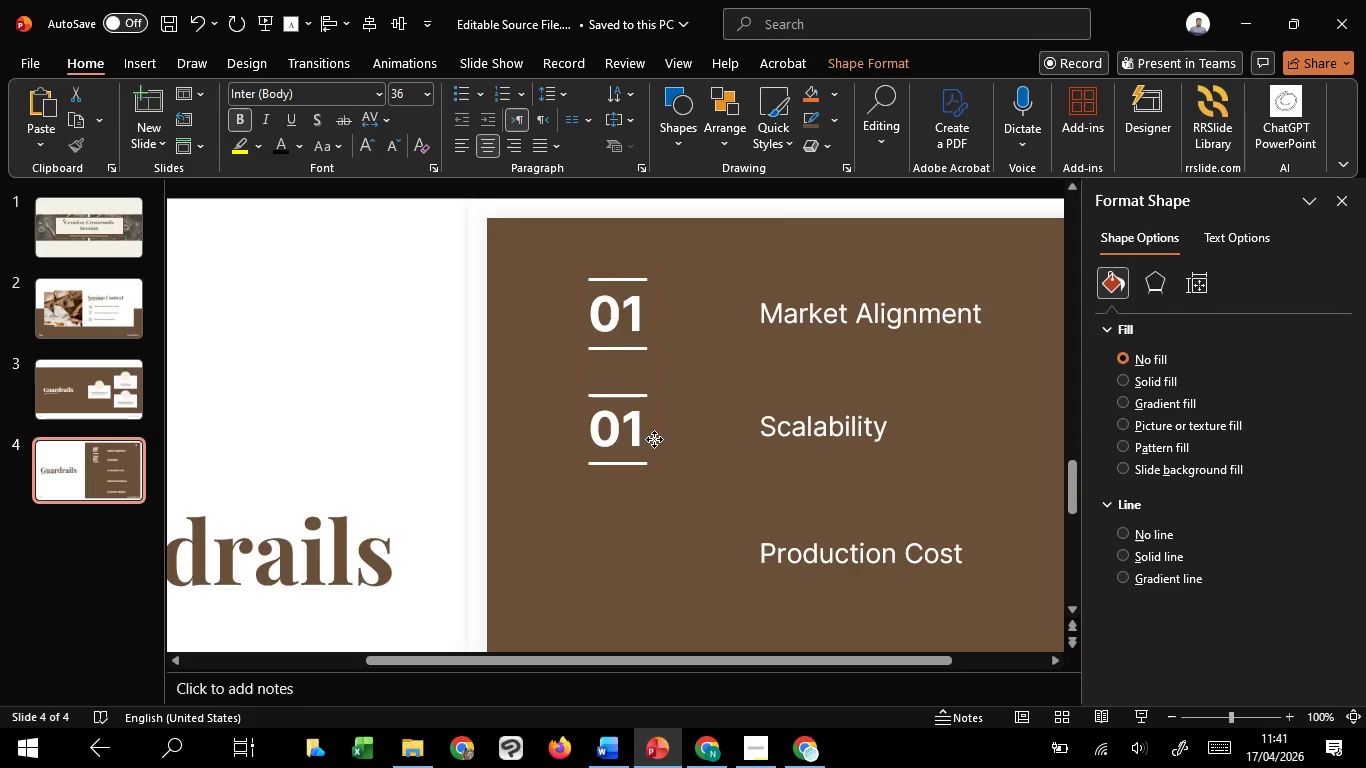 
hold_key(key=ShiftLeft, duration=1.53)
 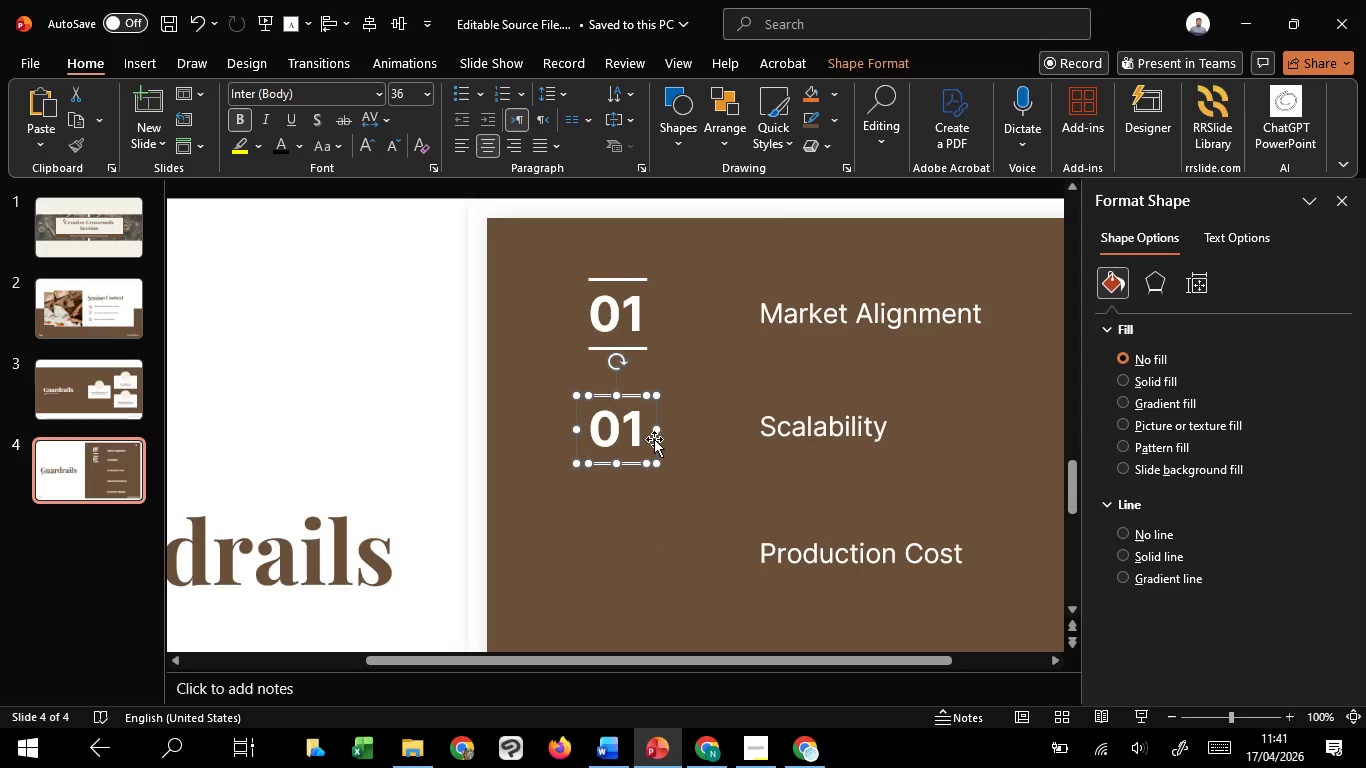 
key(Shift+ShiftLeft)
 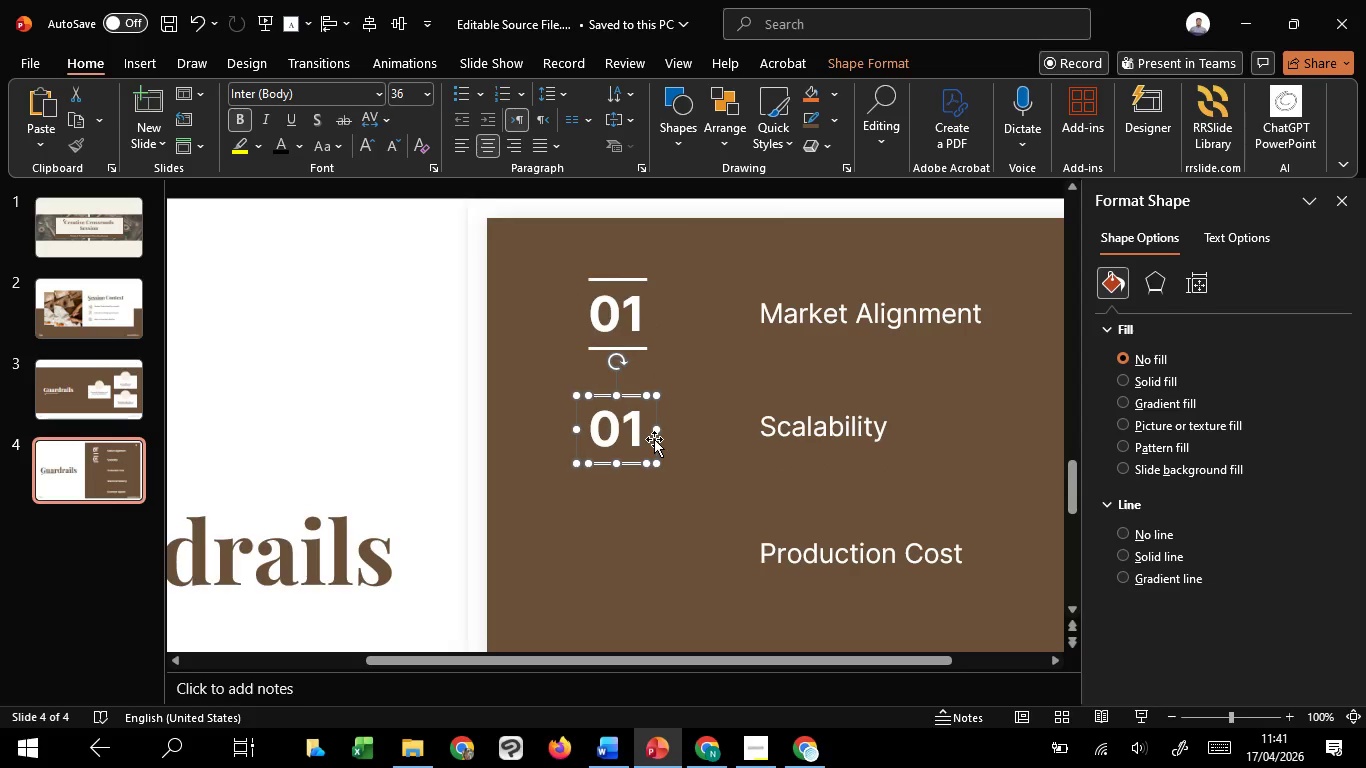 
key(Shift+ShiftLeft)
 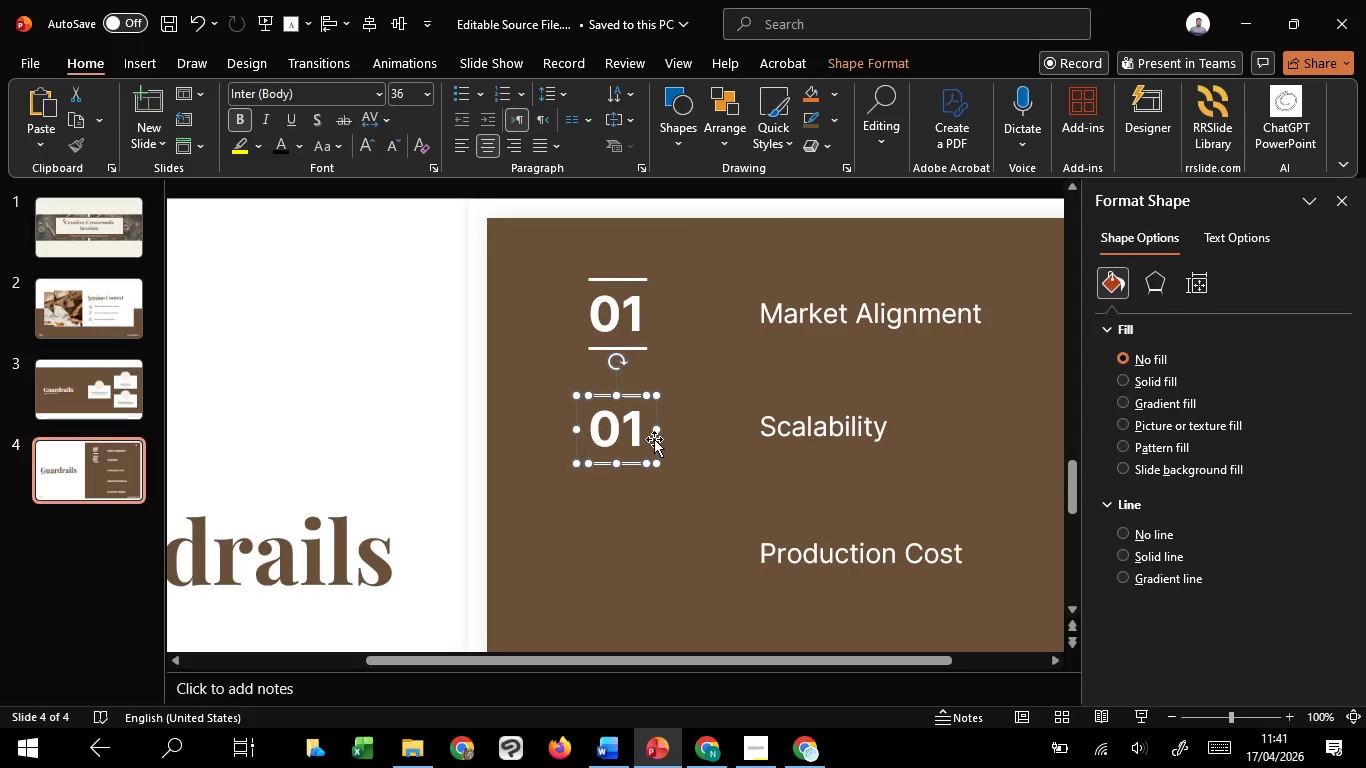 
key(Shift+ShiftLeft)
 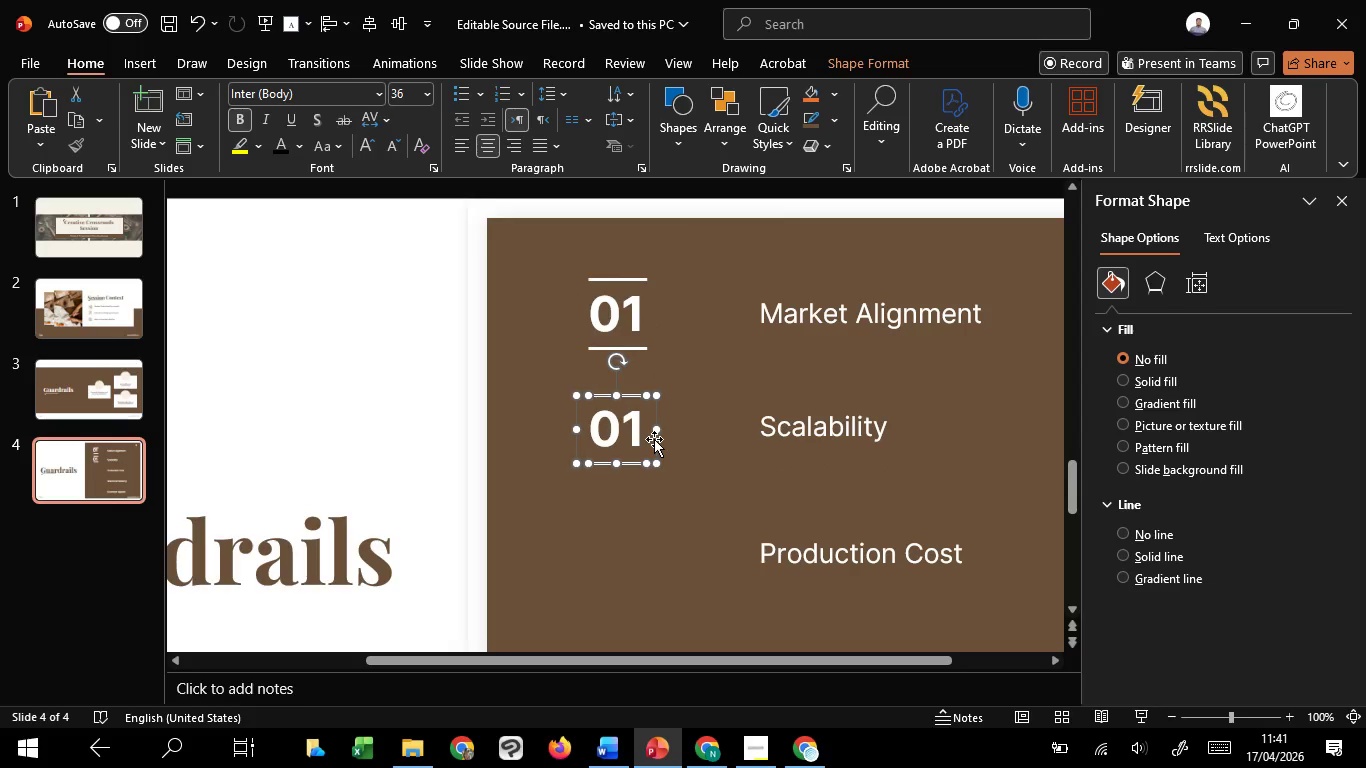 
key(Shift+ShiftLeft)
 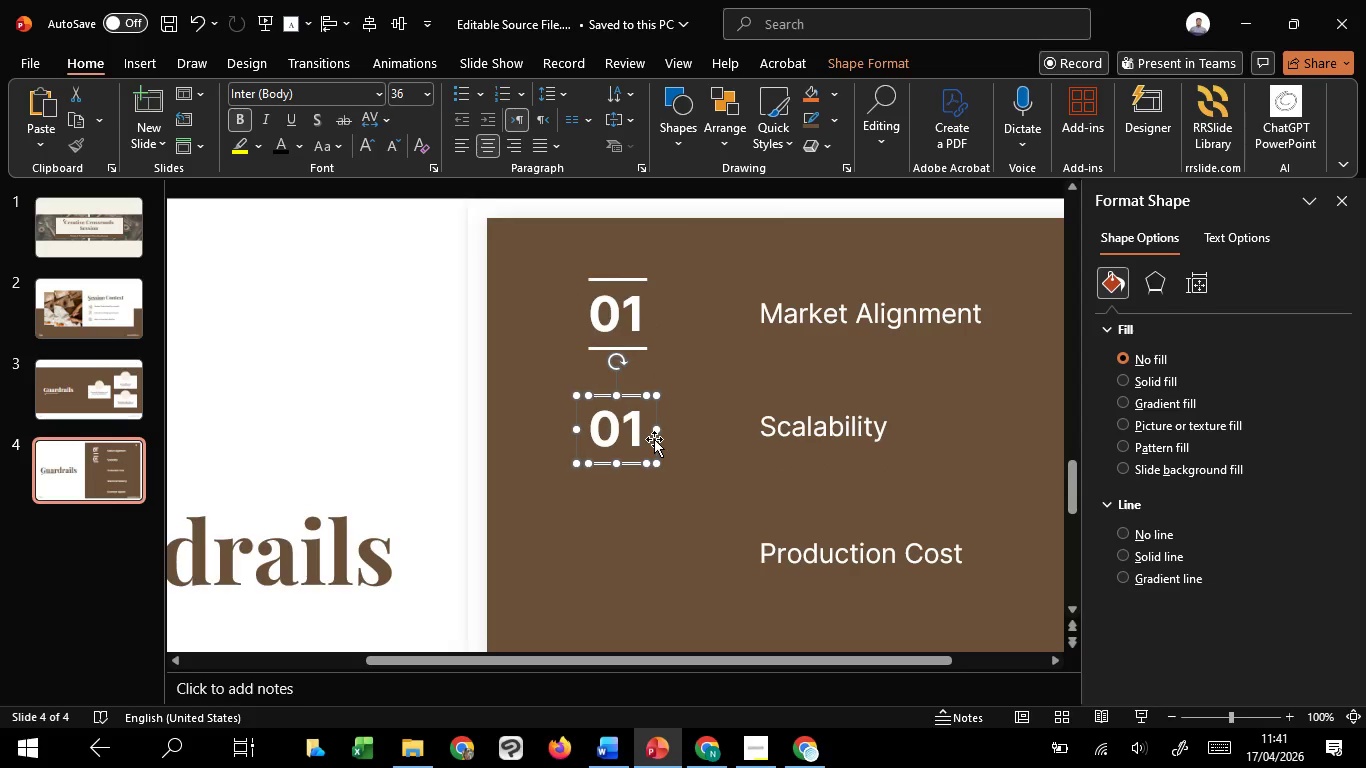 
key(Shift+ShiftLeft)
 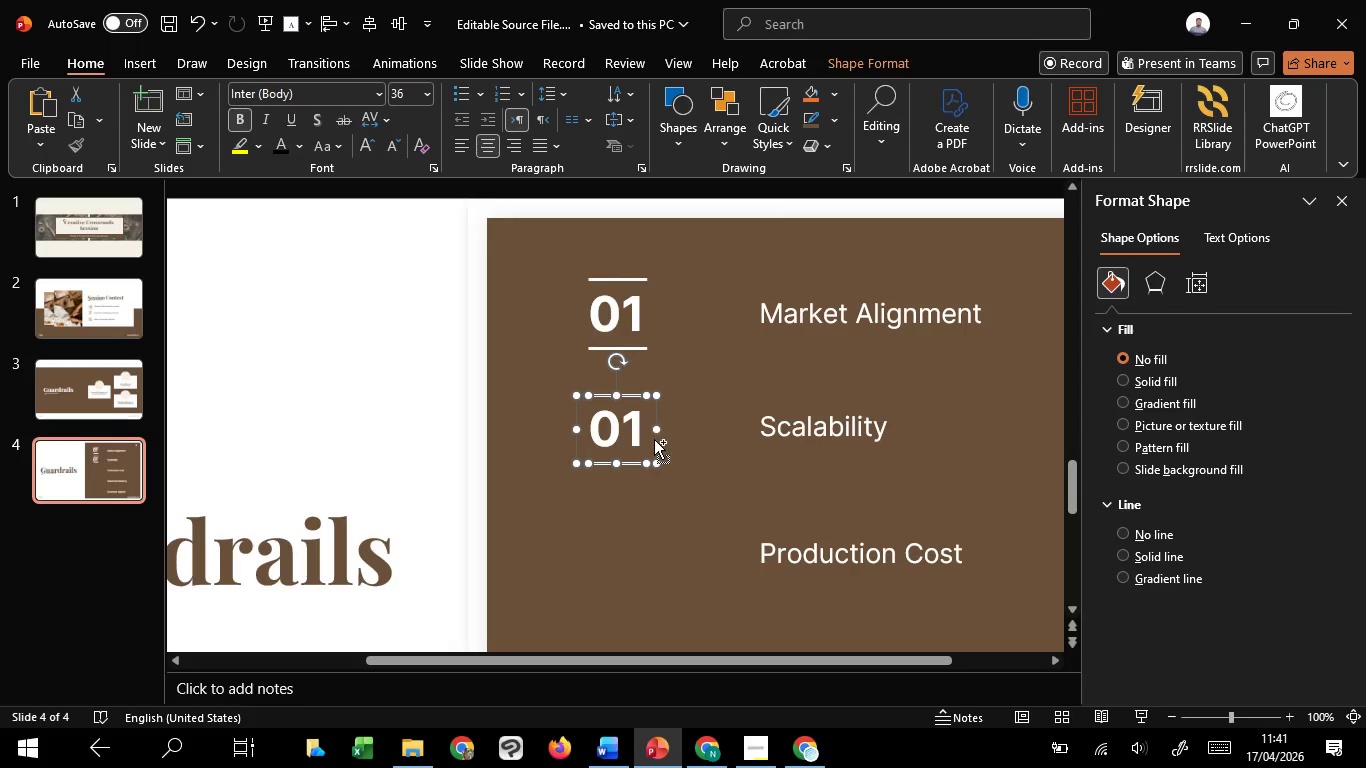 
hold_key(key=ControlLeft, duration=0.73)
scroll: coordinate [654, 439], scroll_direction: down, amount: 2.0
 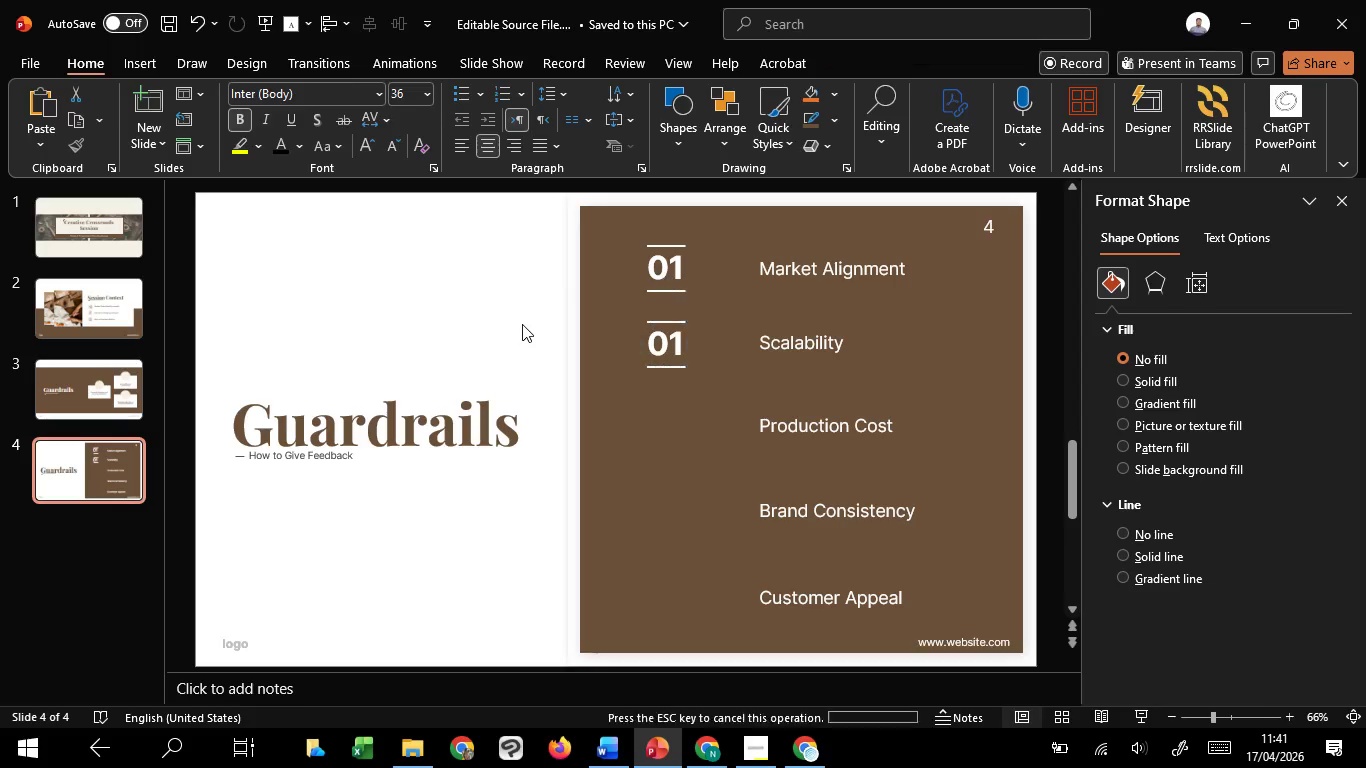 
left_click([522, 324])
 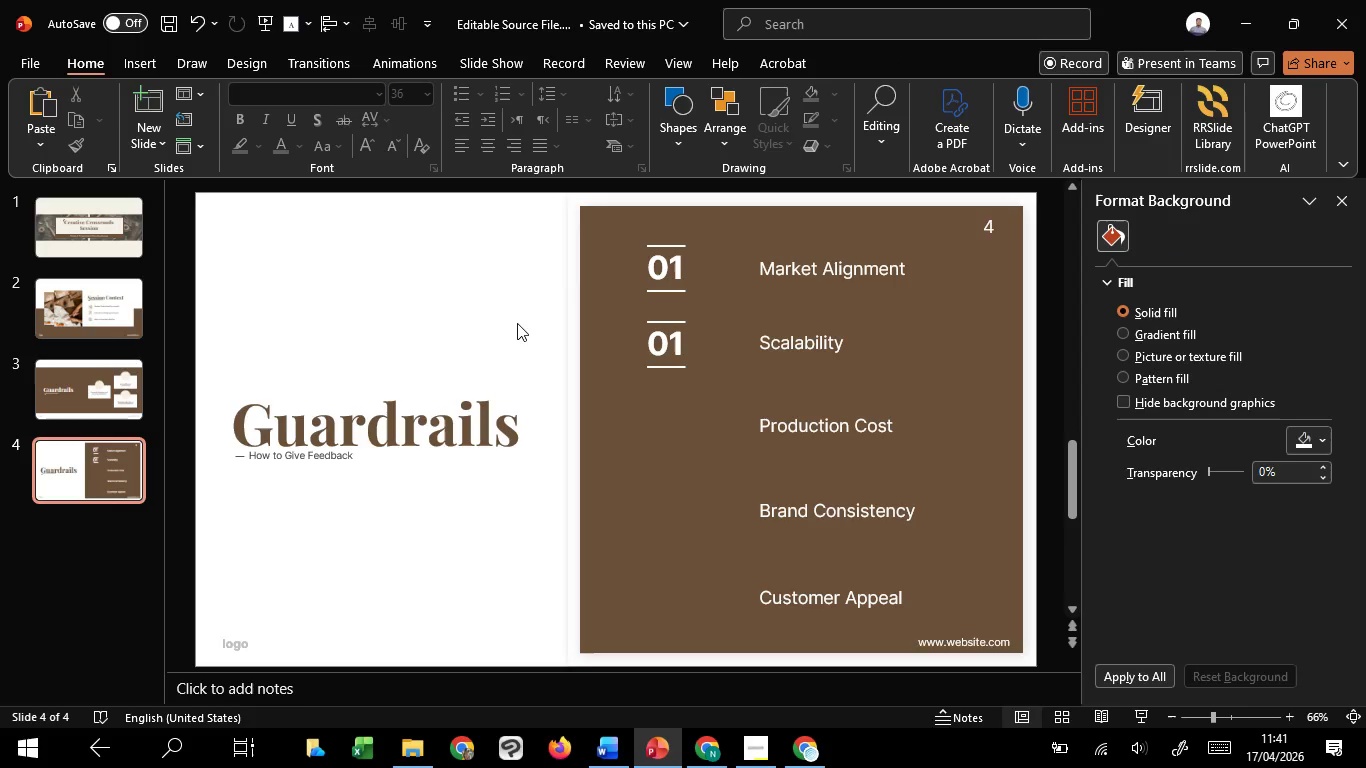 
left_click_drag(start_coordinate=[517, 323], to_coordinate=[763, 411])
 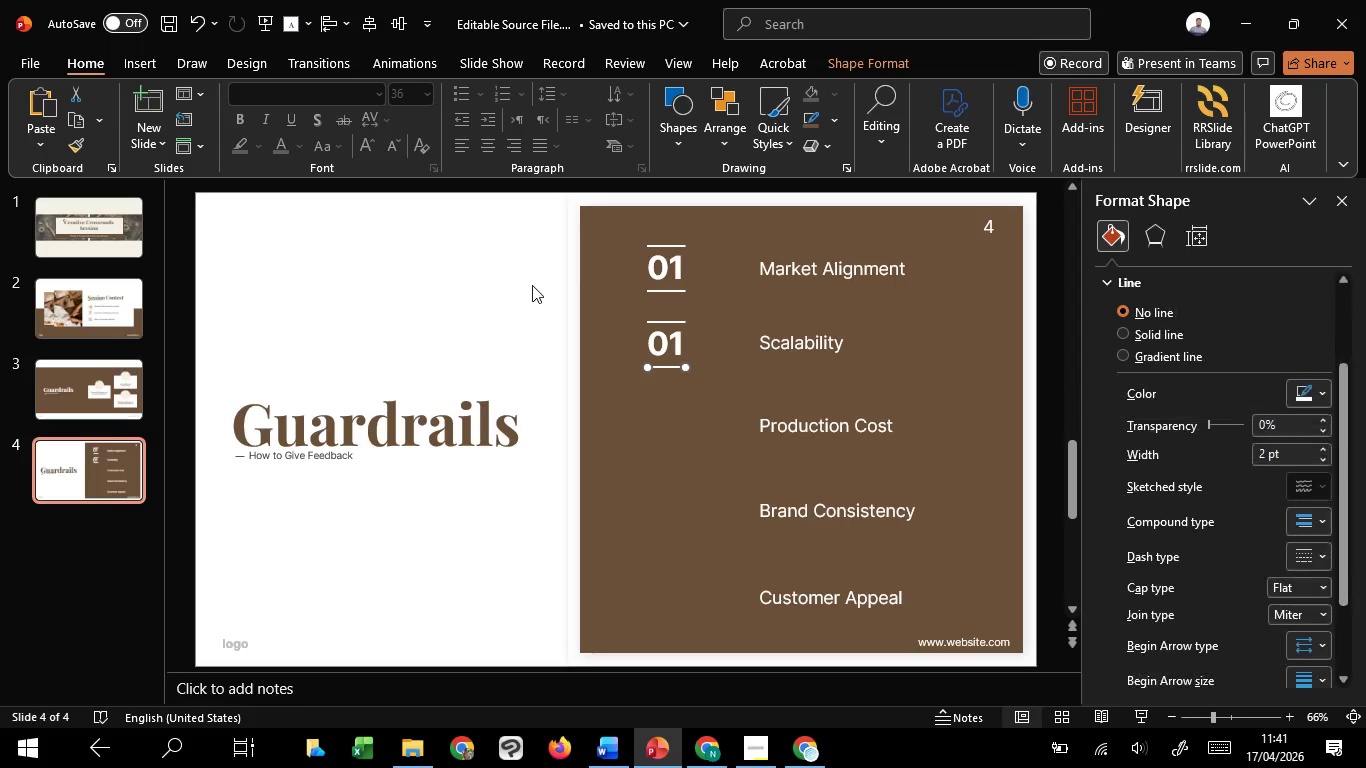 
left_click_drag(start_coordinate=[532, 285], to_coordinate=[718, 398])
 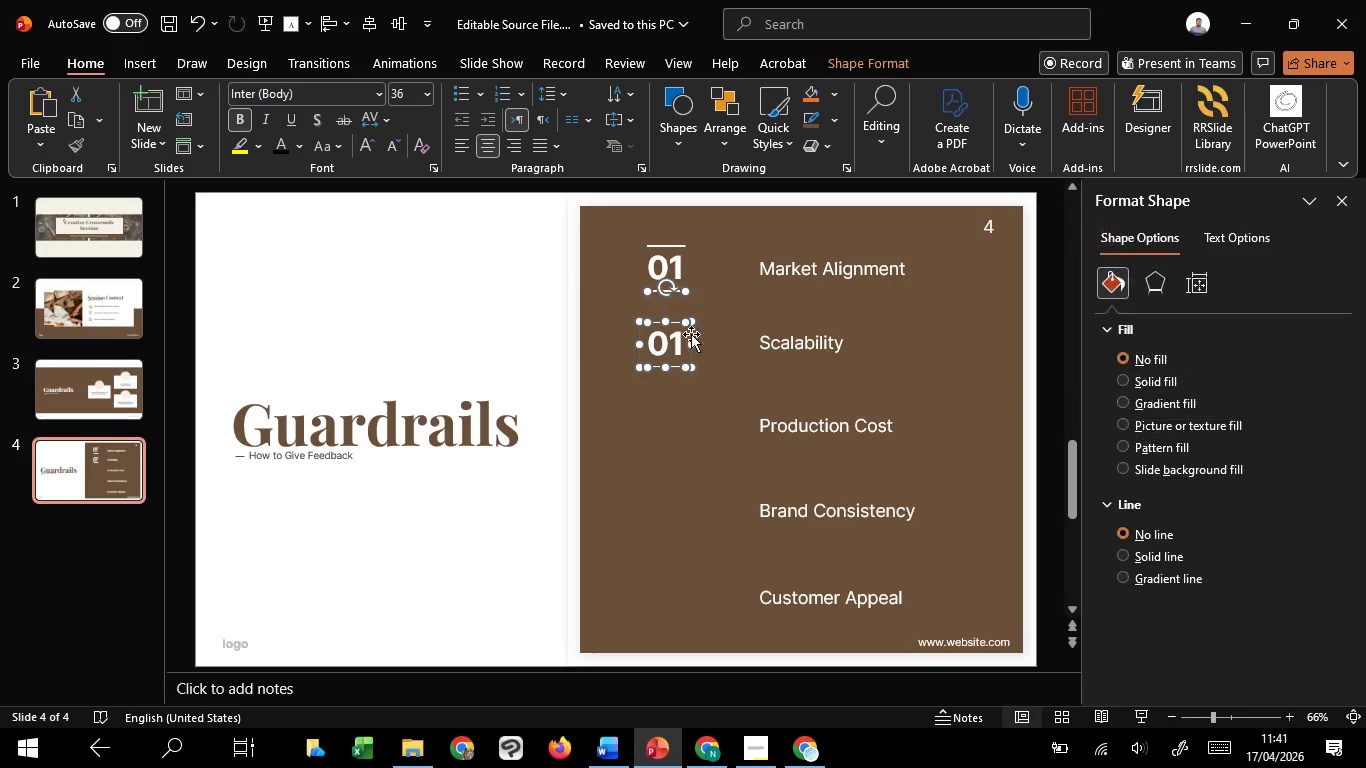 
hold_key(key=ShiftLeft, duration=1.05)
 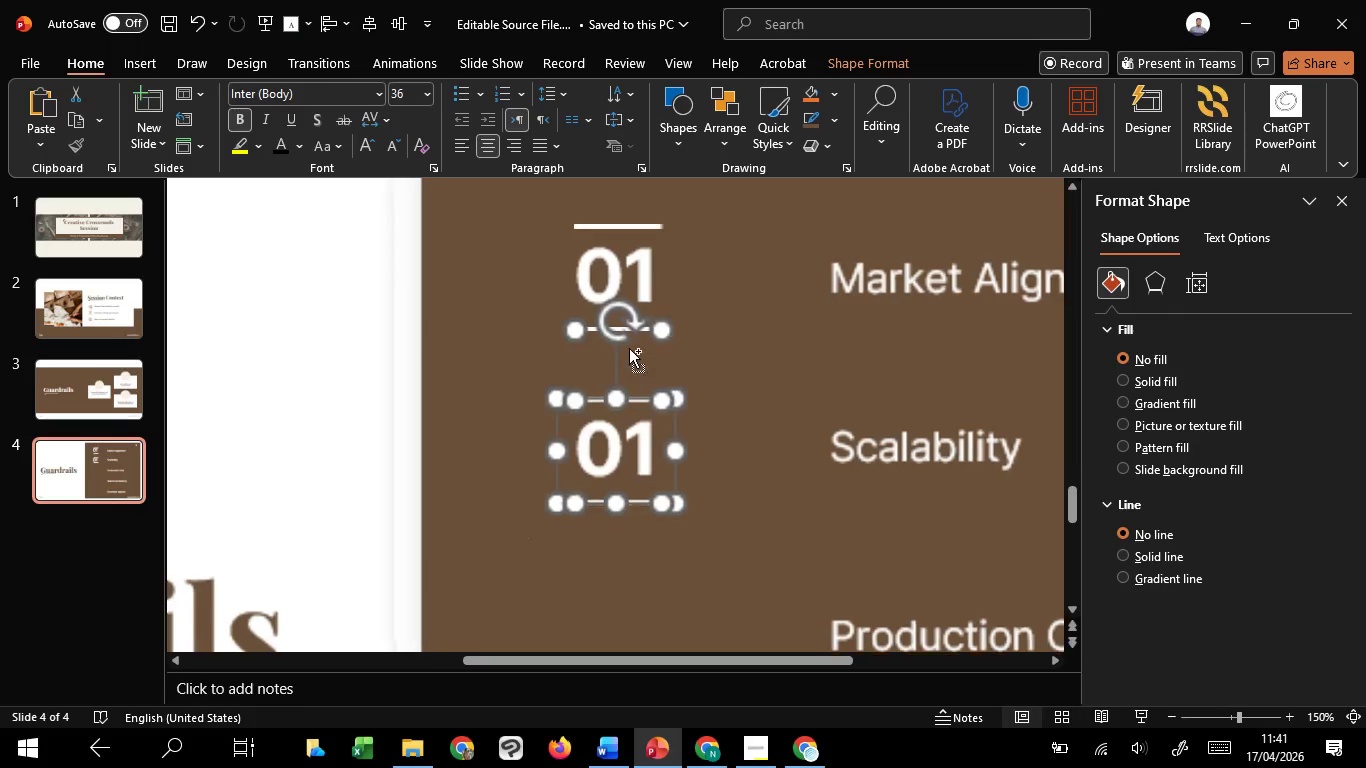 
hold_key(key=ShiftLeft, duration=1.51)
hold_key(key=ControlLeft, duration=0.55)
scroll: coordinate [683, 292], scroll_direction: up, amount: 4.0
 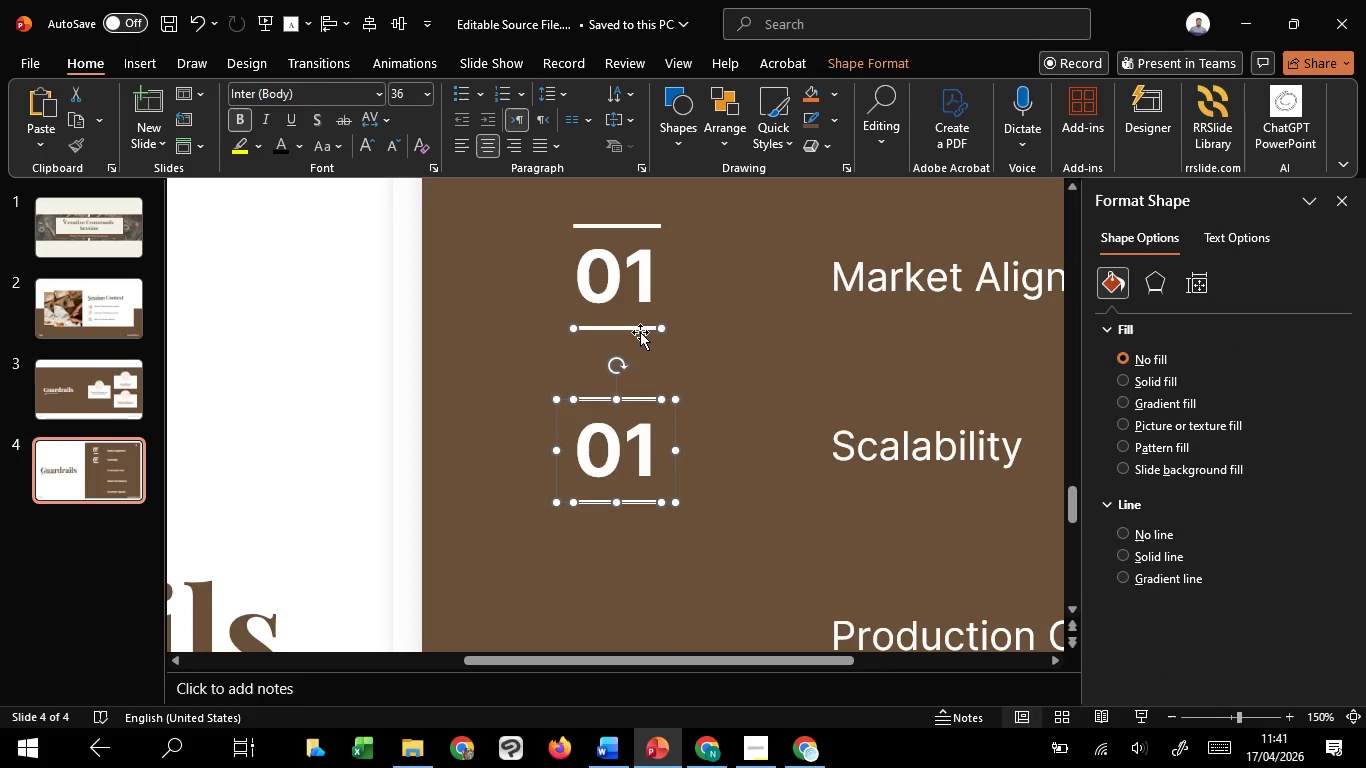 
hold_key(key=ShiftLeft, duration=1.22)
left_click([641, 329])
 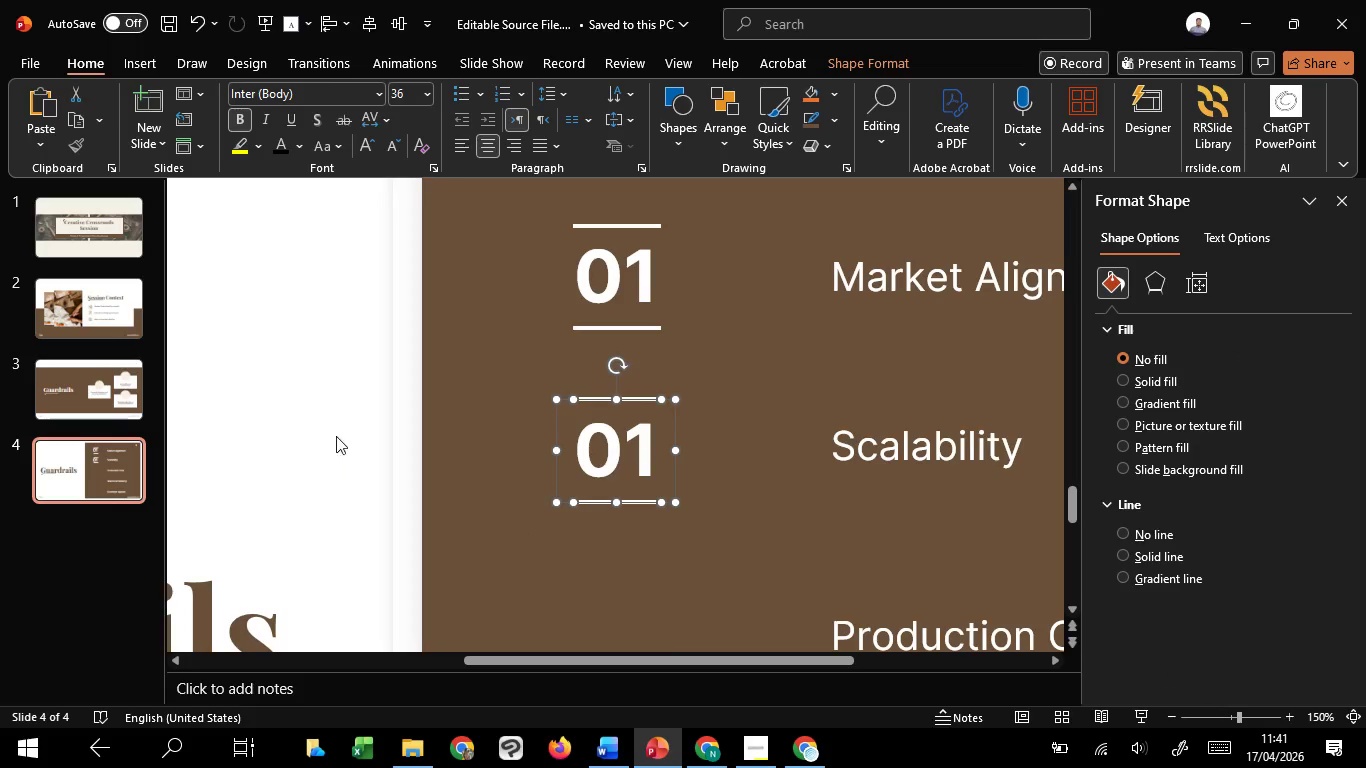 
hold_key(key=ControlLeft, duration=8.27)
scroll: coordinate [310, 396], scroll_direction: down, amount: 8.0
 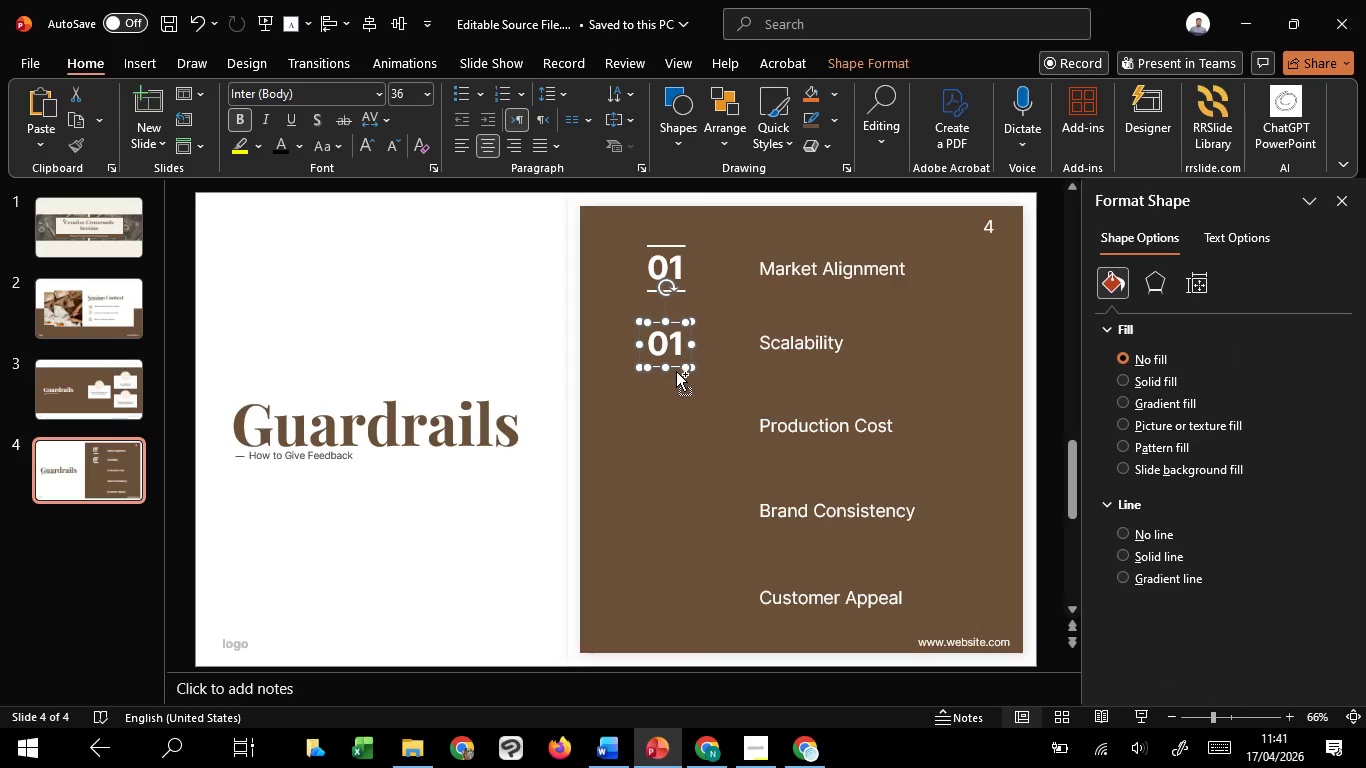 
hold_key(key=ShiftLeft, duration=1.52)
 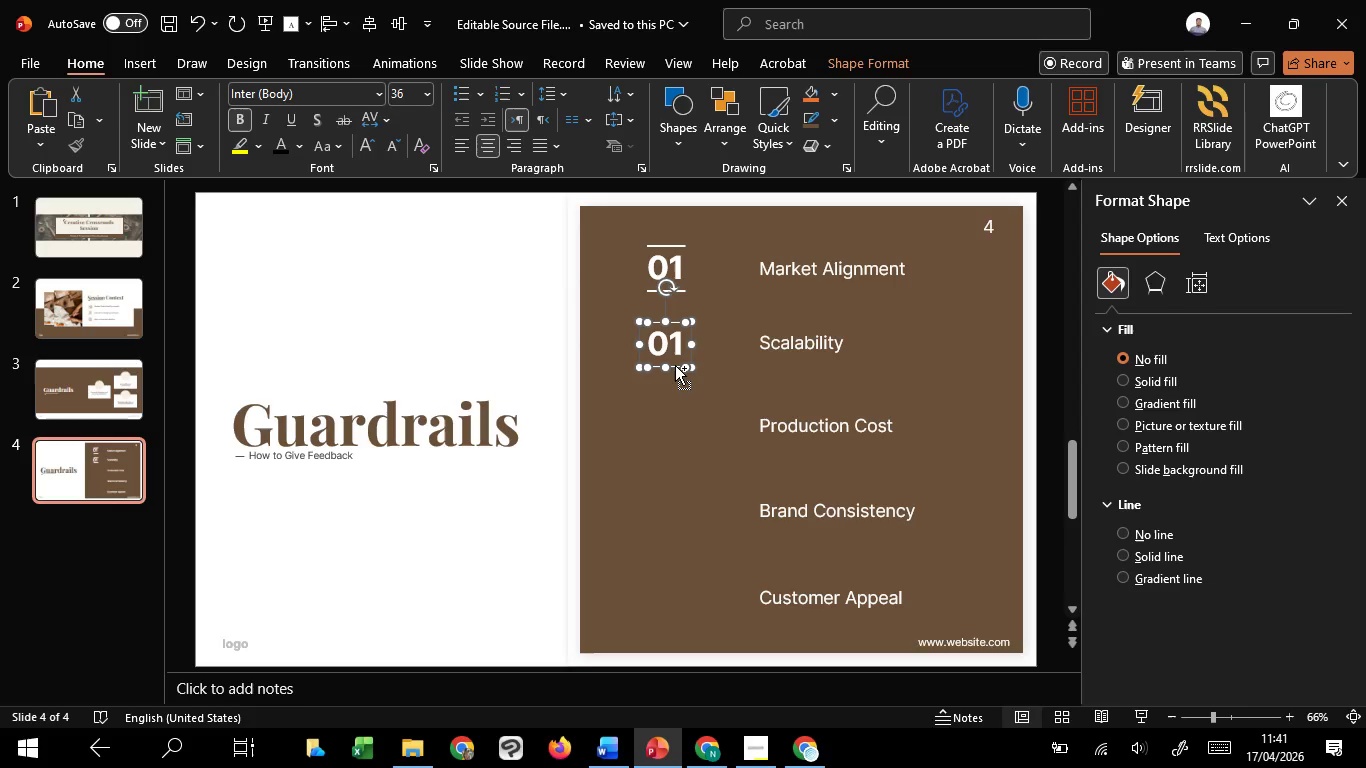 
key(Control+Shift+ShiftLeft)
 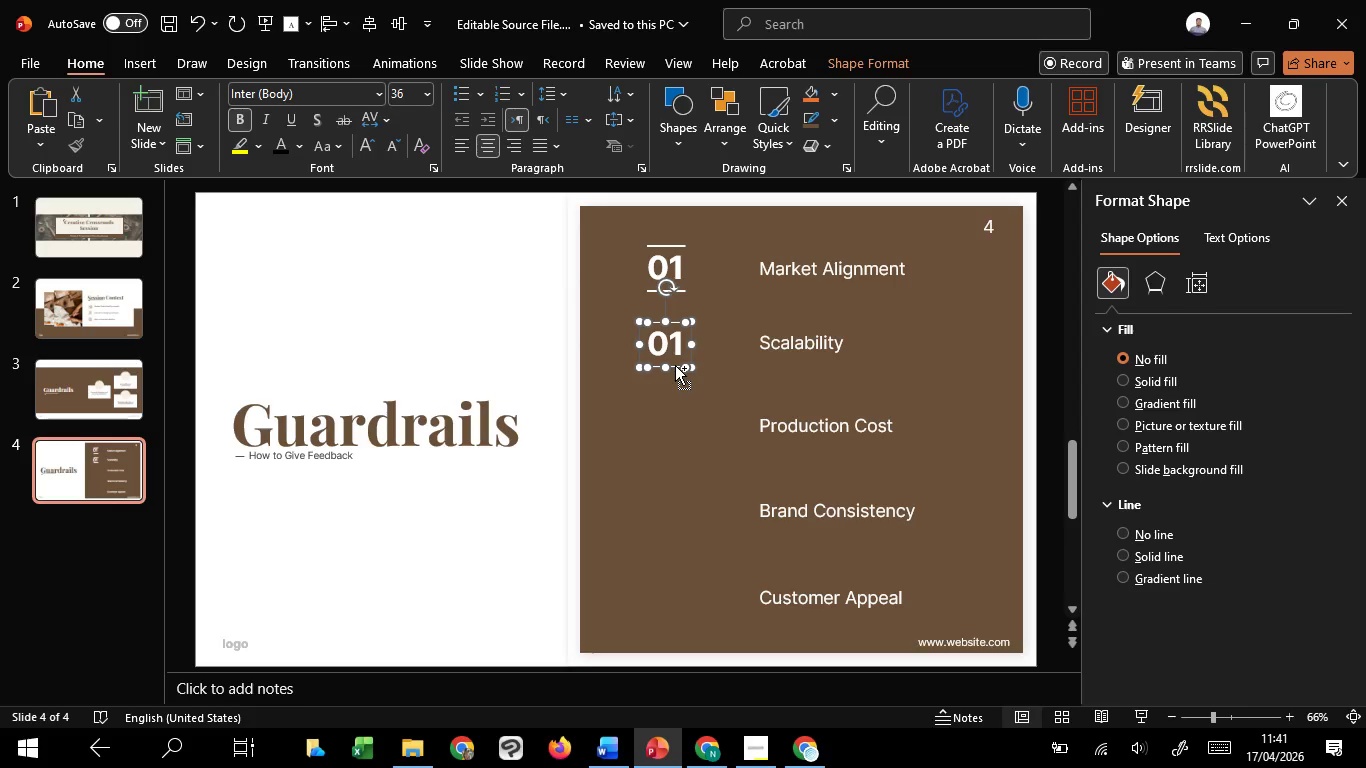 
key(Control+Shift+ShiftLeft)
 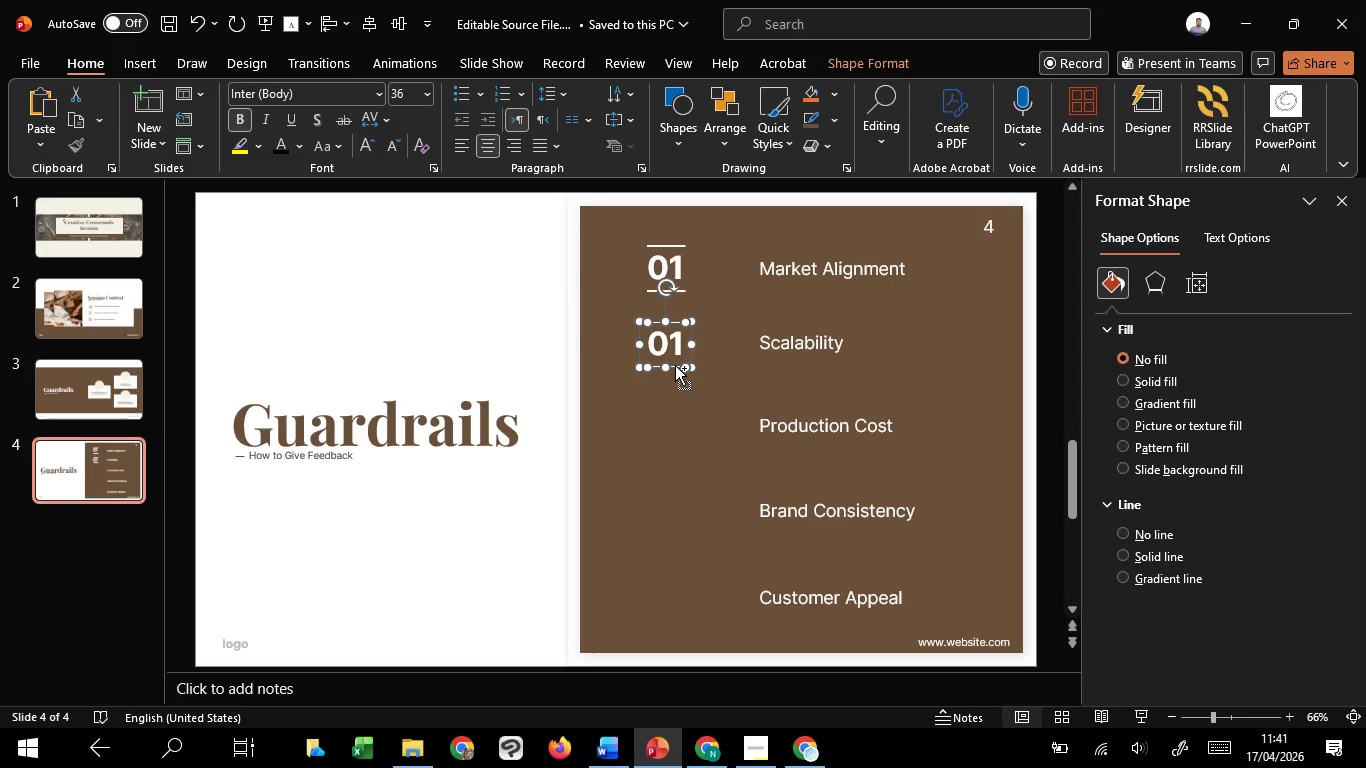 
key(Control+Shift+ShiftLeft)
 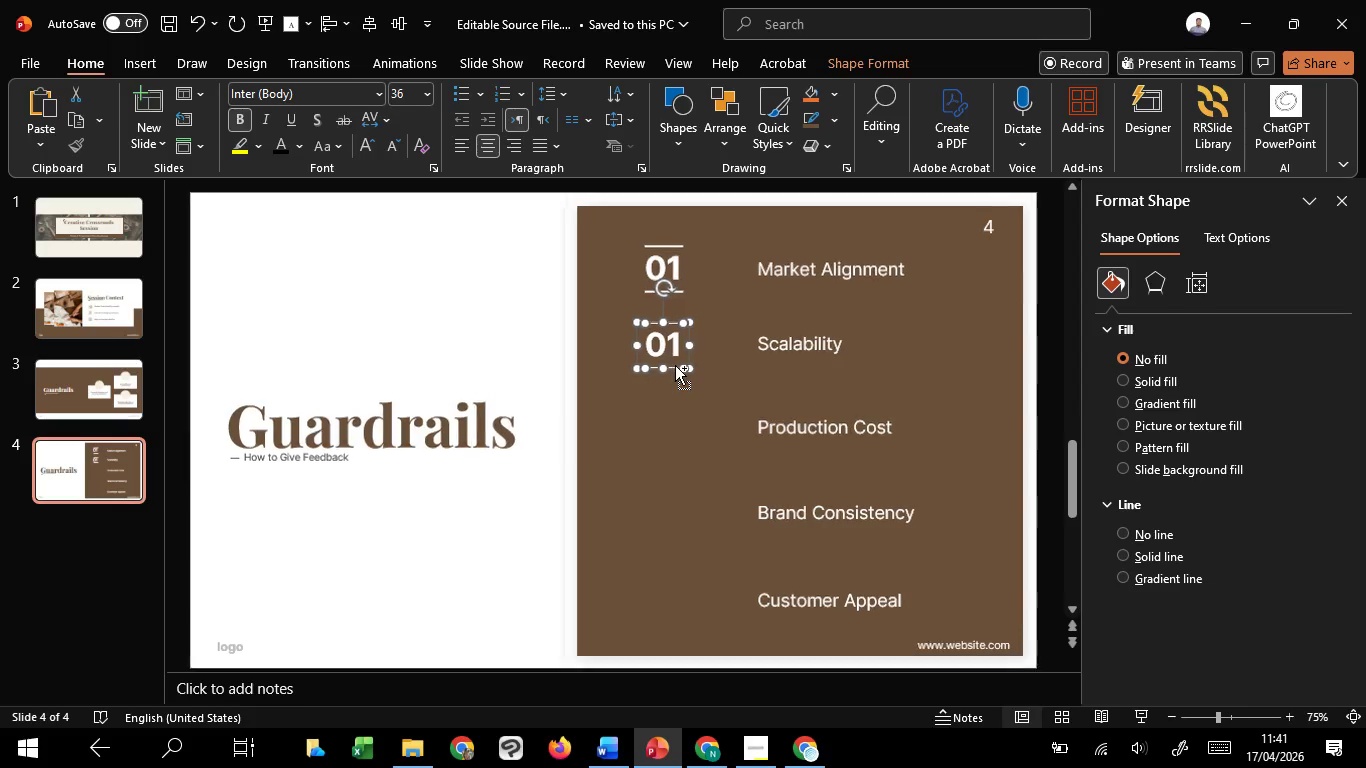 
scroll: coordinate [675, 365], scroll_direction: up, amount: 2.0
 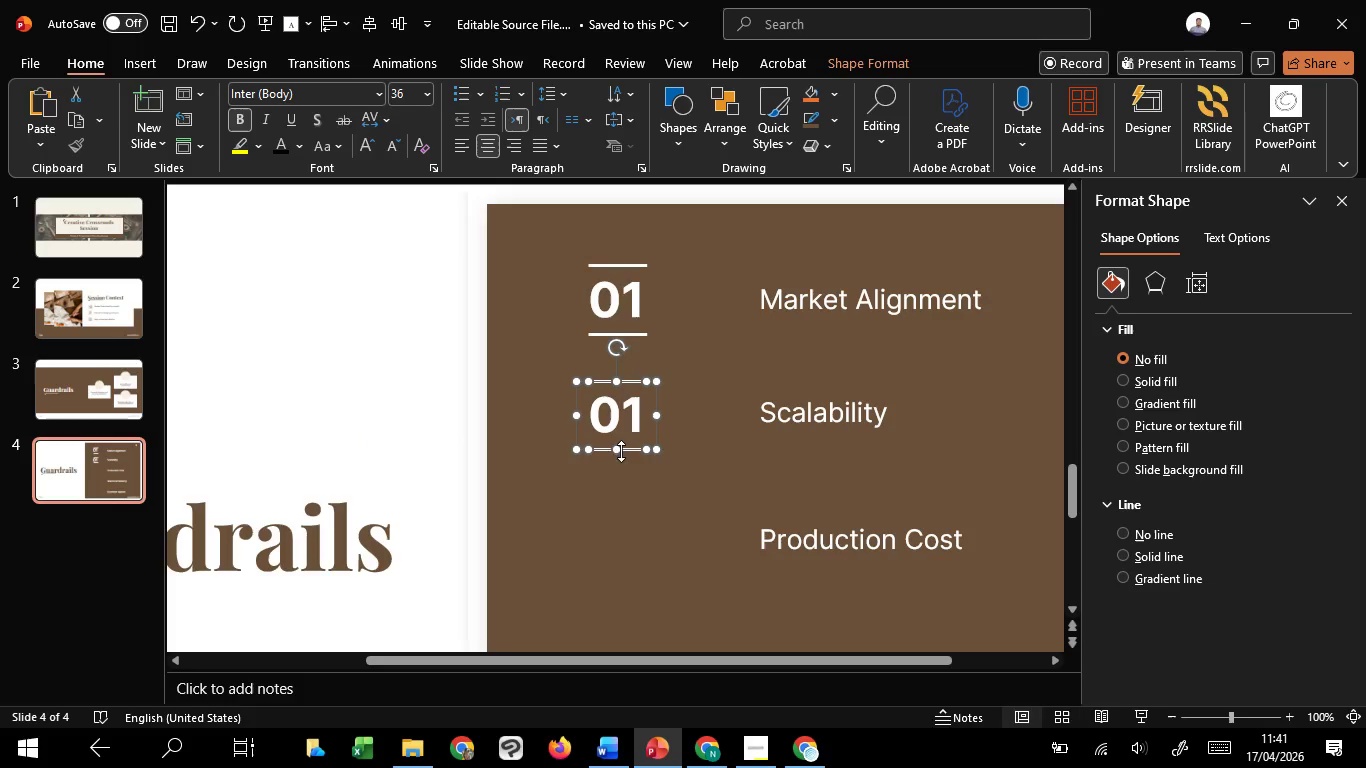 
hold_key(key=ShiftLeft, duration=2.7)
left_click_drag(start_coordinate=[633, 449], to_coordinate=[676, 583])
 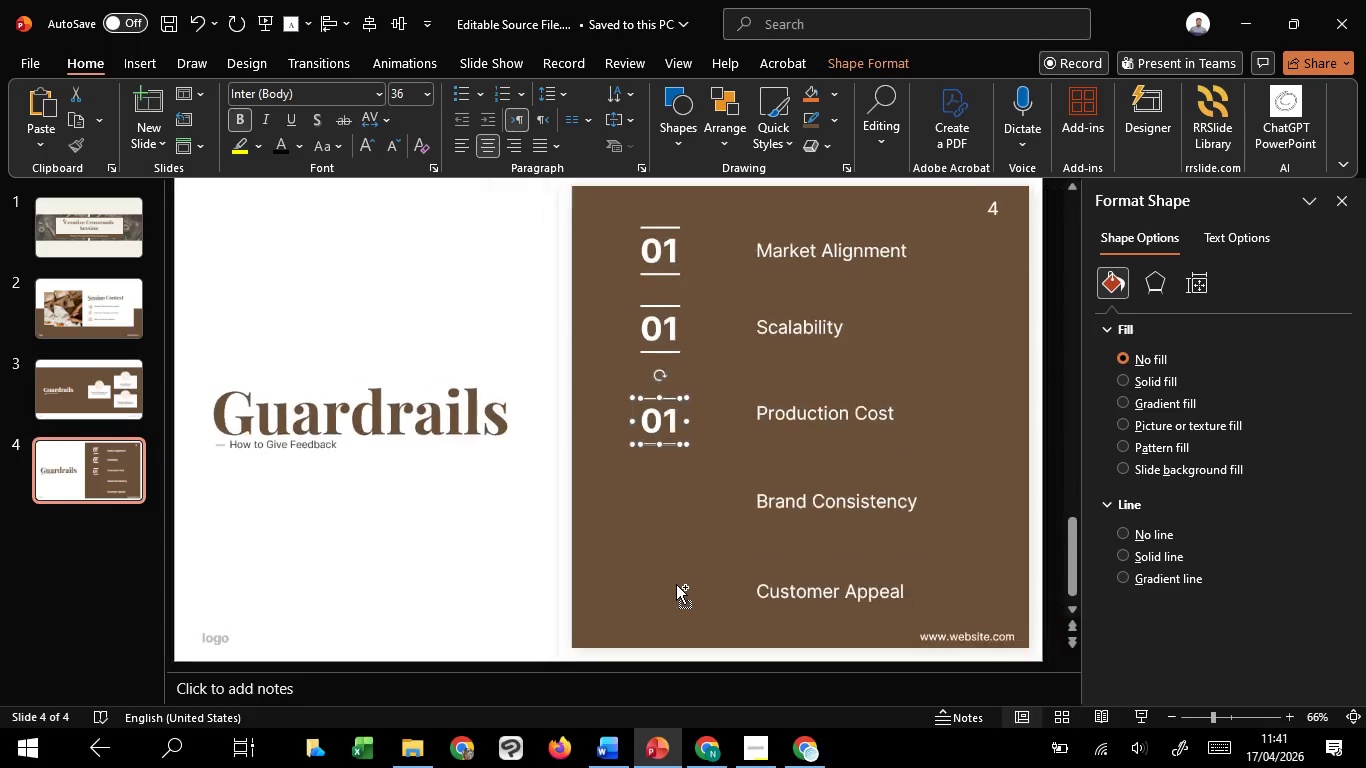 
hold_key(key=C, duration=1.52)
 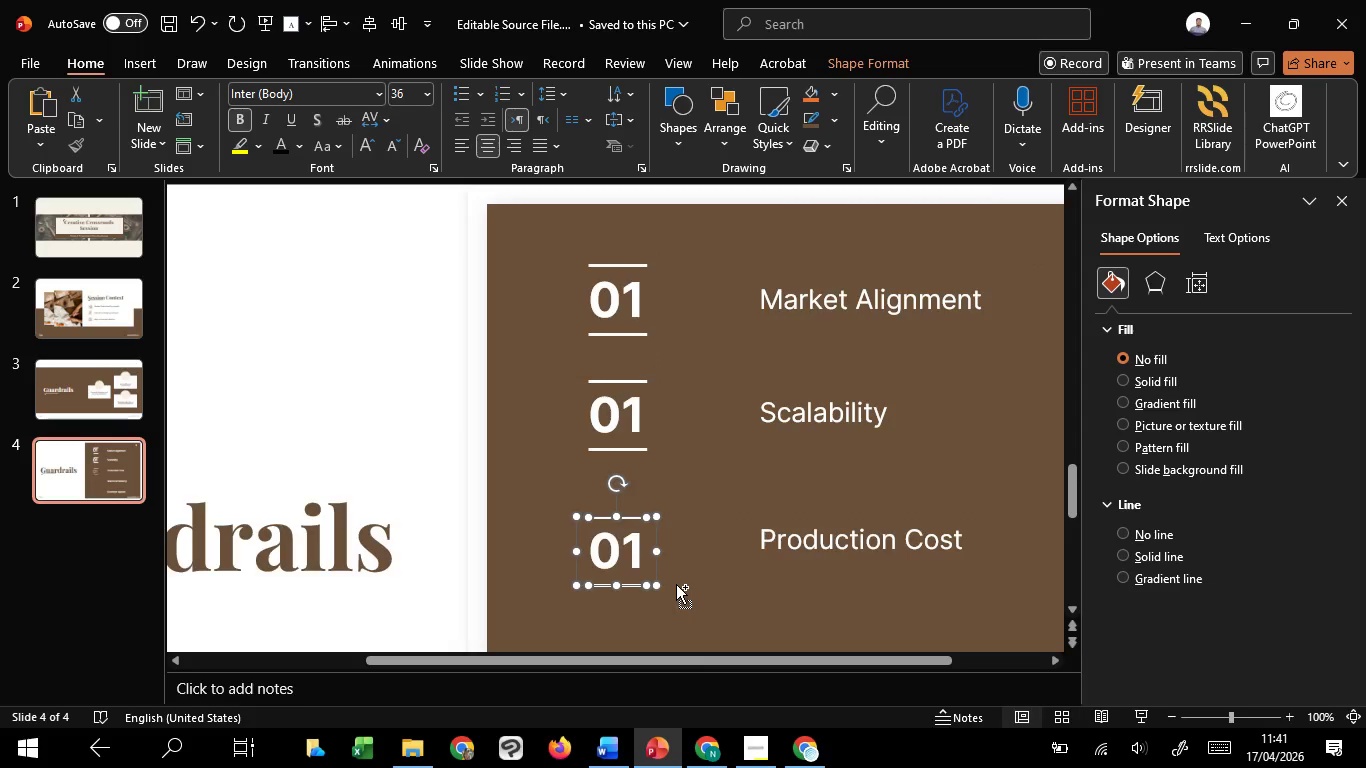 
hold_key(key=C, duration=0.34)
 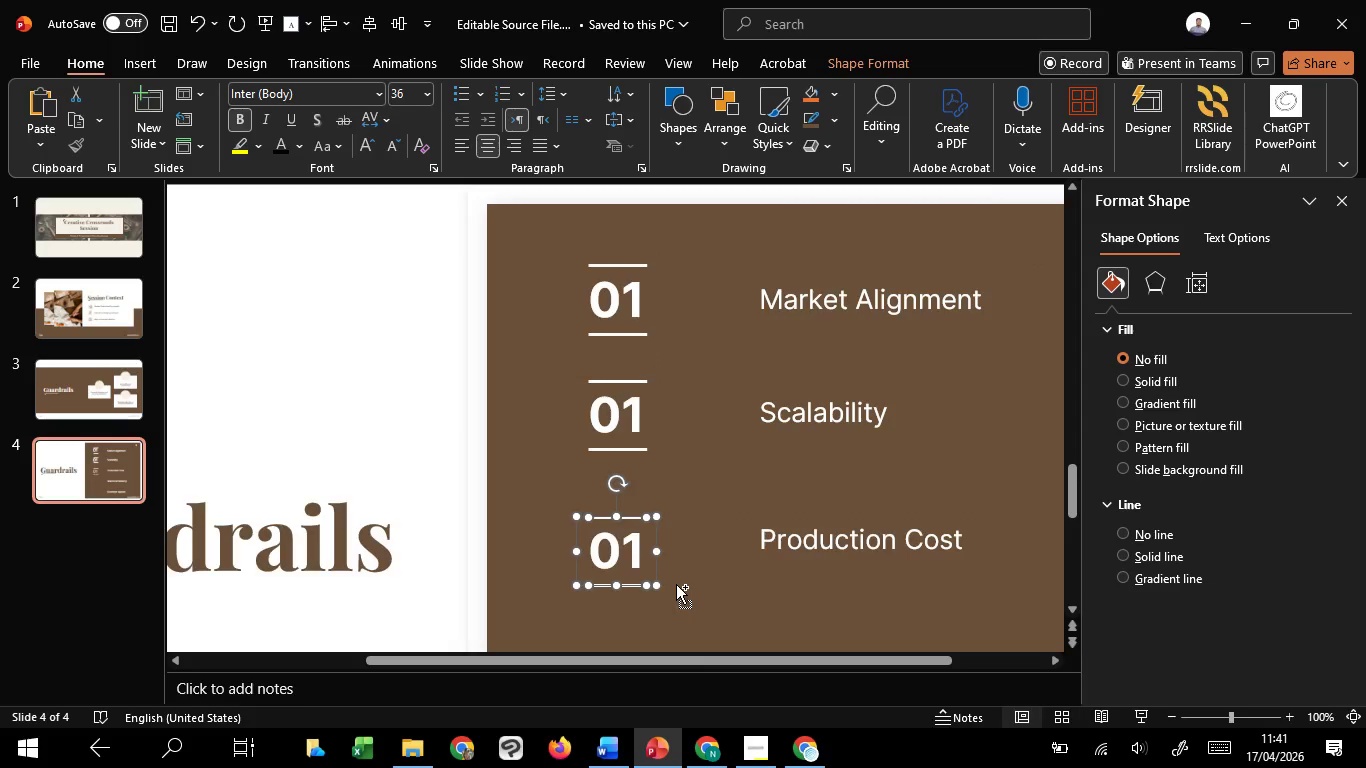 
scroll: coordinate [676, 584], scroll_direction: down, amount: 2.0
 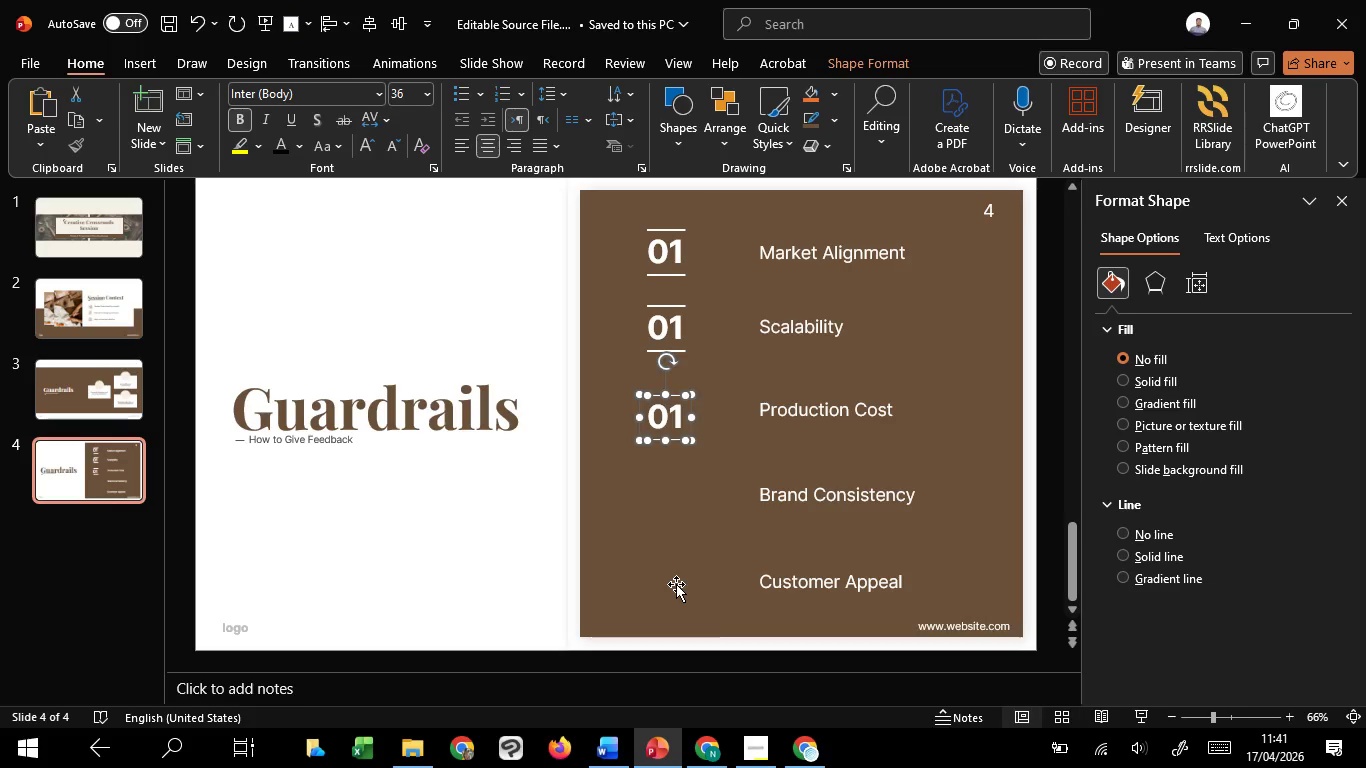 
key(Delete)
 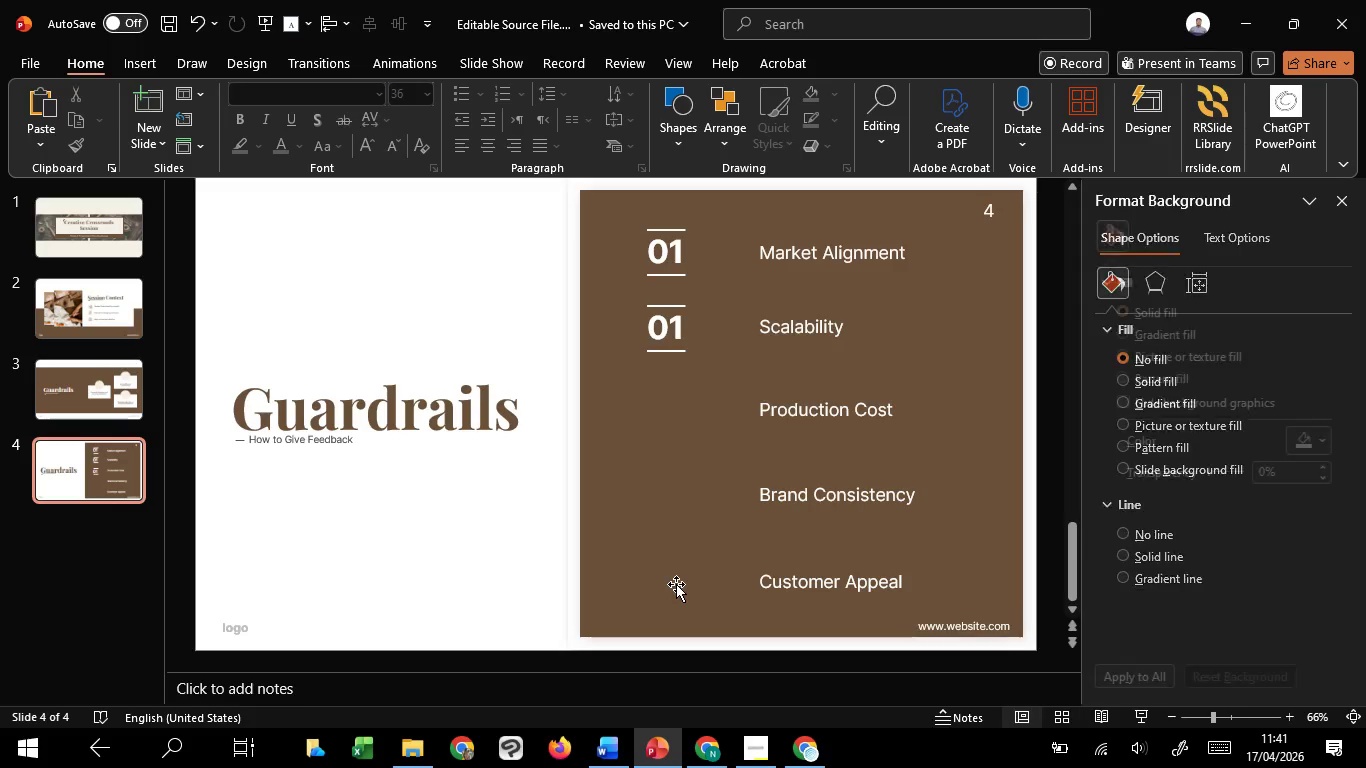 
scroll: coordinate [676, 584], scroll_direction: up, amount: 1.0
 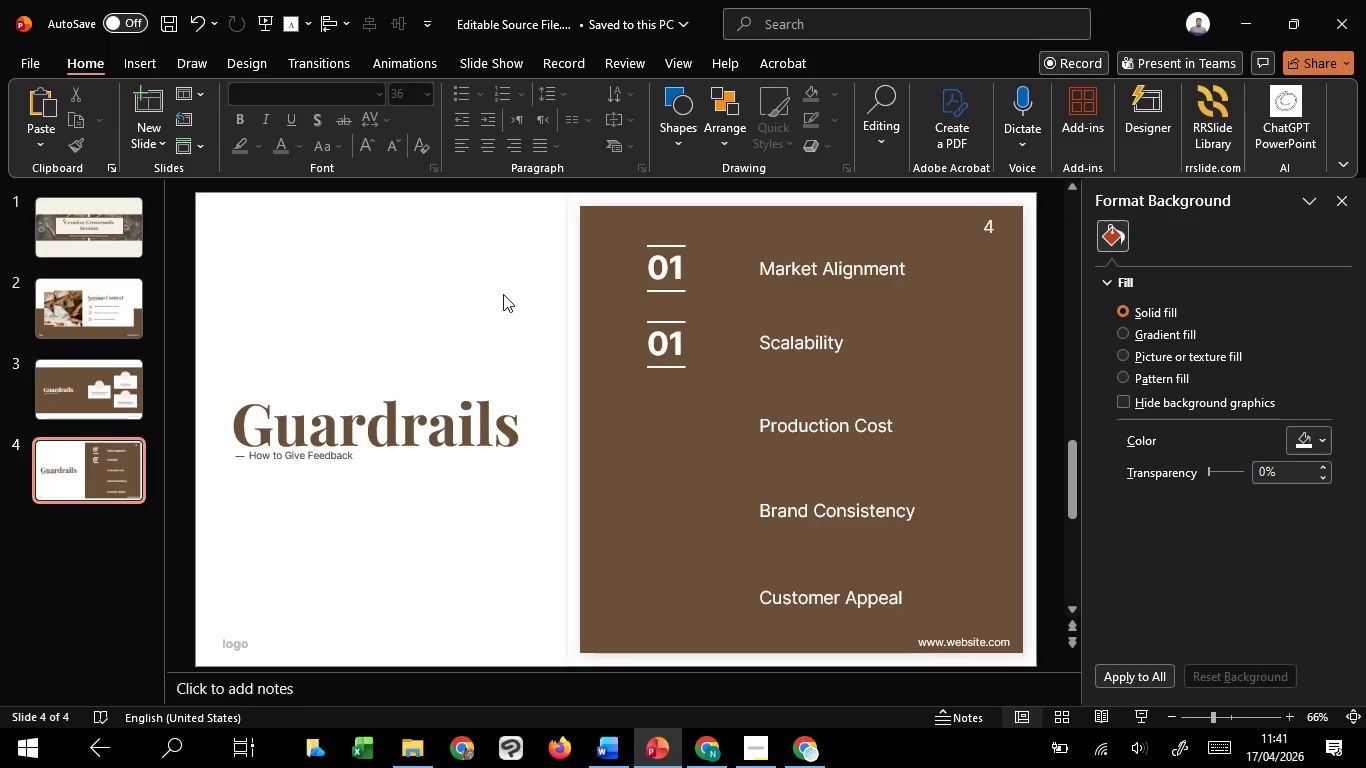 
left_click_drag(start_coordinate=[508, 294], to_coordinate=[717, 402])
 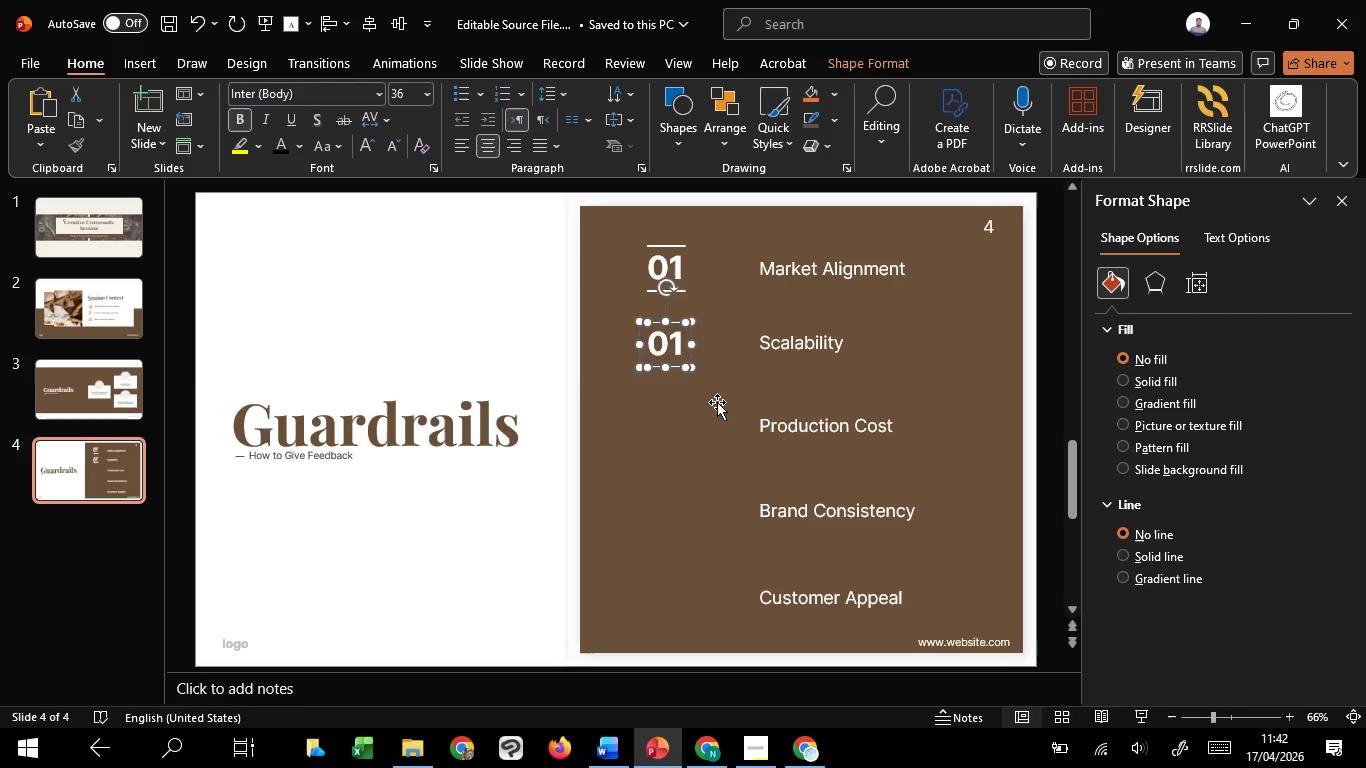 
key(Delete)
 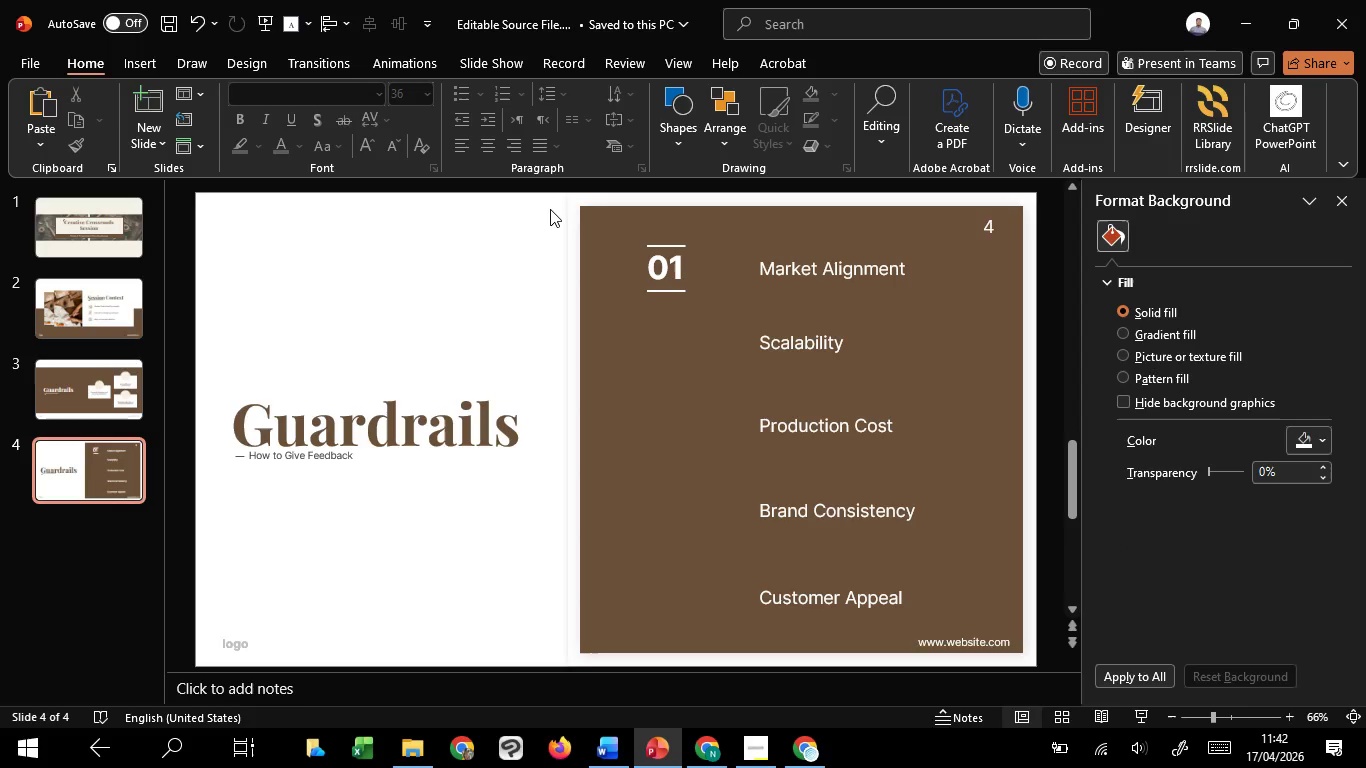 
left_click_drag(start_coordinate=[542, 221], to_coordinate=[736, 344])
 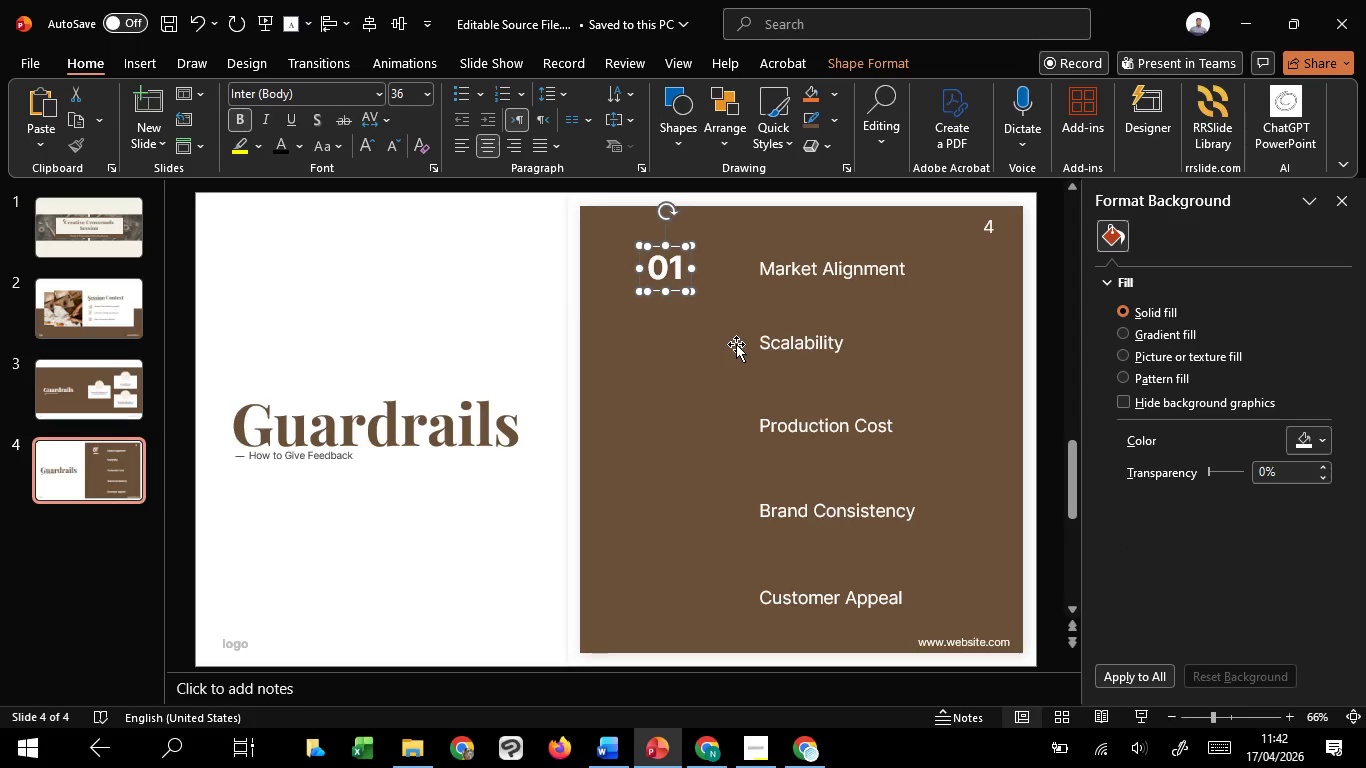 
hold_key(key=ControlLeft, duration=1.0)
scroll: coordinate [729, 344], scroll_direction: up, amount: 4.0
 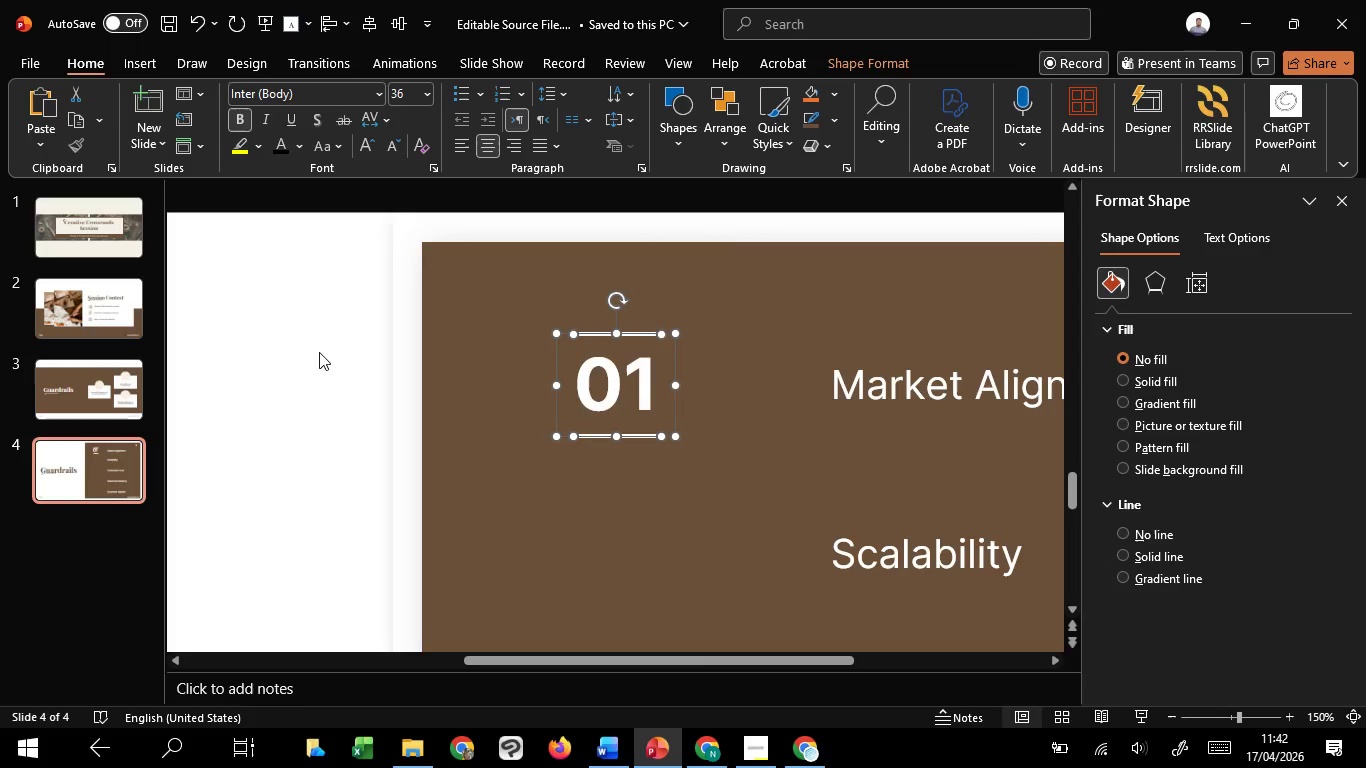 
key(Control+G)
 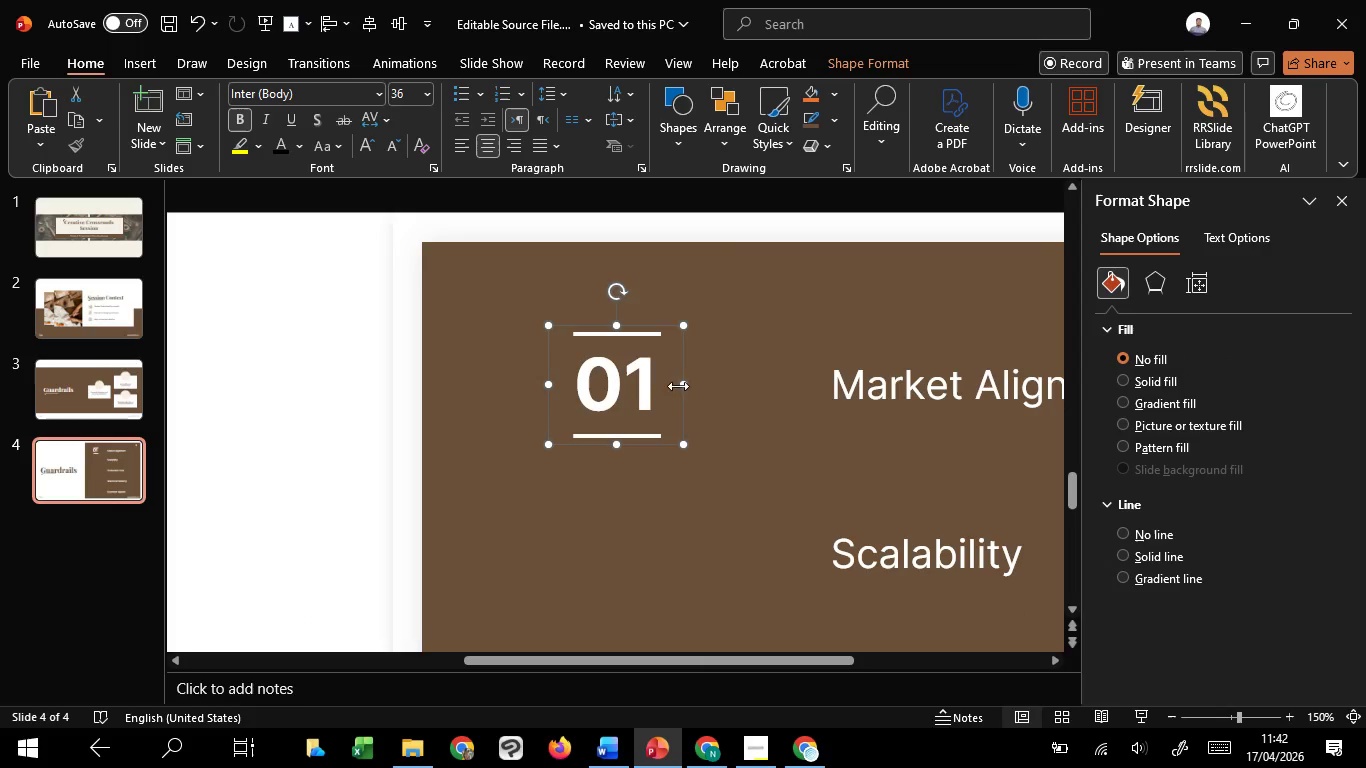 
hold_key(key=ShiftLeft, duration=1.51)
left_click([920, 406])
 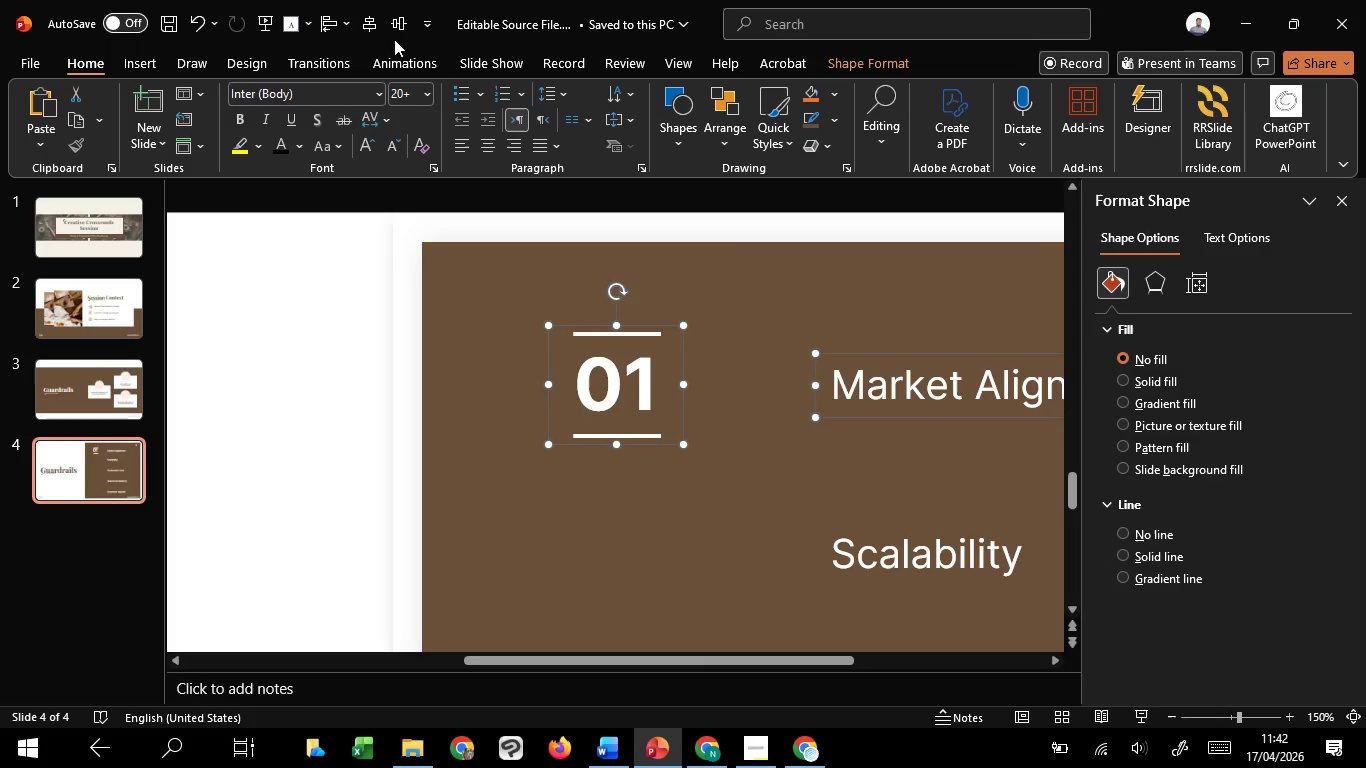 
left_click([394, 31])
 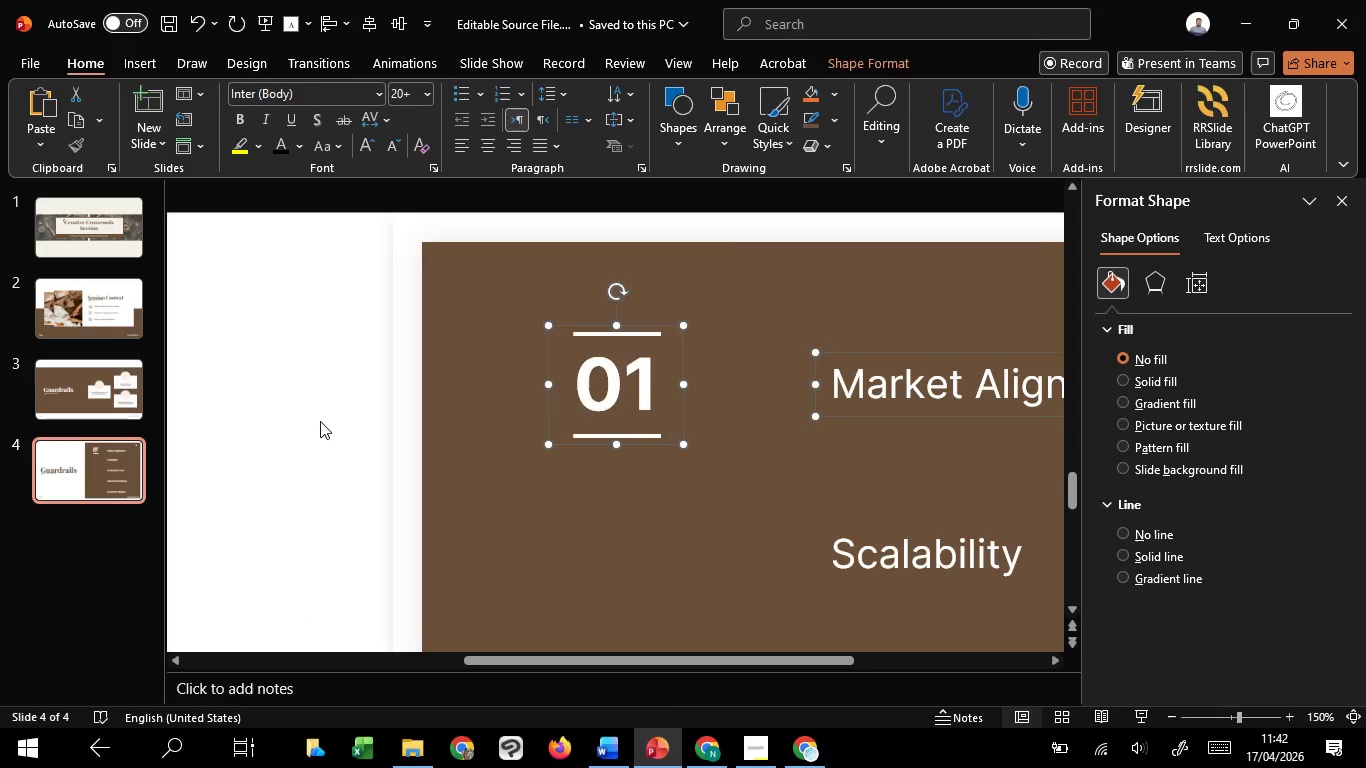 
left_click([320, 421])
 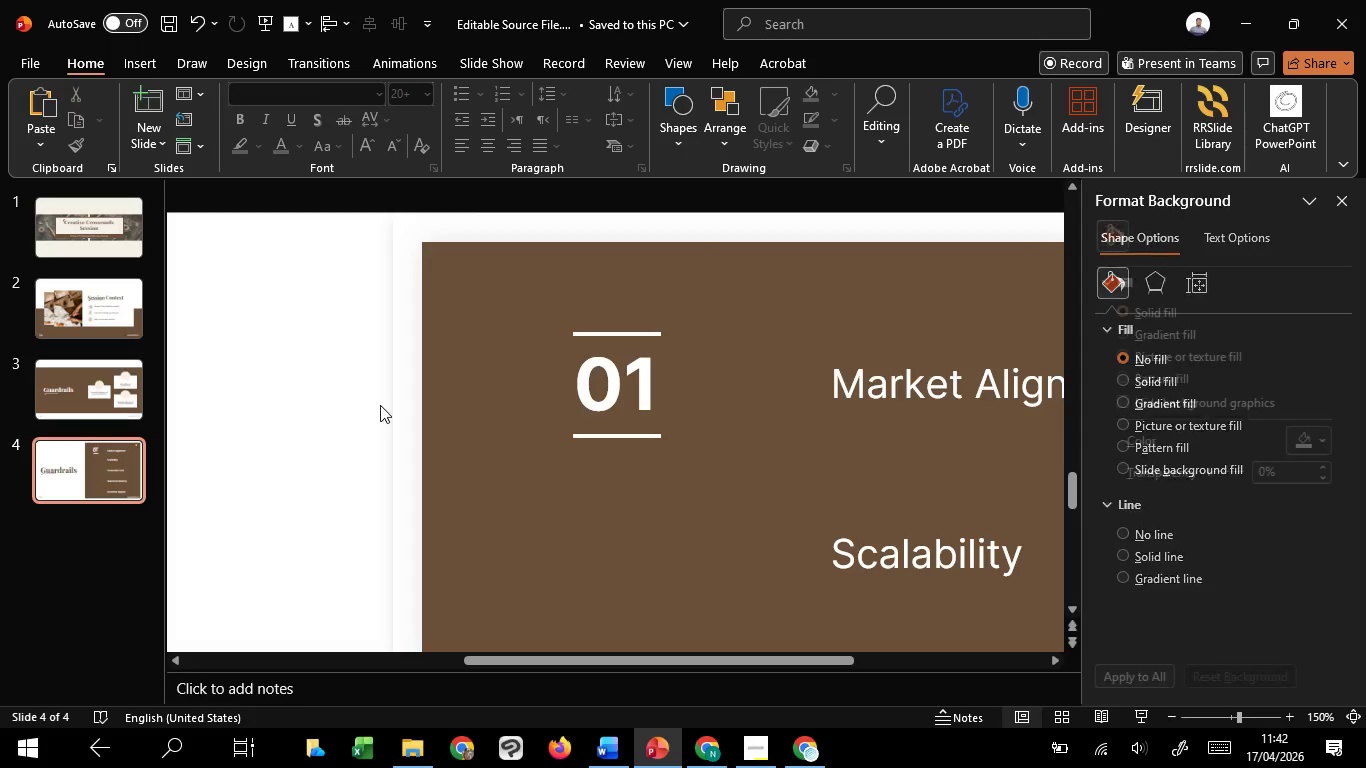 
hold_key(key=ControlLeft, duration=0.78)
scroll: coordinate [391, 403], scroll_direction: down, amount: 2.0
 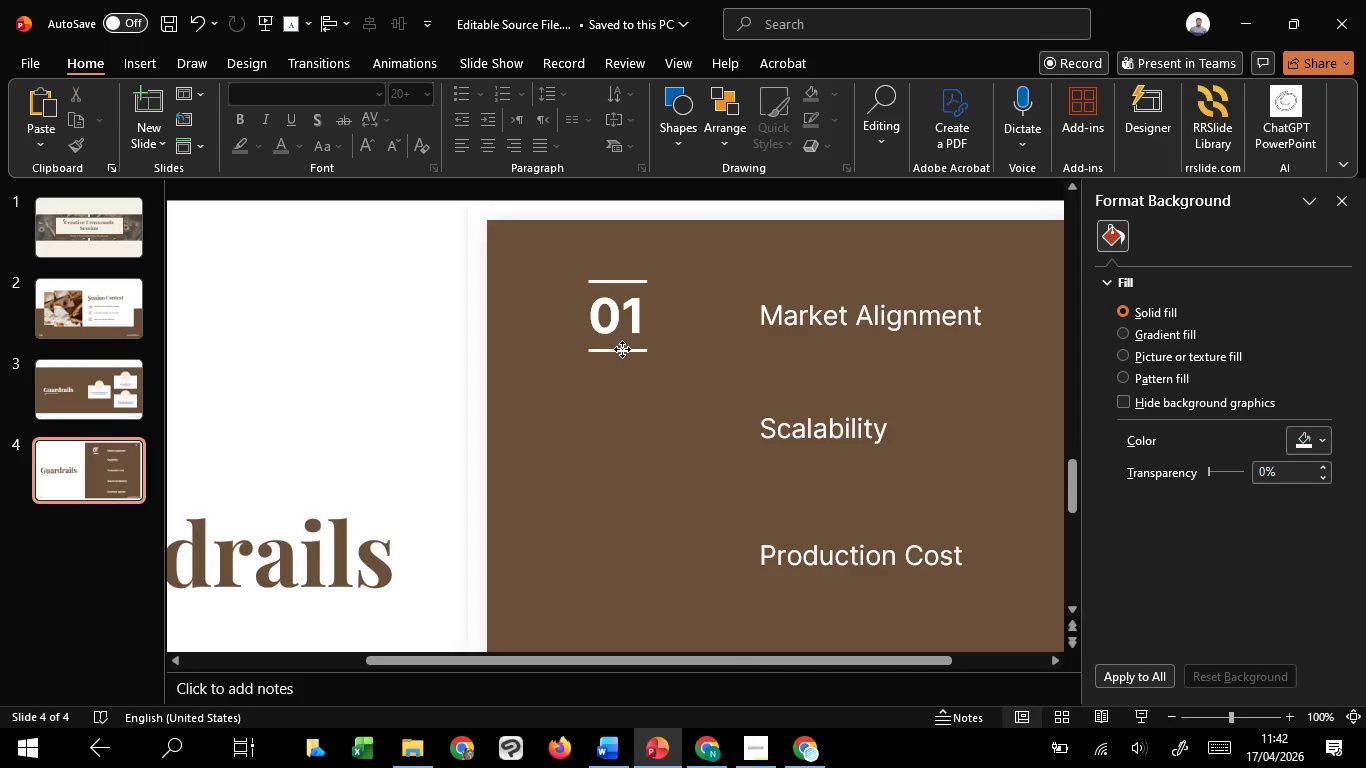 
left_click([622, 349])
 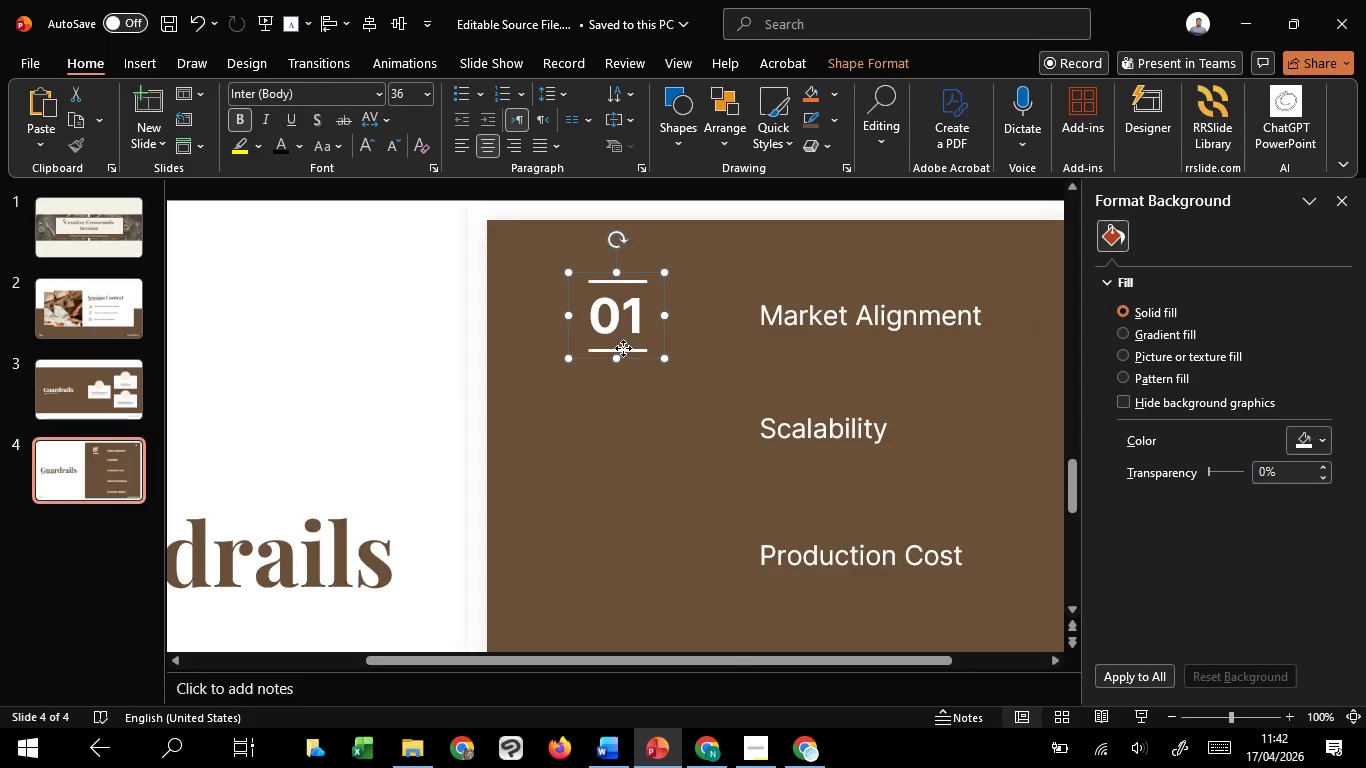 
hold_key(key=ControlLeft, duration=2.09)
hold_key(key=ShiftLeft, duration=1.52)
left_click_drag(start_coordinate=[633, 356], to_coordinate=[640, 471])
 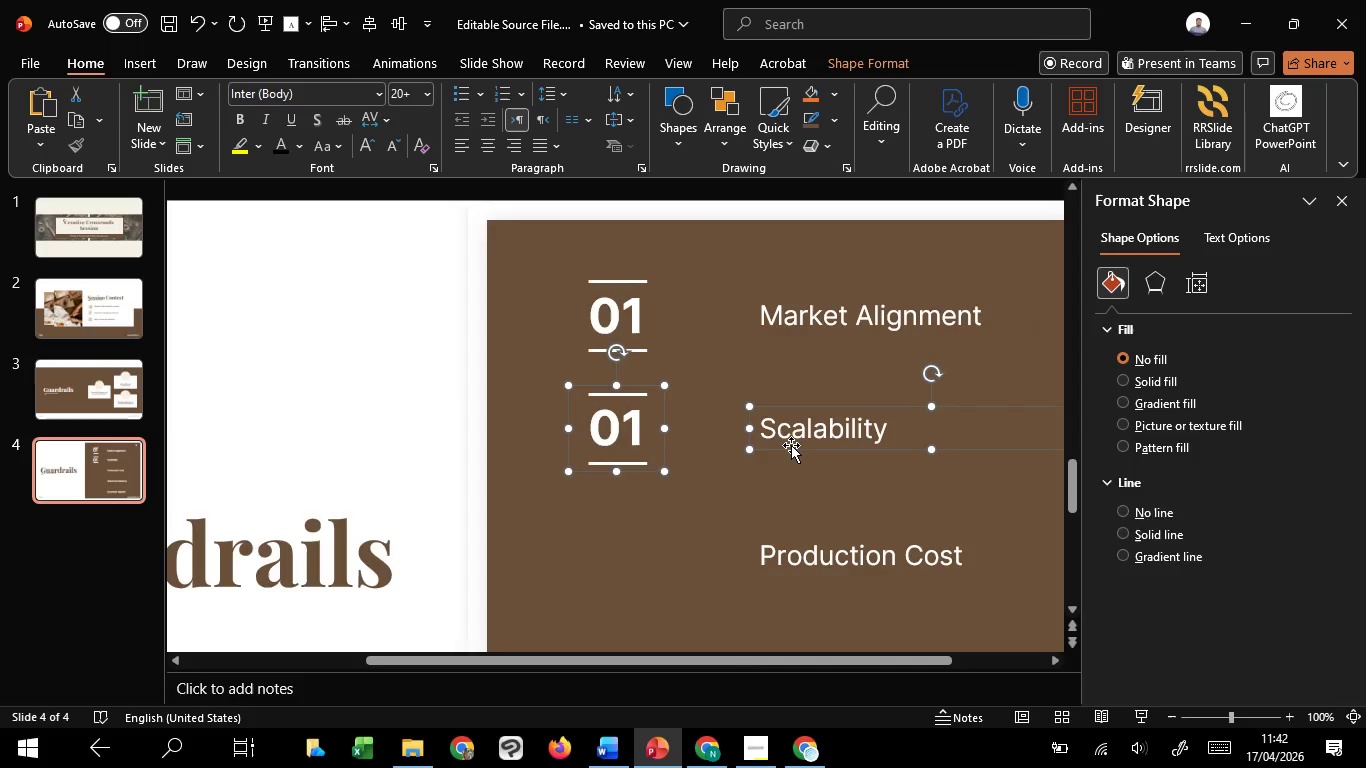 
hold_key(key=ShiftLeft, duration=0.41)
 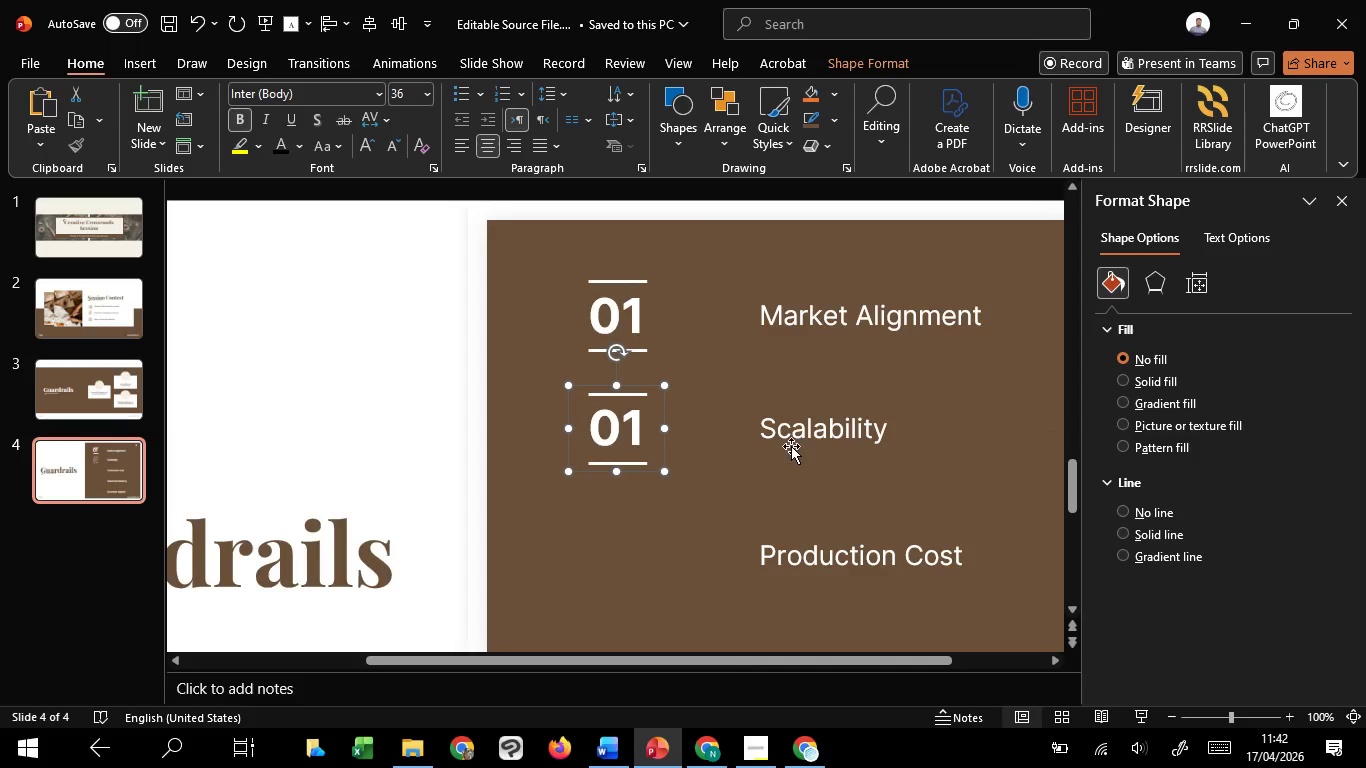 
hold_key(key=ShiftLeft, duration=1.36)
left_click([791, 445])
 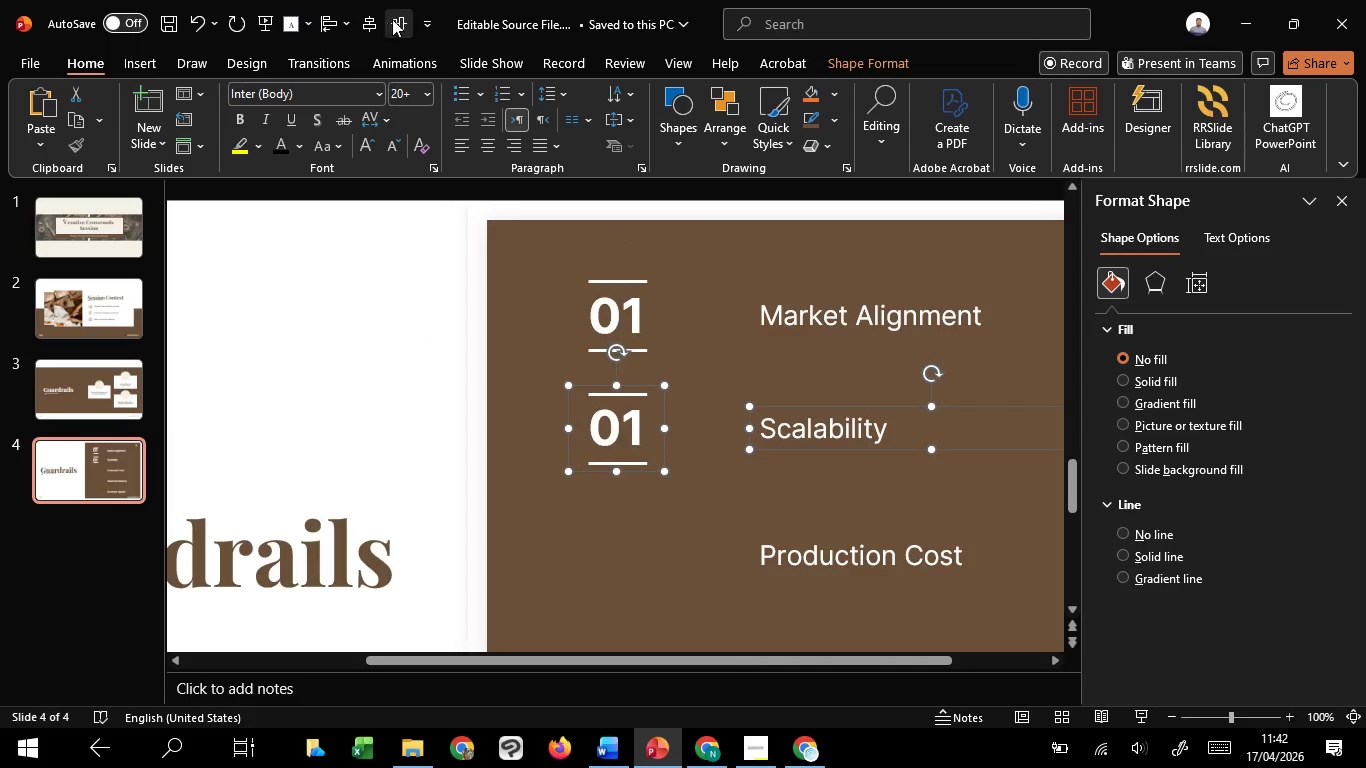 
left_click([395, 18])
 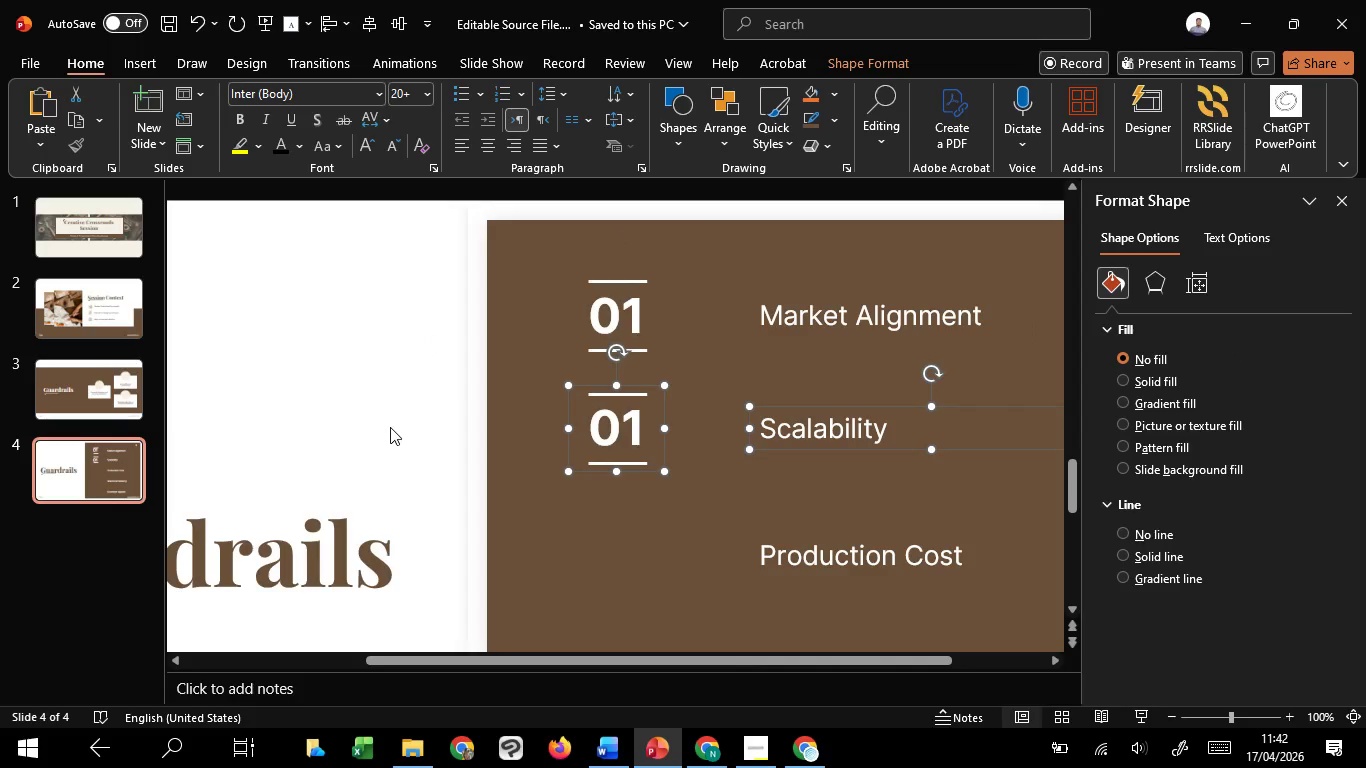 
left_click([390, 427])
 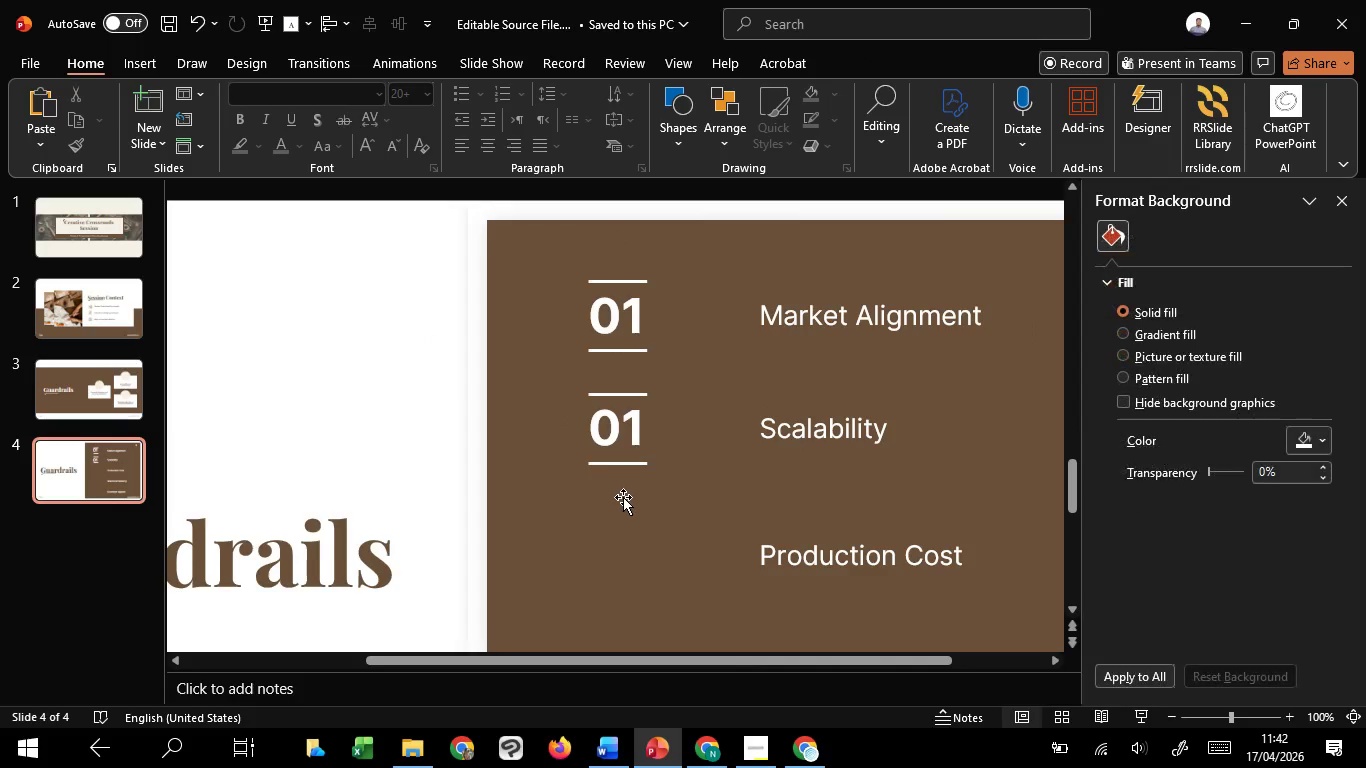 
scroll: coordinate [623, 497], scroll_direction: down, amount: 5.0
 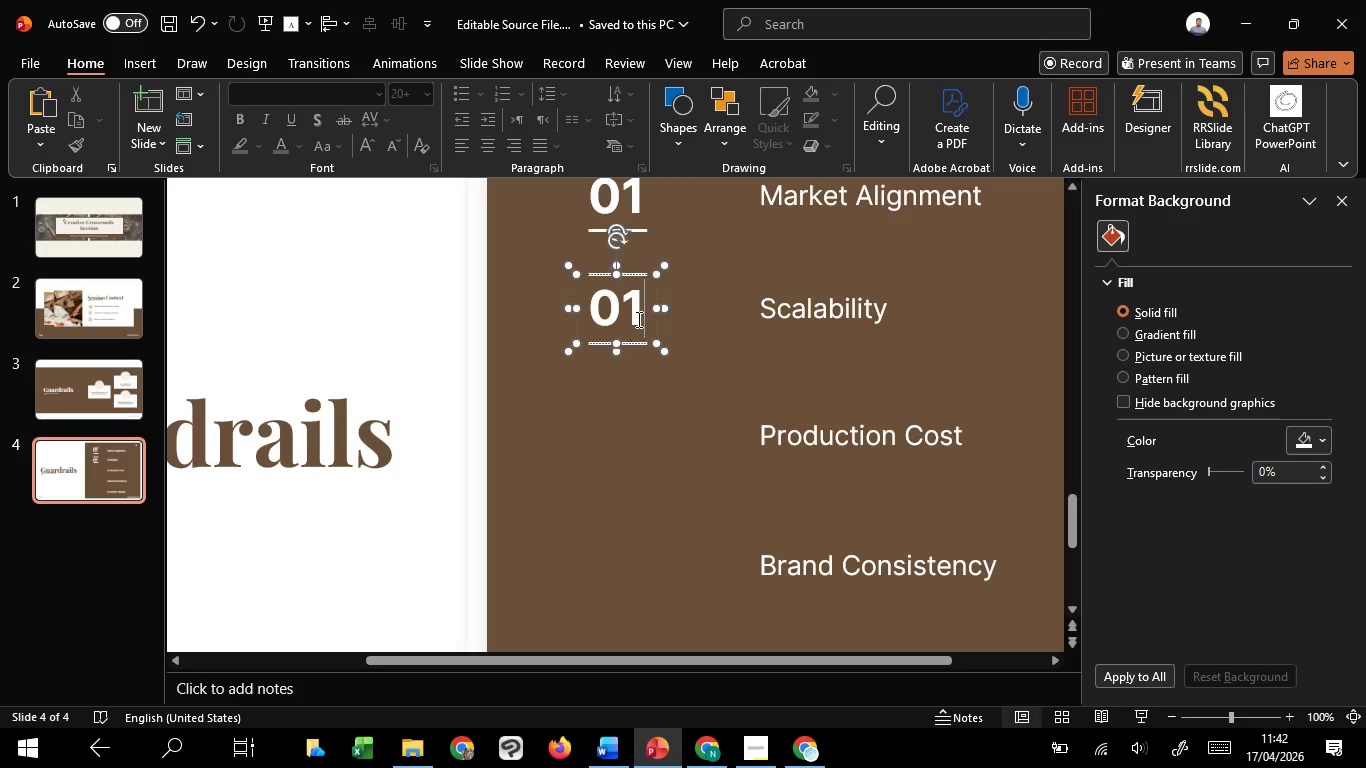 
left_click([637, 319])
 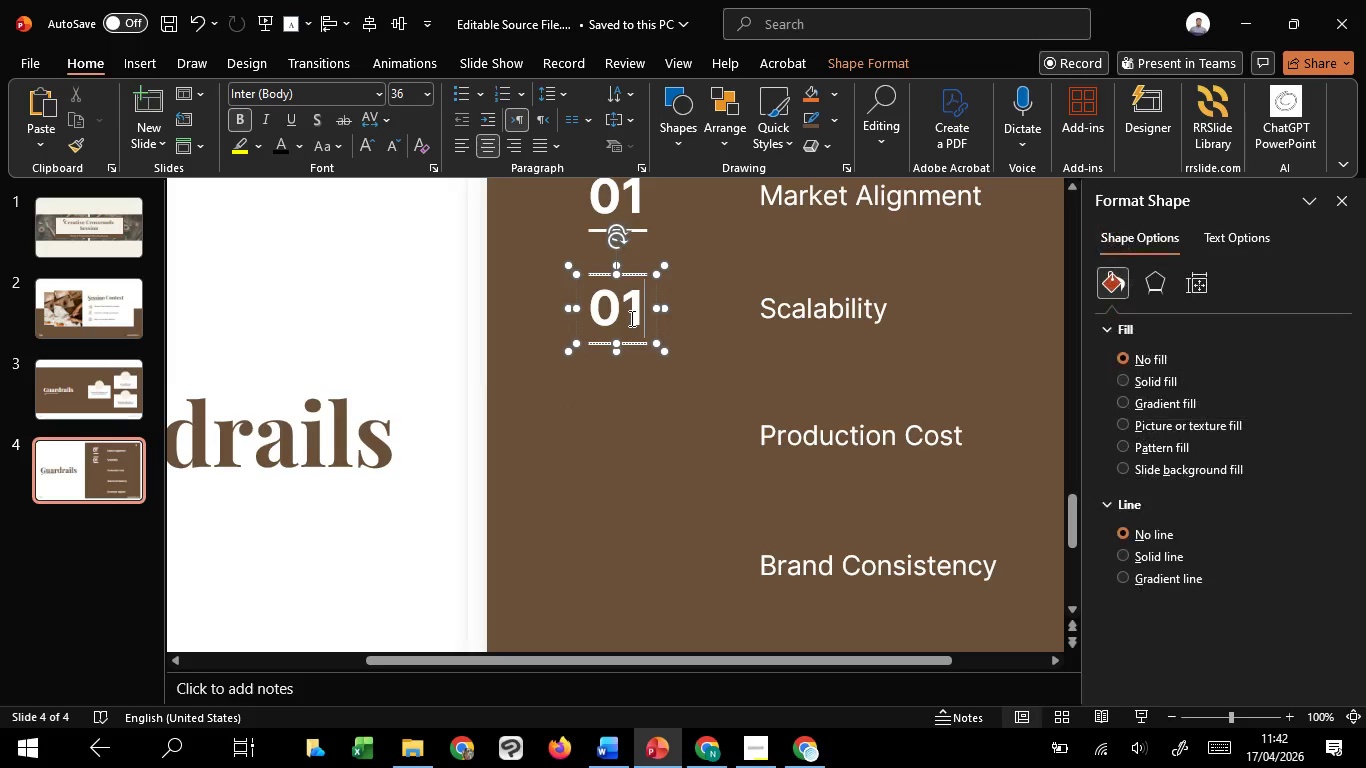 
left_click_drag(start_coordinate=[630, 318], to_coordinate=[639, 317])
 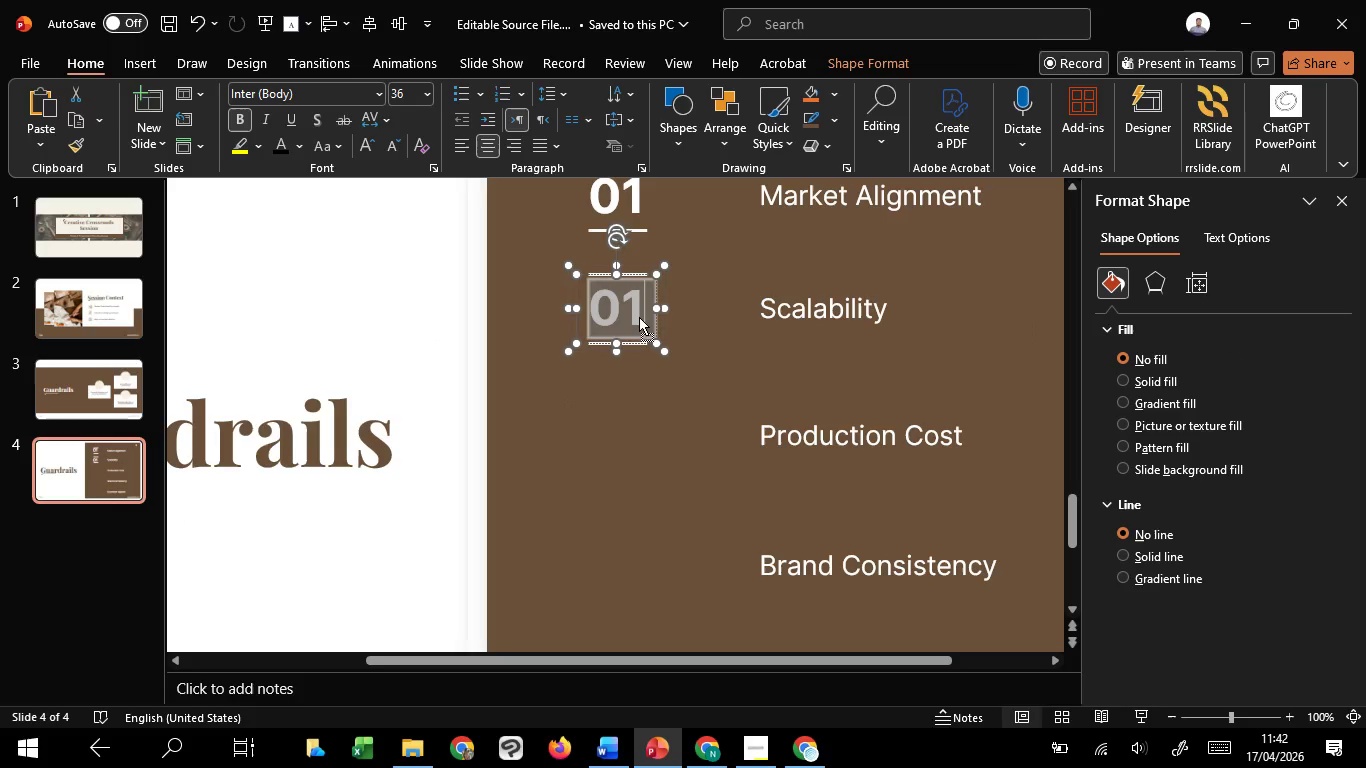 
left_click([639, 317])
 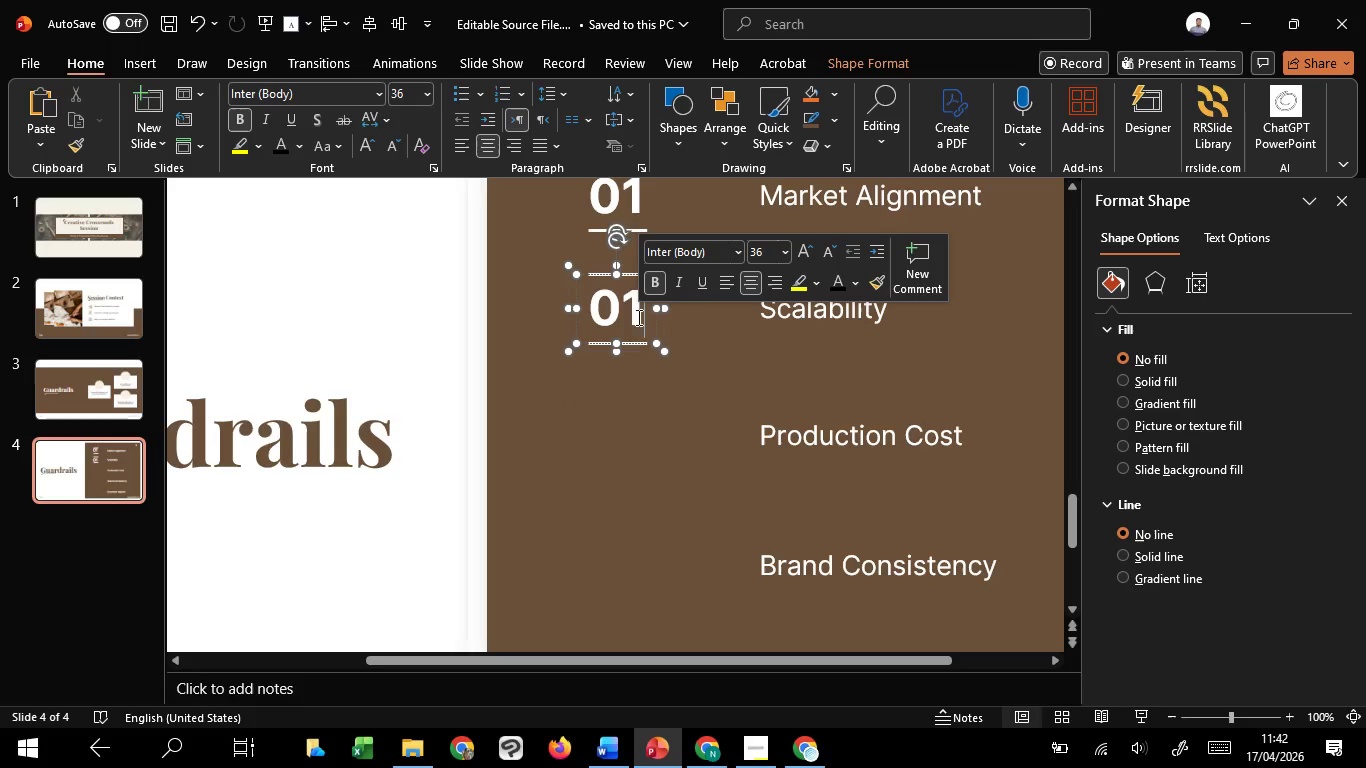 
left_click_drag(start_coordinate=[639, 317], to_coordinate=[631, 317])
 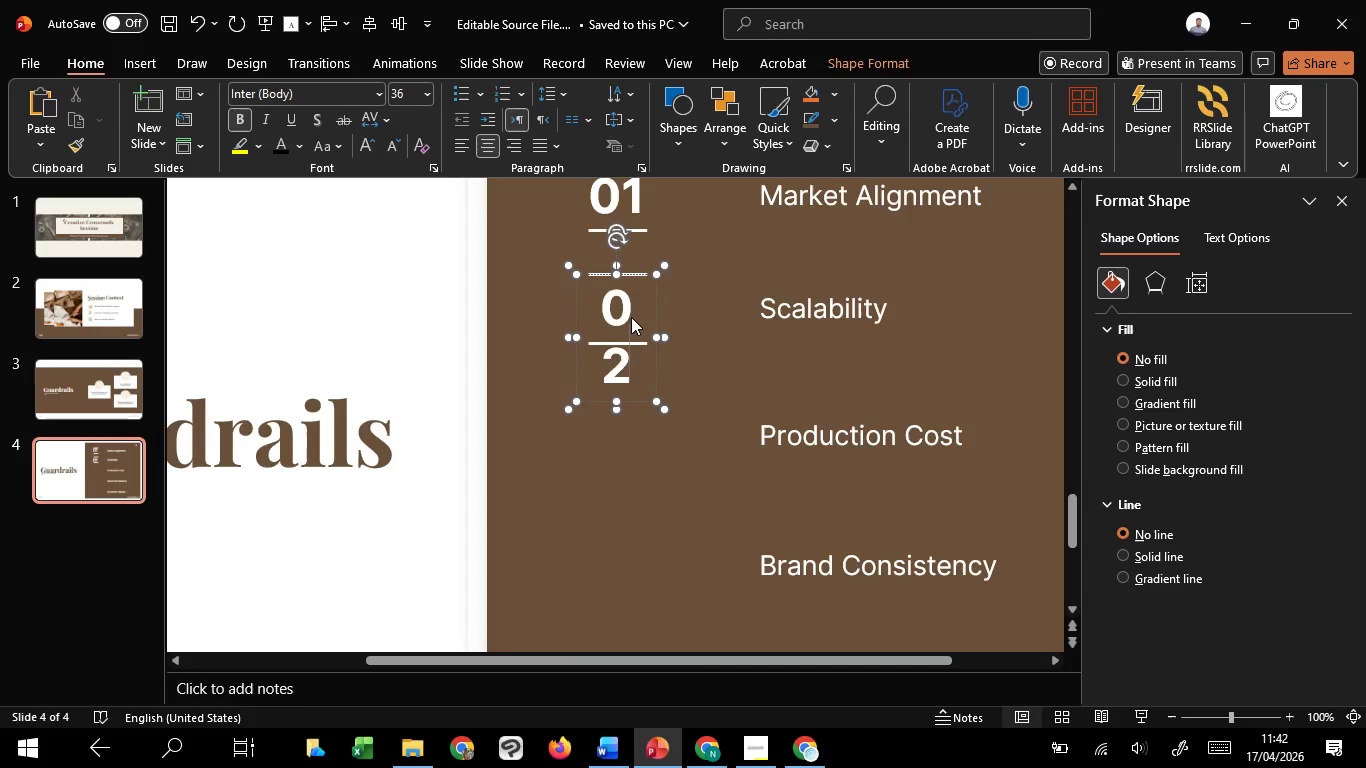 
key(2)
 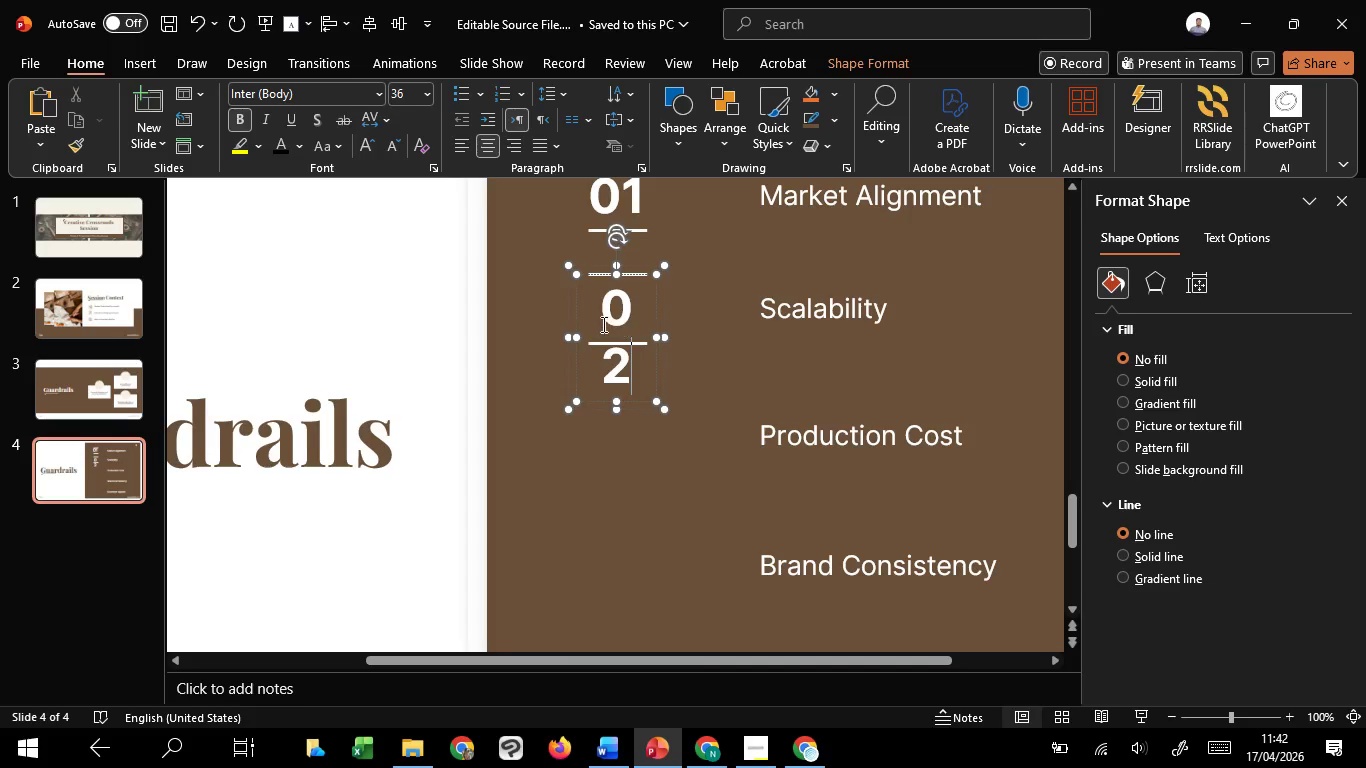 
hold_key(key=ControlLeft, duration=2.25)
hold_key(key=ShiftLeft, duration=1.5)
left_click_drag(start_coordinate=[576, 333], to_coordinate=[568, 333])
 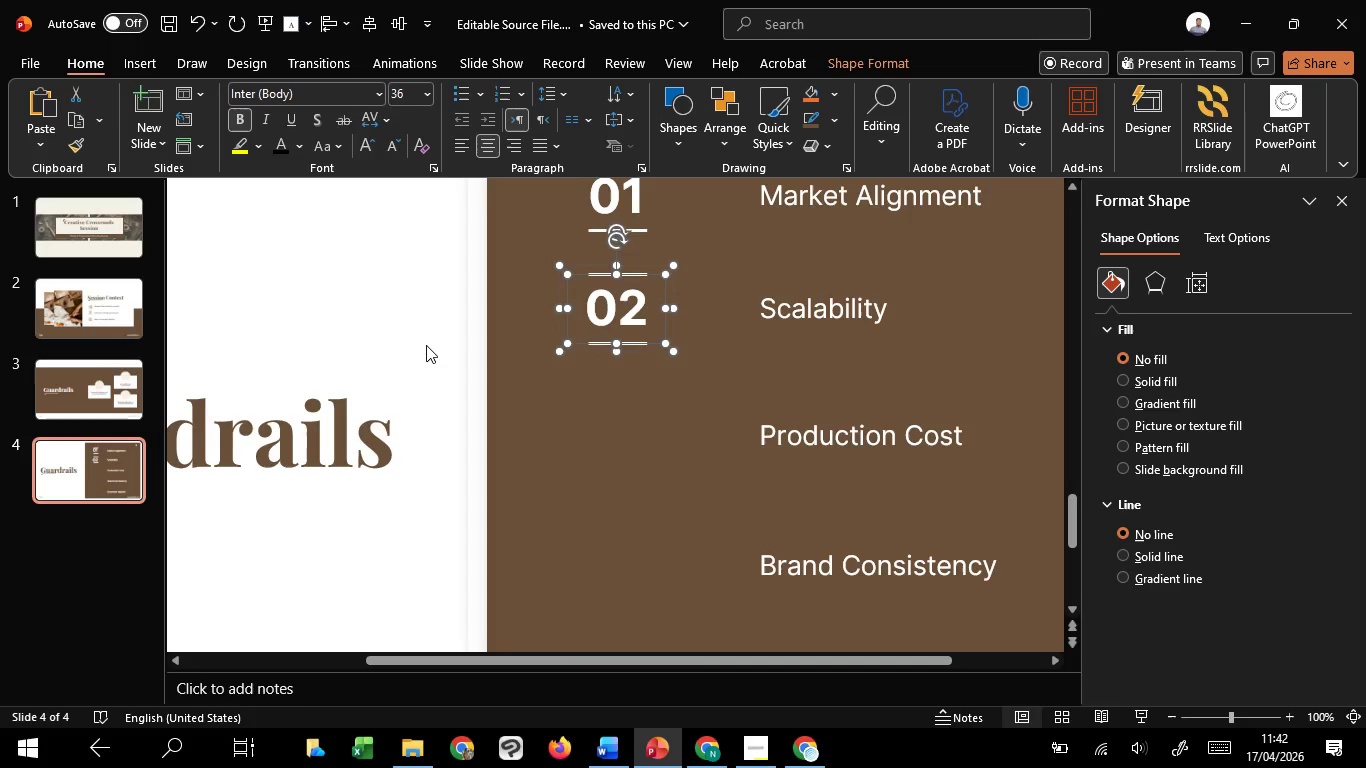 
hold_key(key=ShiftLeft, duration=0.45)
 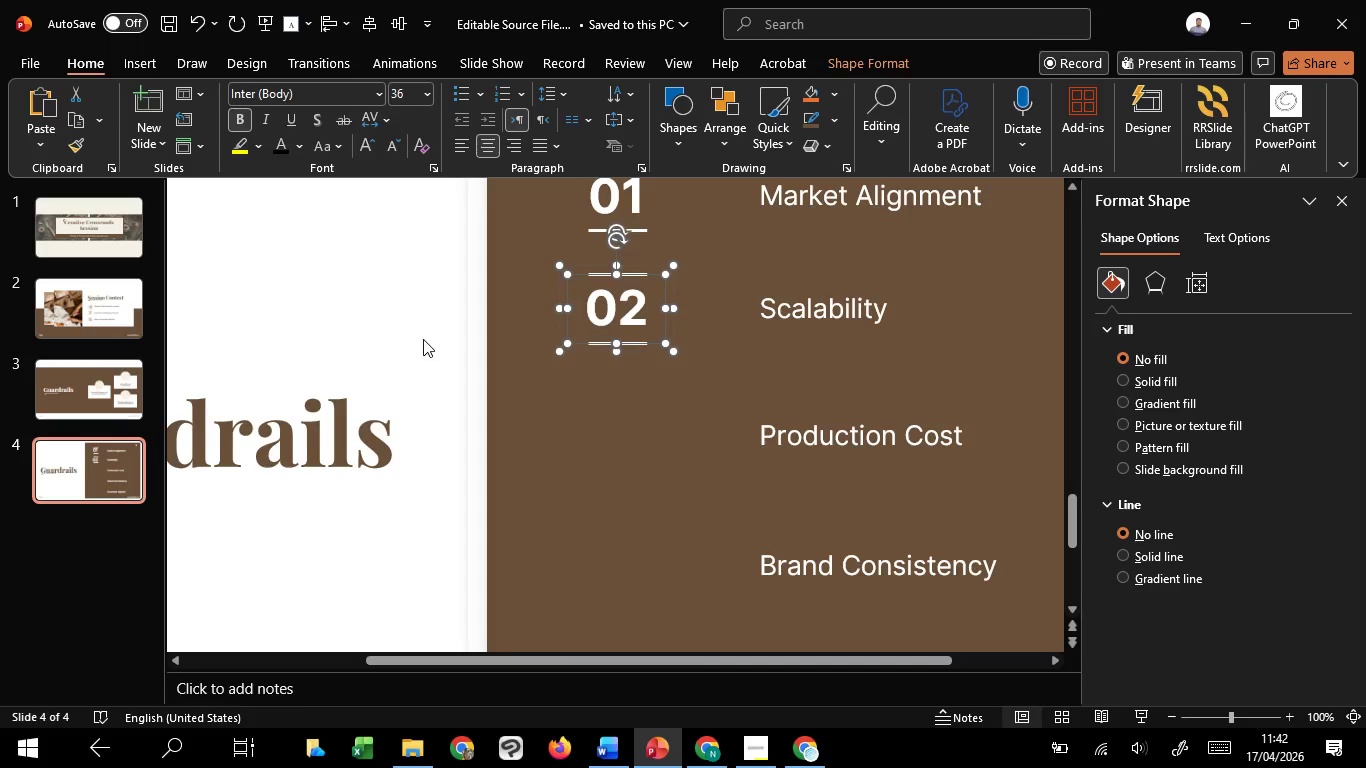 
left_click([423, 339])
 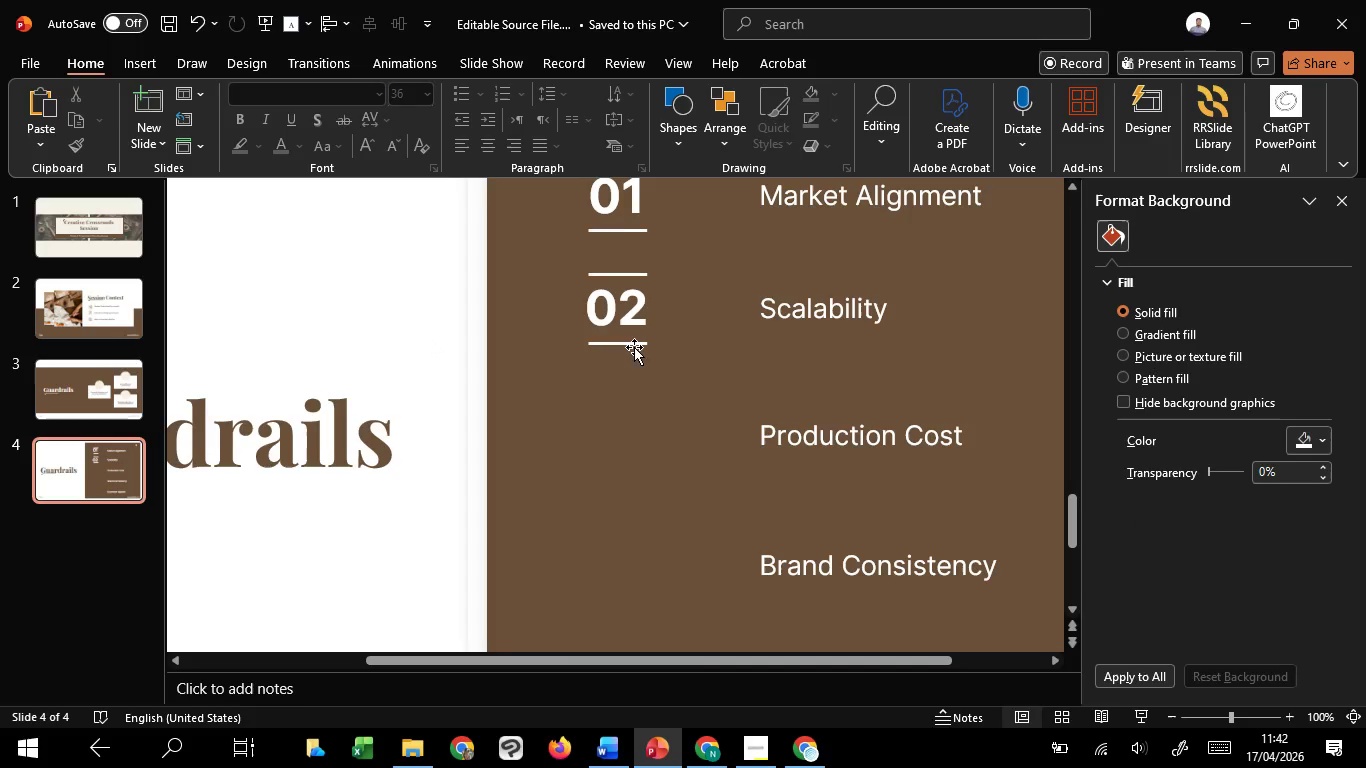 
left_click([634, 347])
 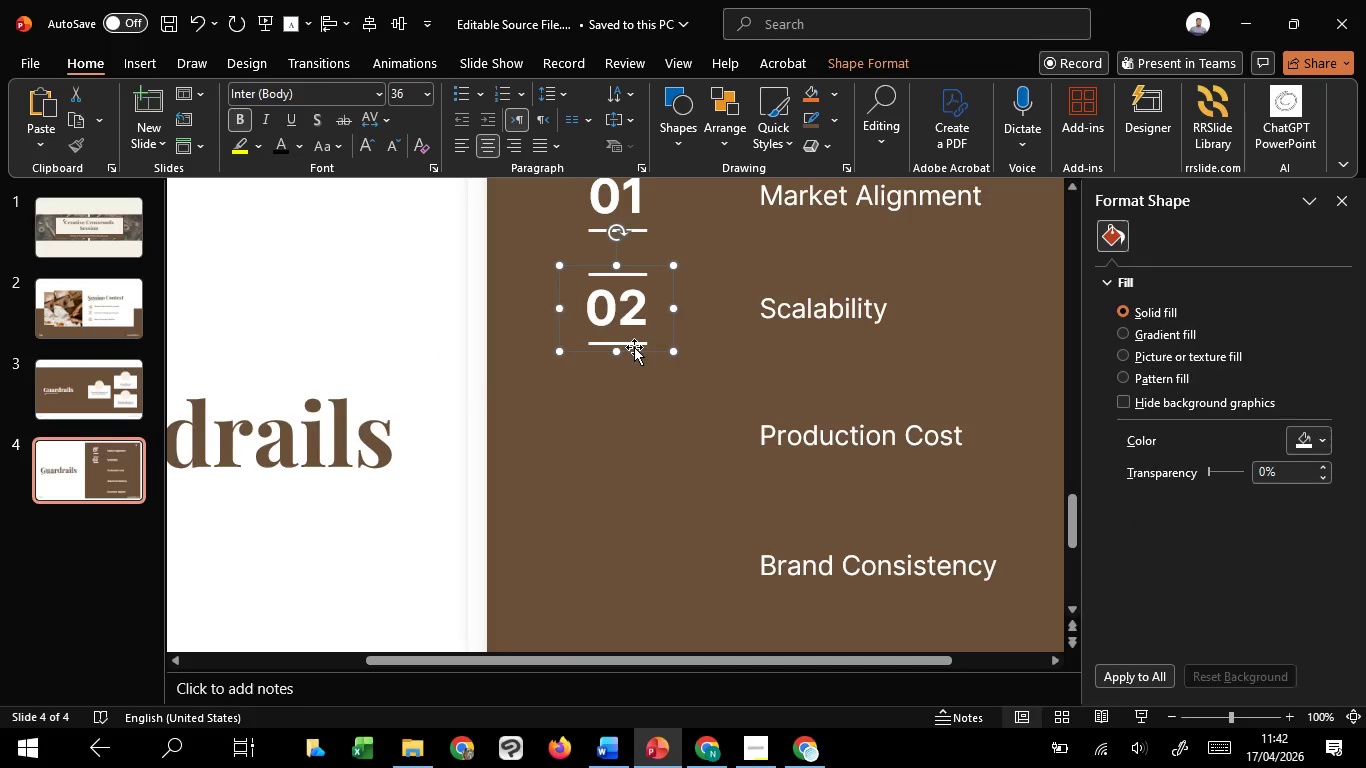 
hold_key(key=ControlLeft, duration=5.55)
left_click_drag(start_coordinate=[639, 349], to_coordinate=[639, 477])
 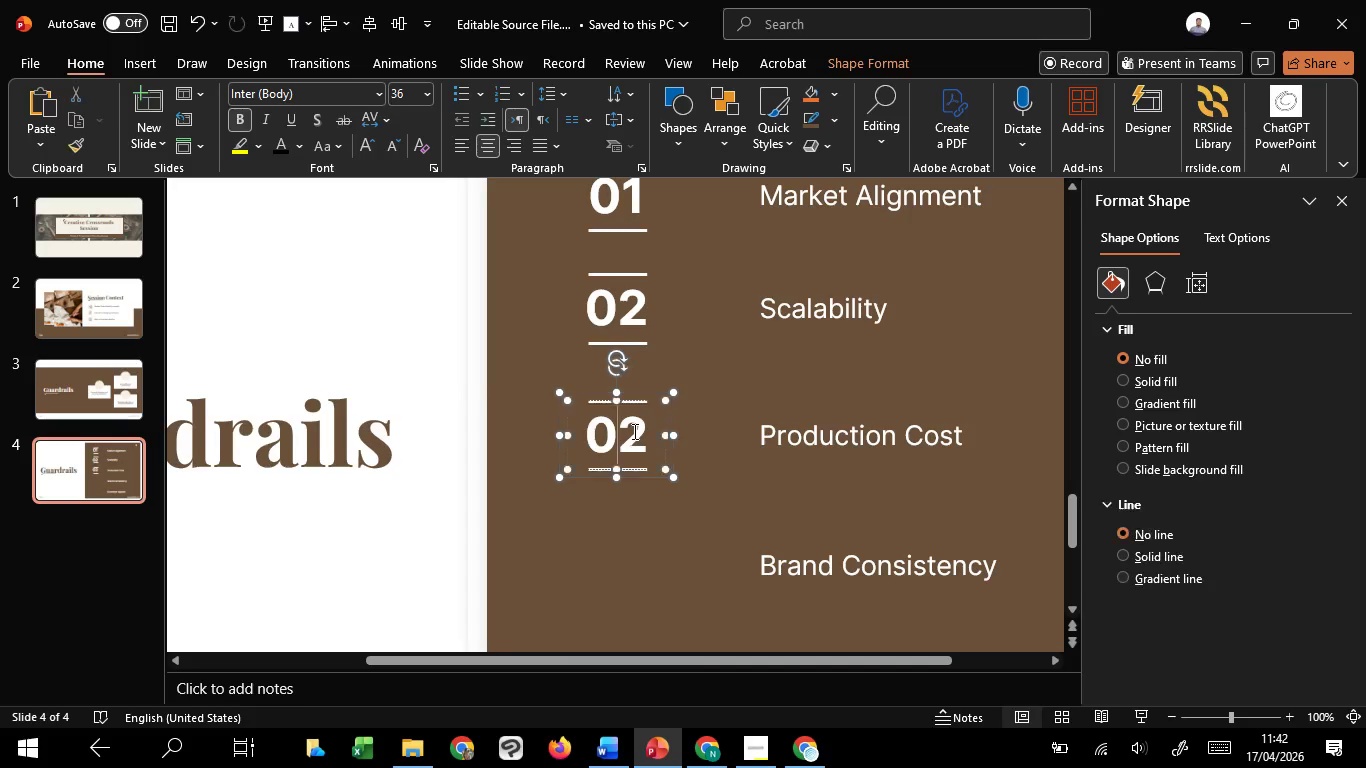 
hold_key(key=ShiftLeft, duration=1.51)
 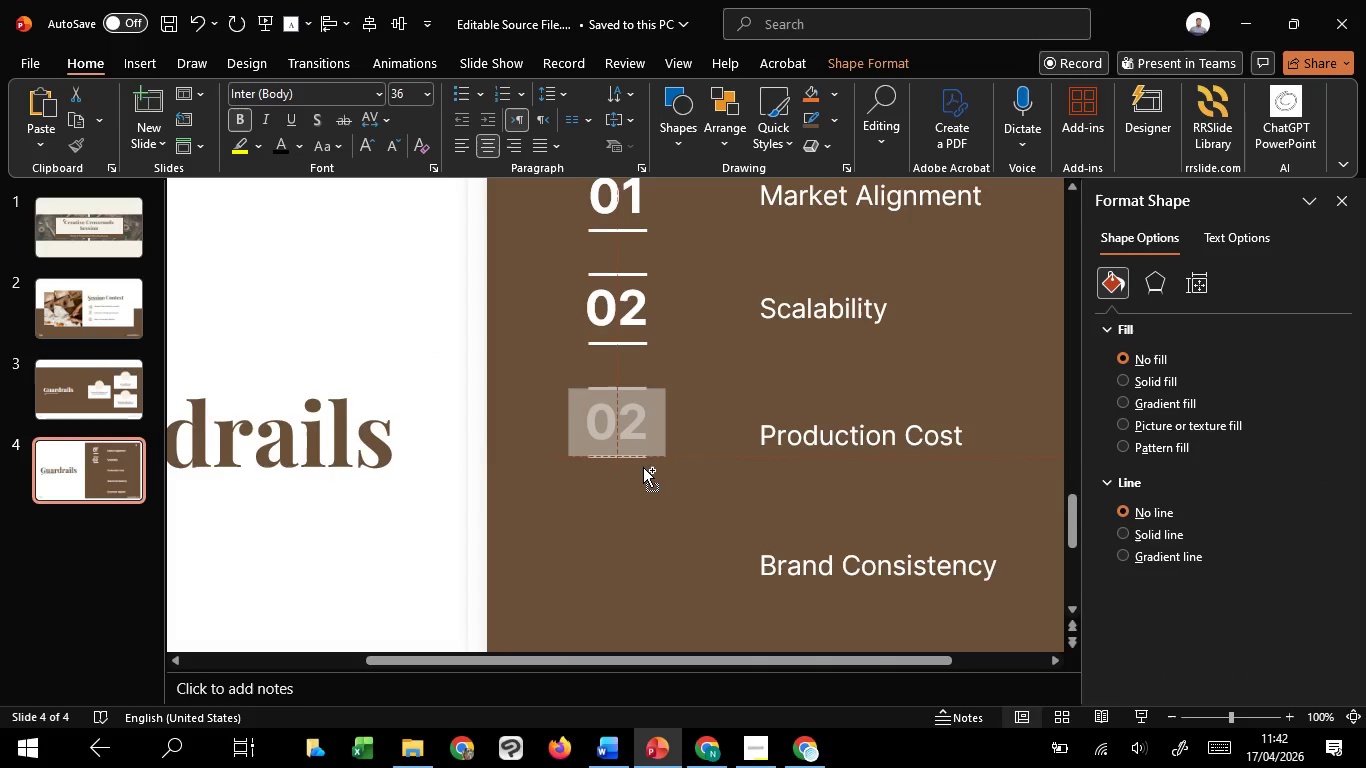 
hold_key(key=ShiftLeft, duration=1.52)
 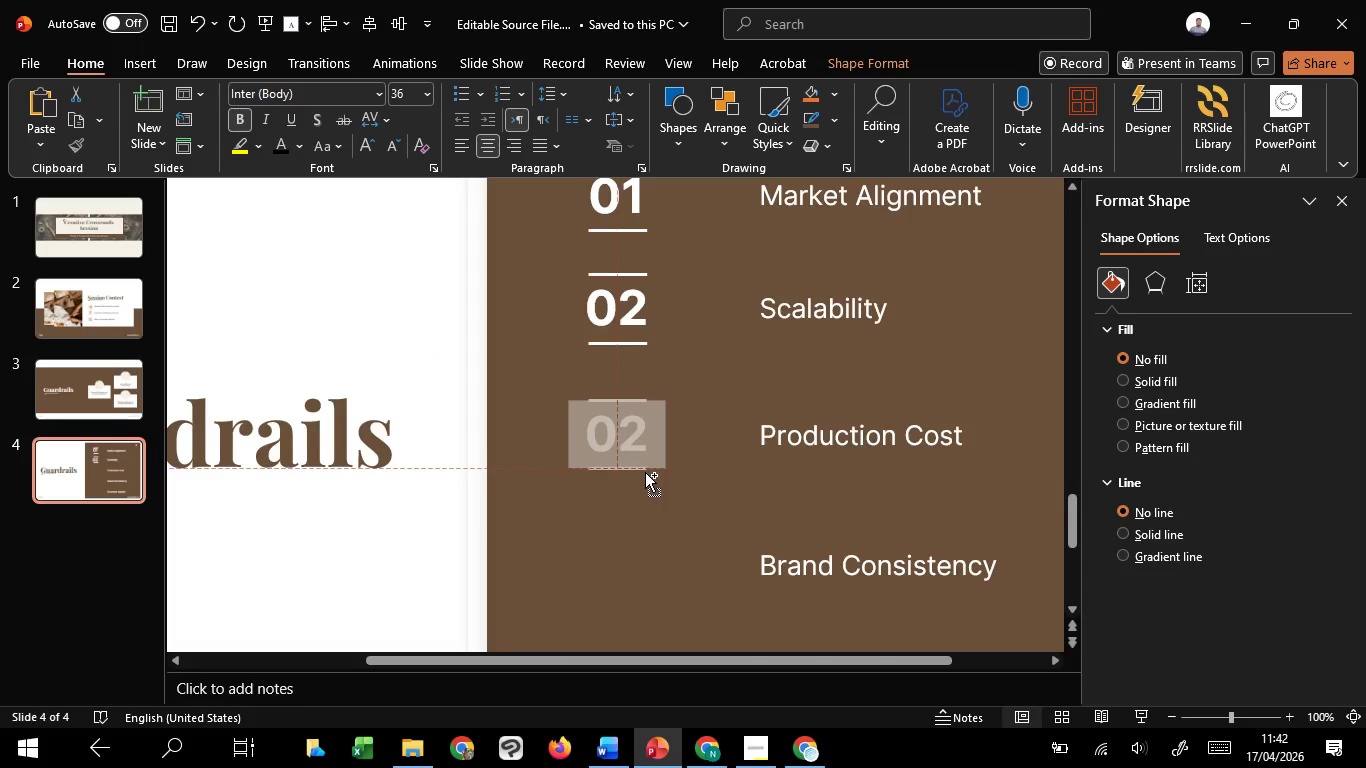 
hold_key(key=ShiftLeft, duration=1.5)
 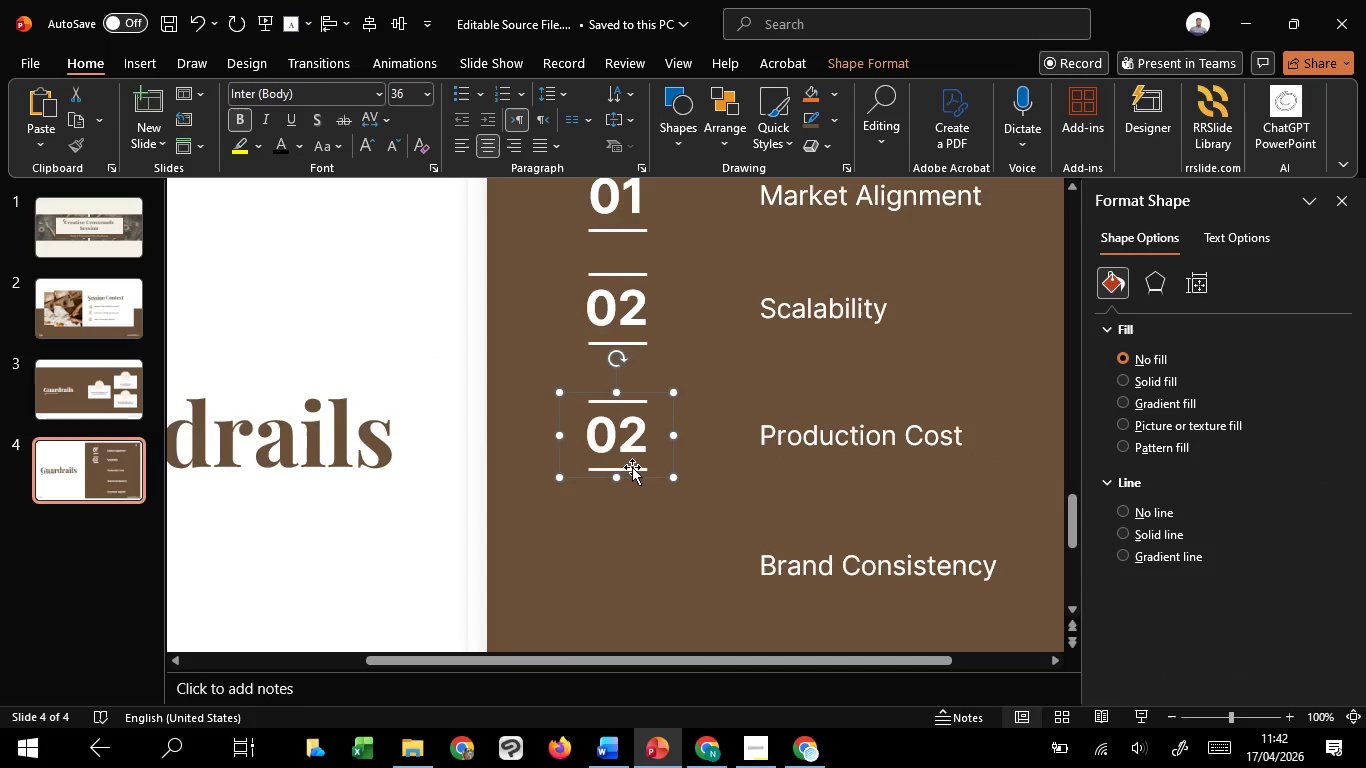 
hold_key(key=ShiftLeft, duration=0.61)
 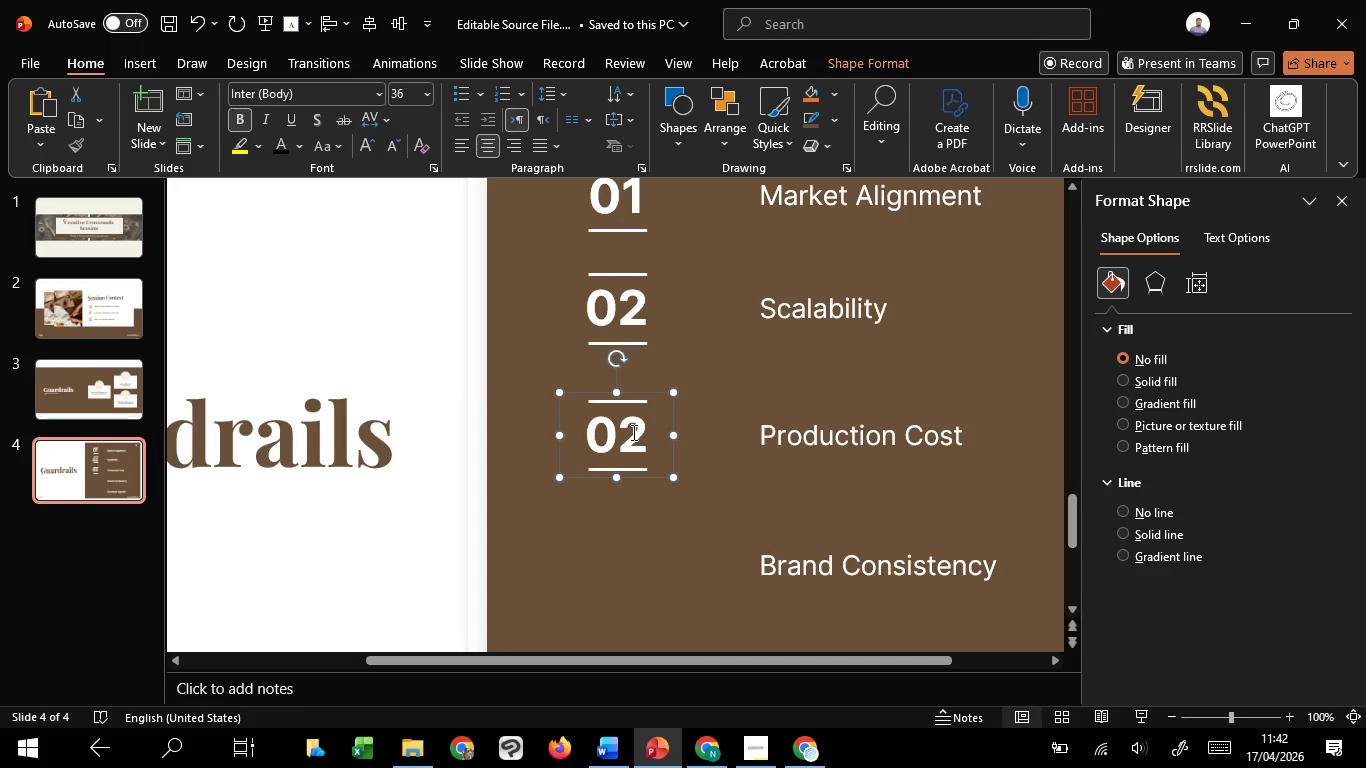 
left_click_drag(start_coordinate=[632, 432], to_coordinate=[641, 431])
 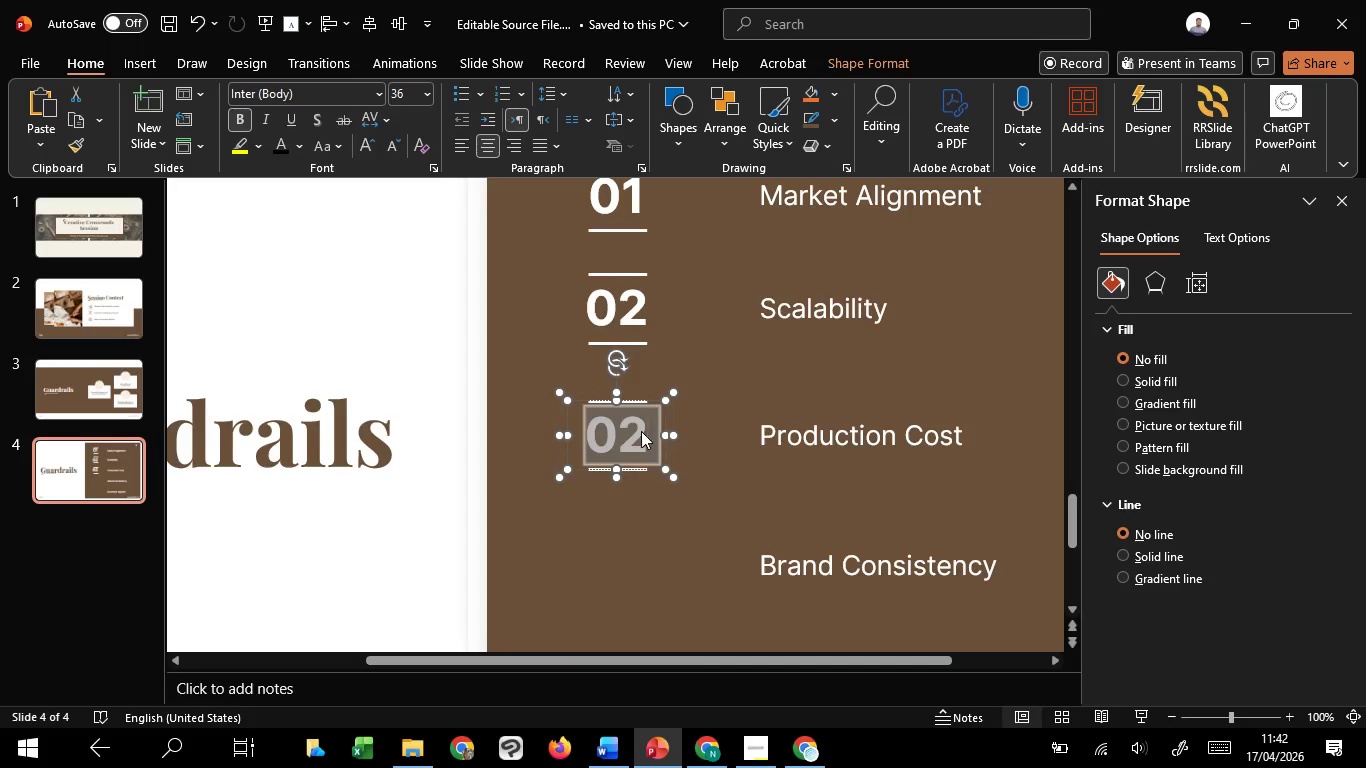 
left_click([641, 431])
 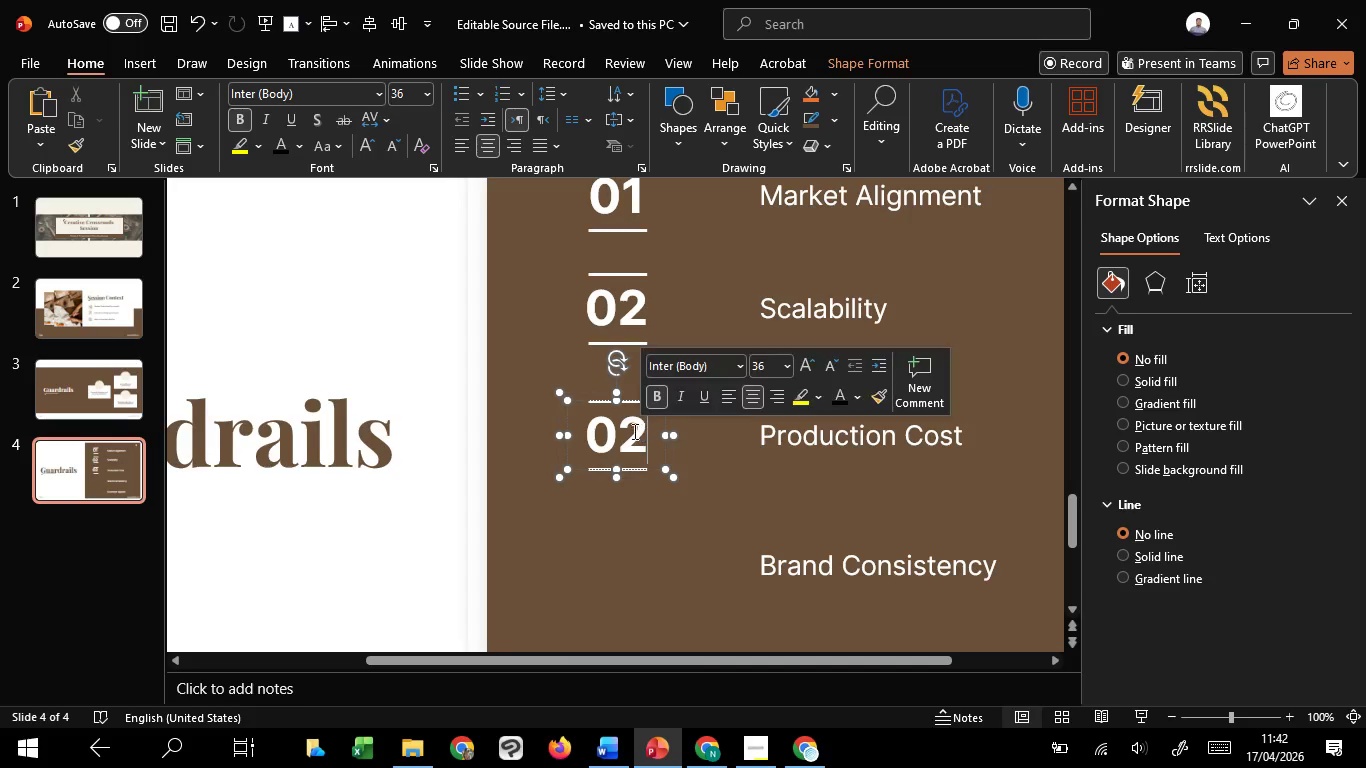 
left_click_drag(start_coordinate=[641, 431], to_coordinate=[629, 432])
 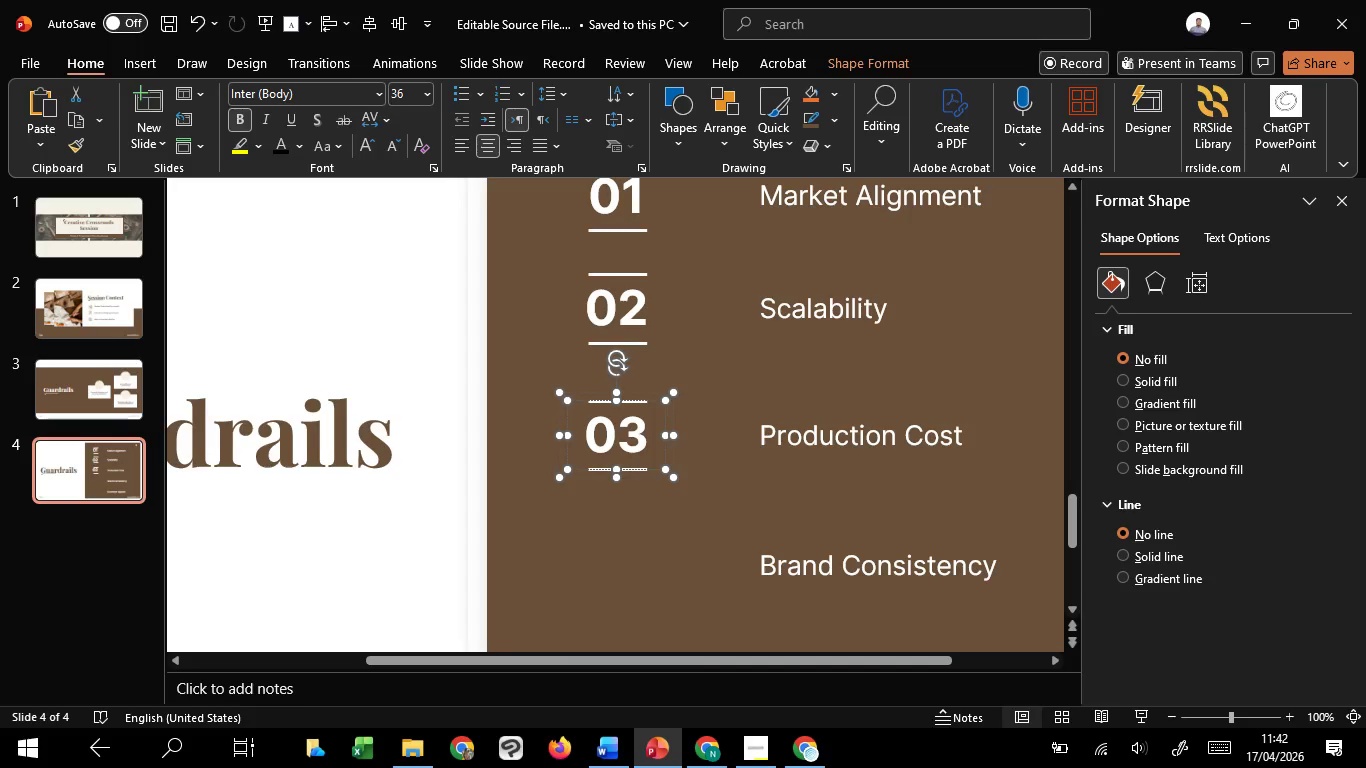 
key(3)
 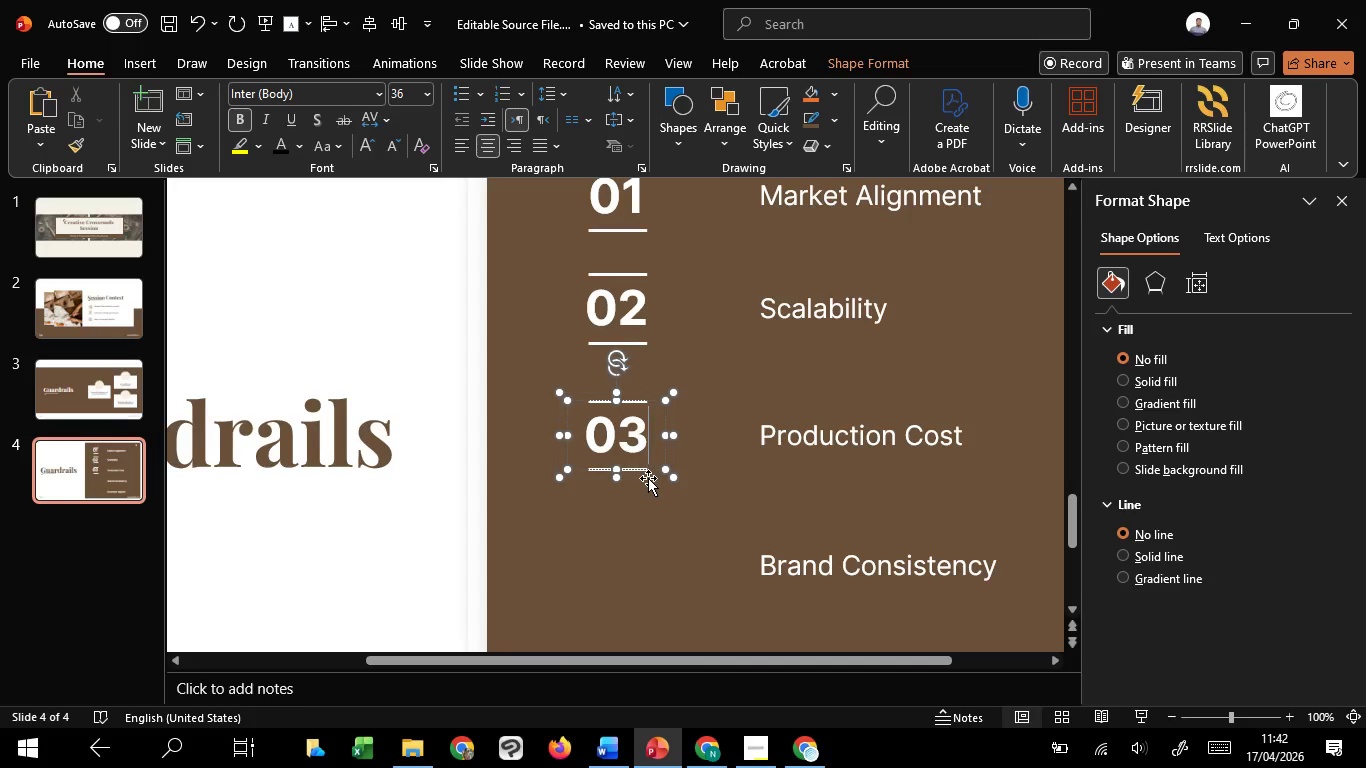 
left_click([648, 478])
 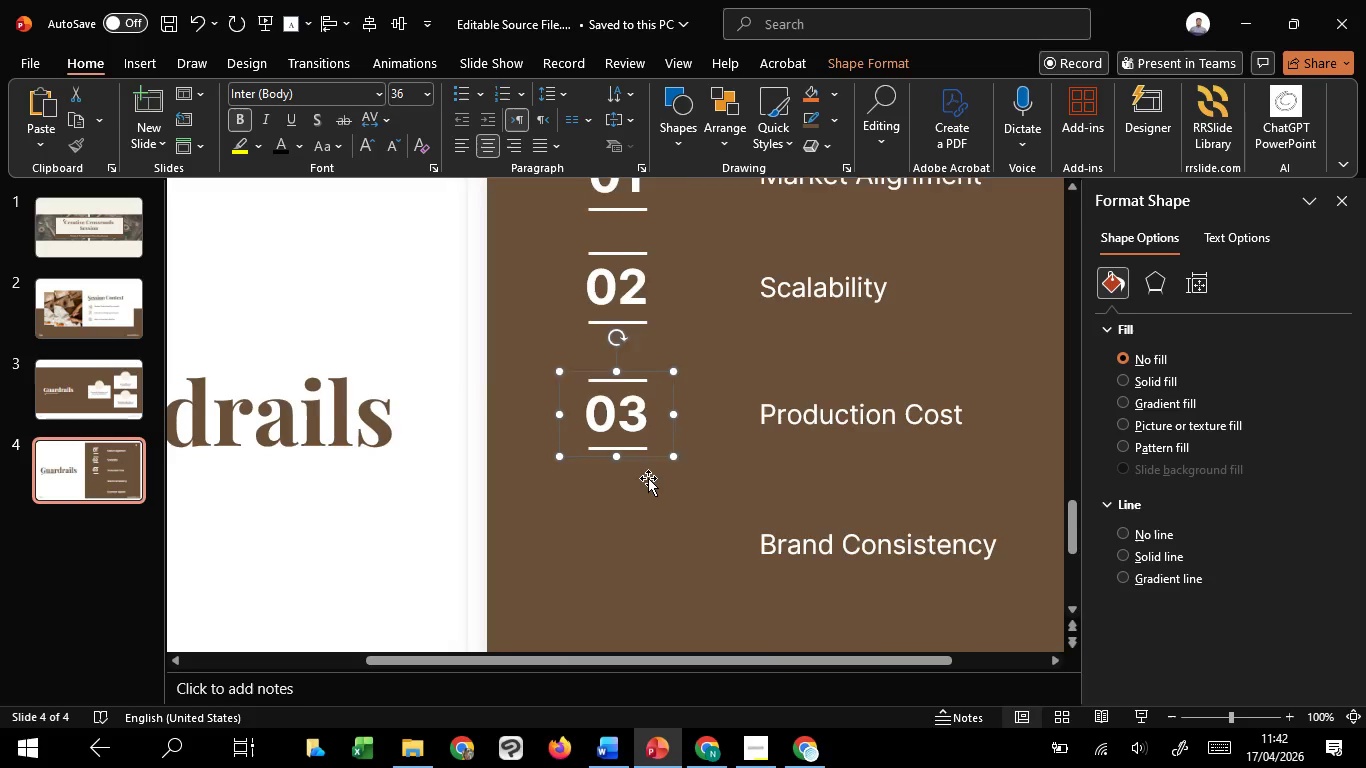 
hold_key(key=ControlLeft, duration=10.8)
 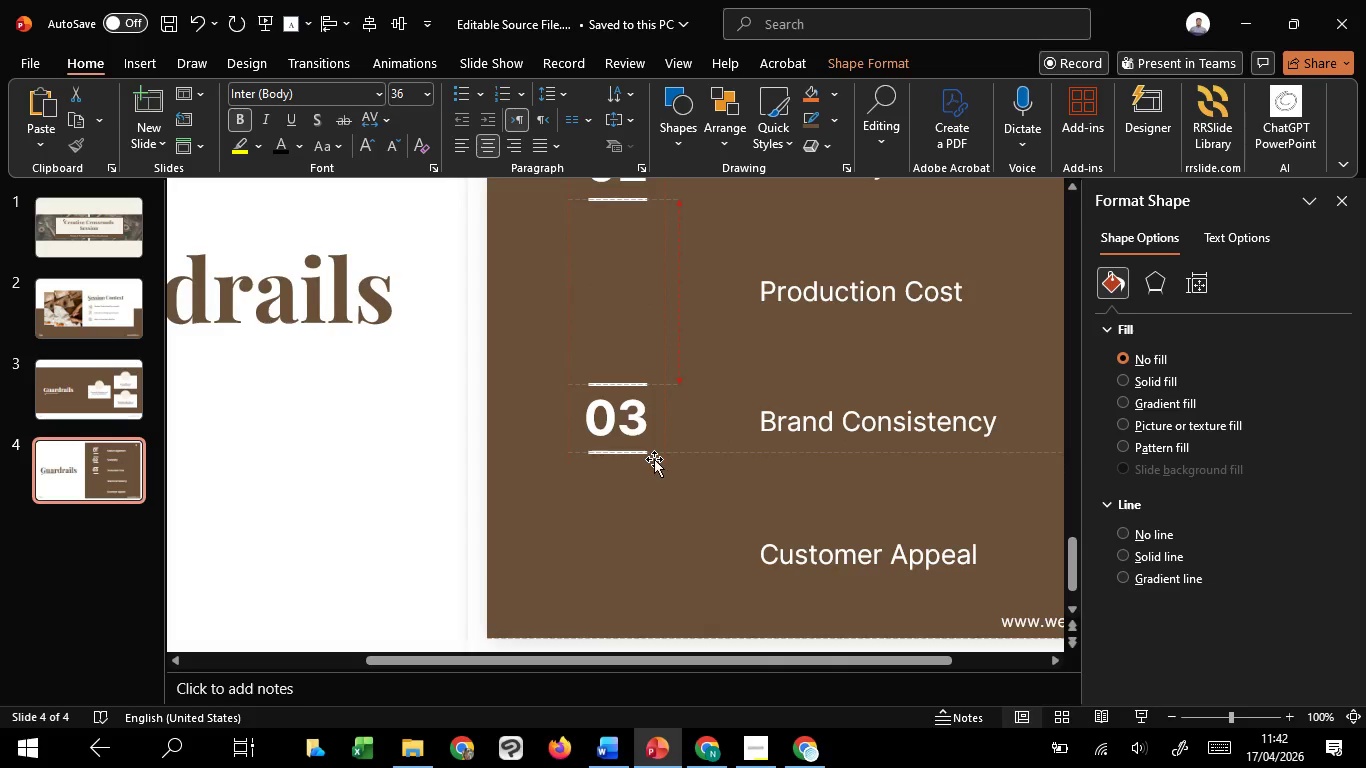 
scroll: coordinate [648, 478], scroll_direction: down, amount: 6.0
 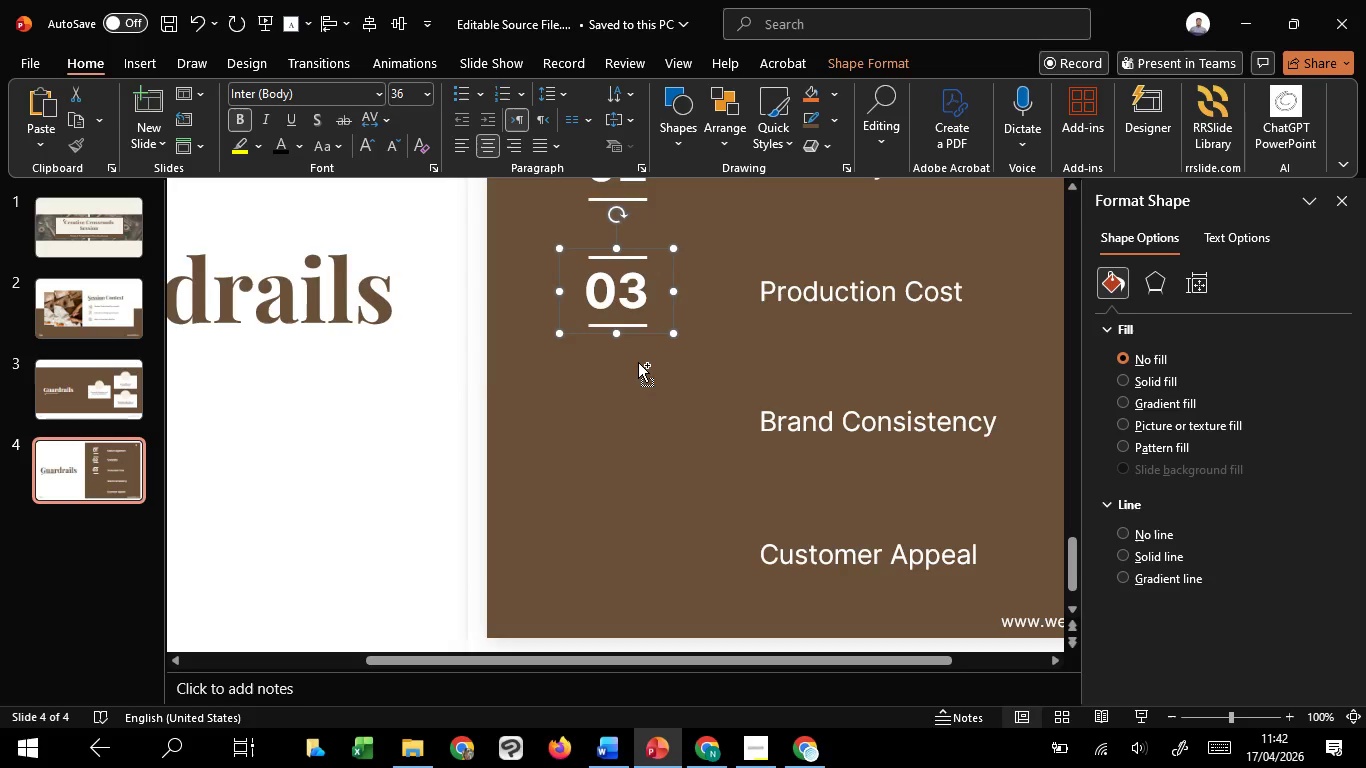 
hold_key(key=ShiftLeft, duration=1.52)
left_click_drag(start_coordinate=[652, 332], to_coordinate=[654, 459])
 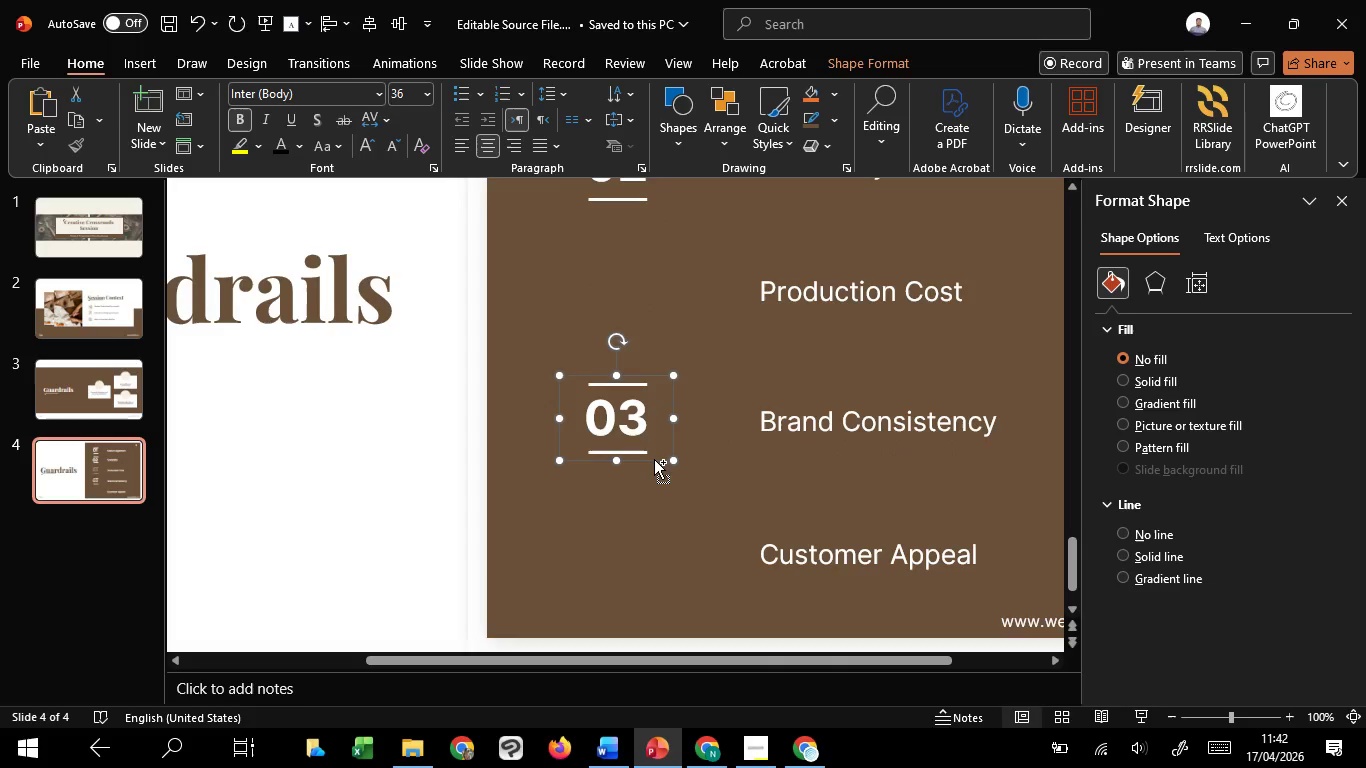 
hold_key(key=ShiftLeft, duration=1.51)
 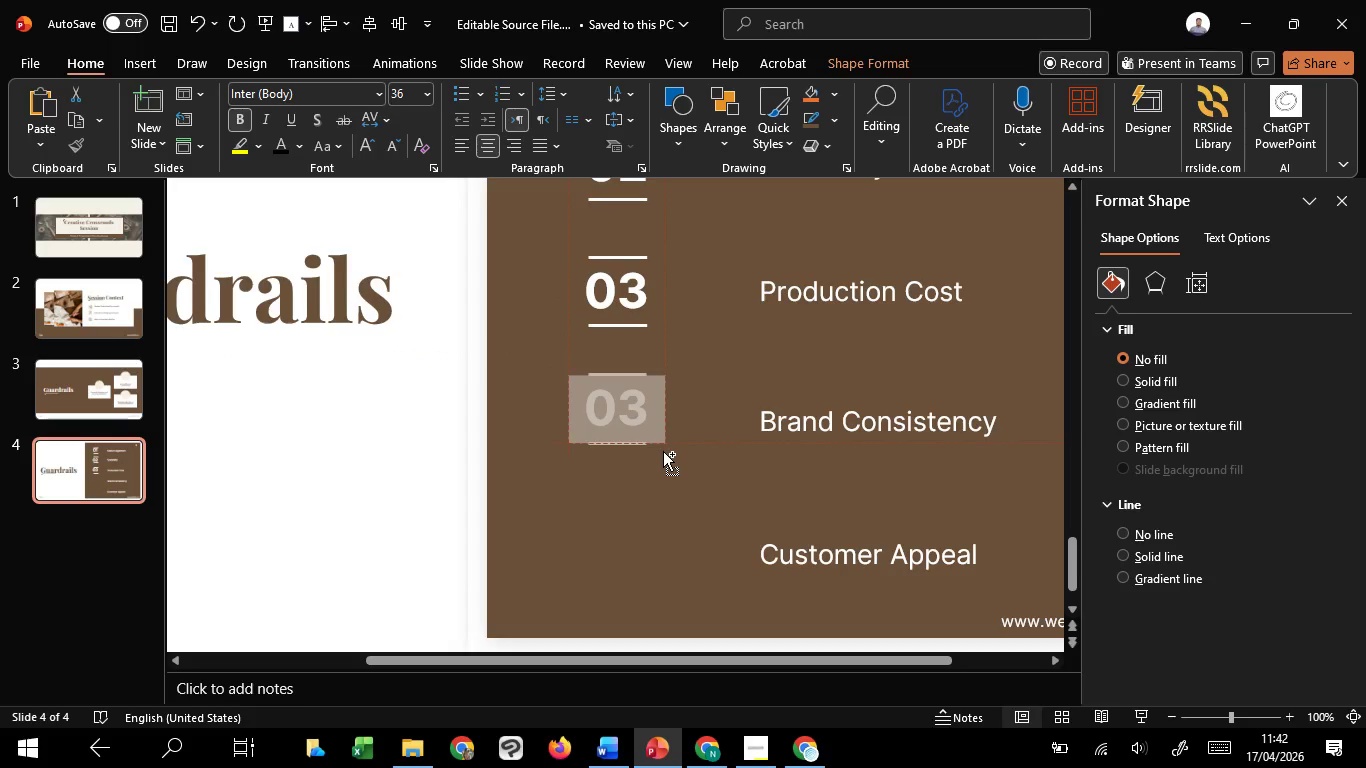 
hold_key(key=ShiftLeft, duration=1.5)
 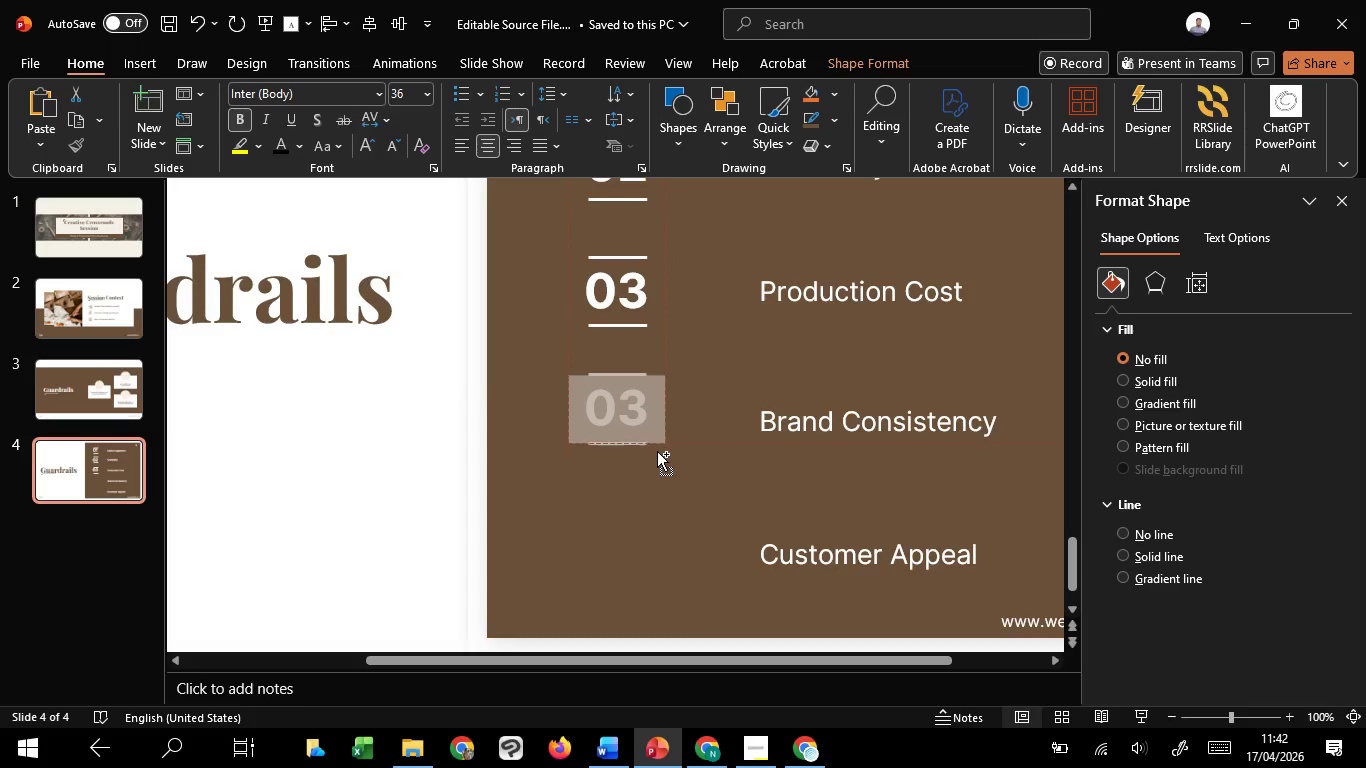 
hold_key(key=ShiftLeft, duration=1.5)
 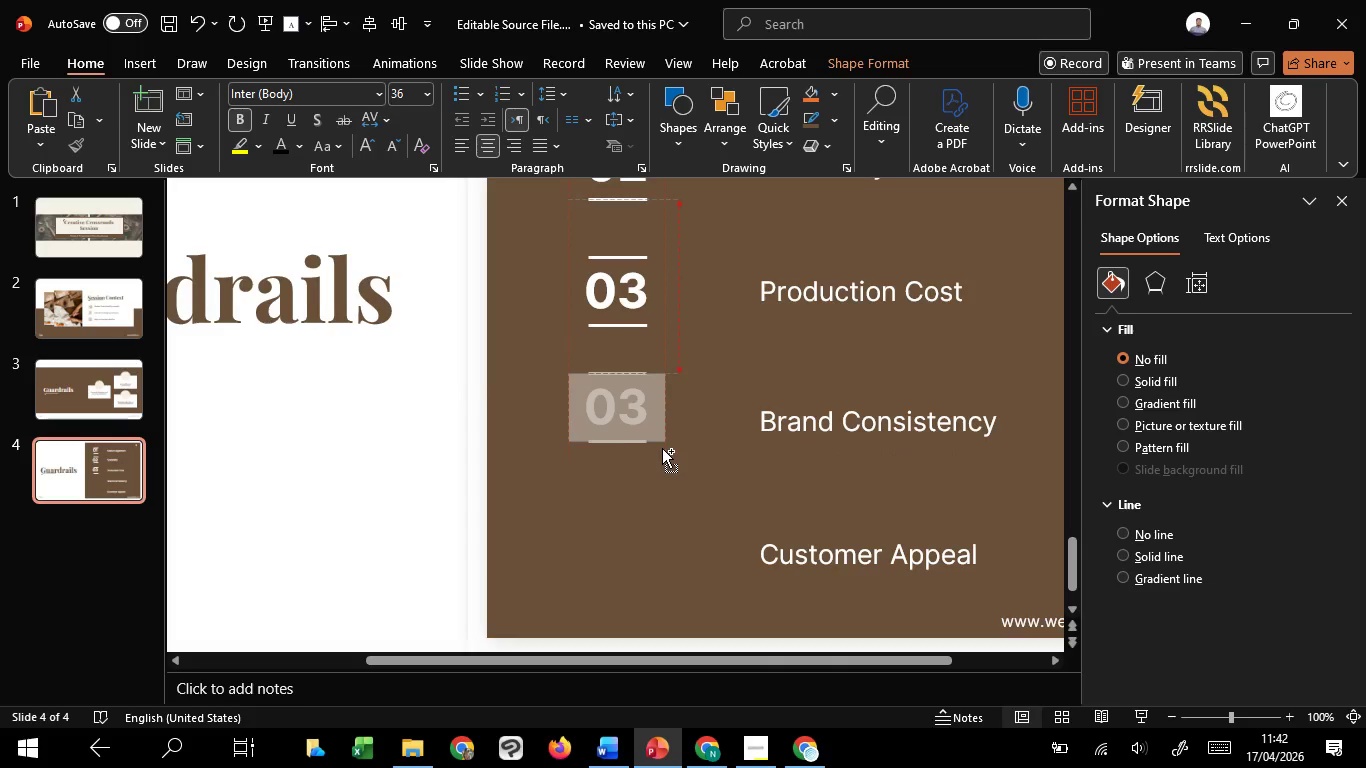 
hold_key(key=ShiftLeft, duration=1.52)
 